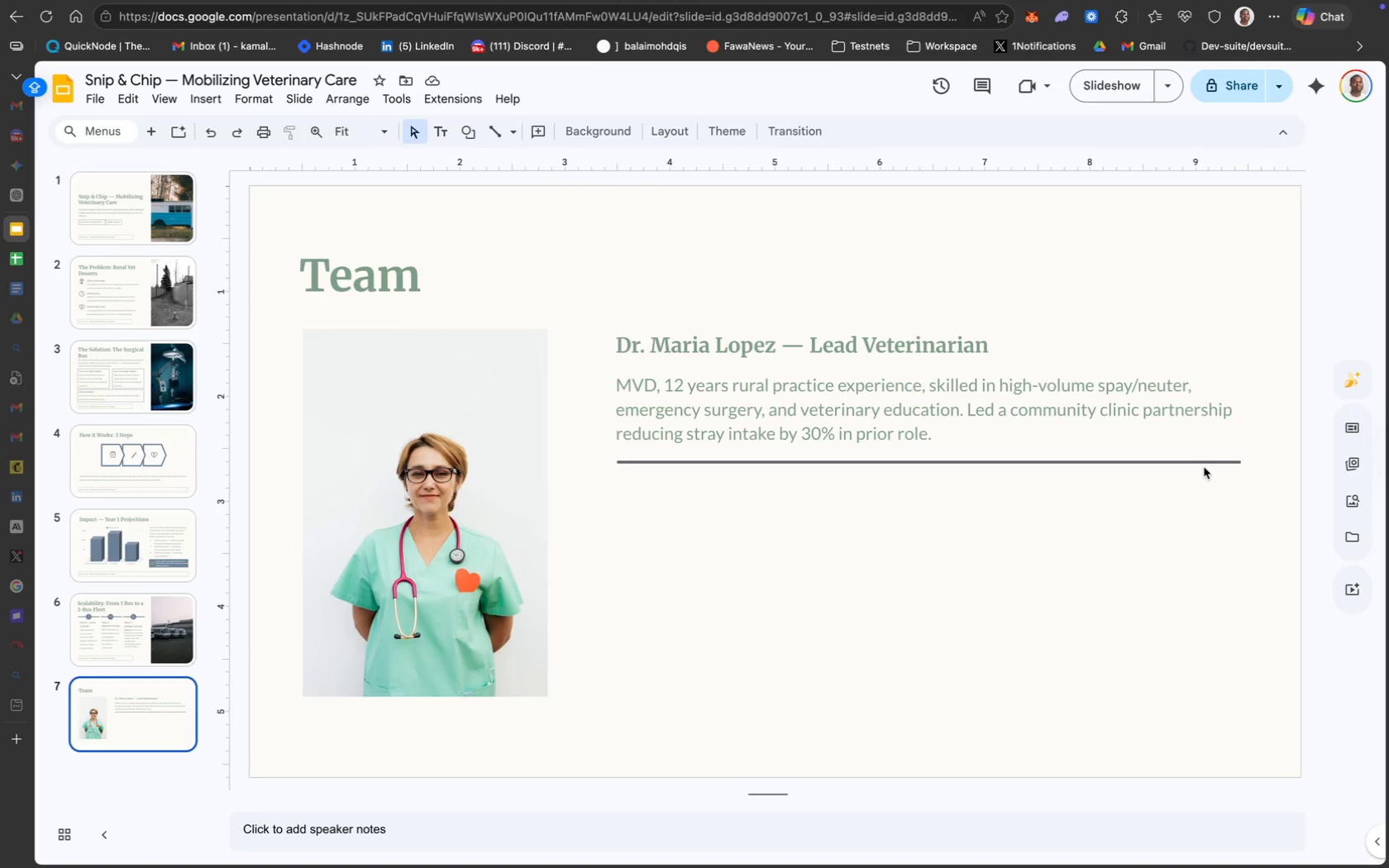 
left_click([1017, 461])
 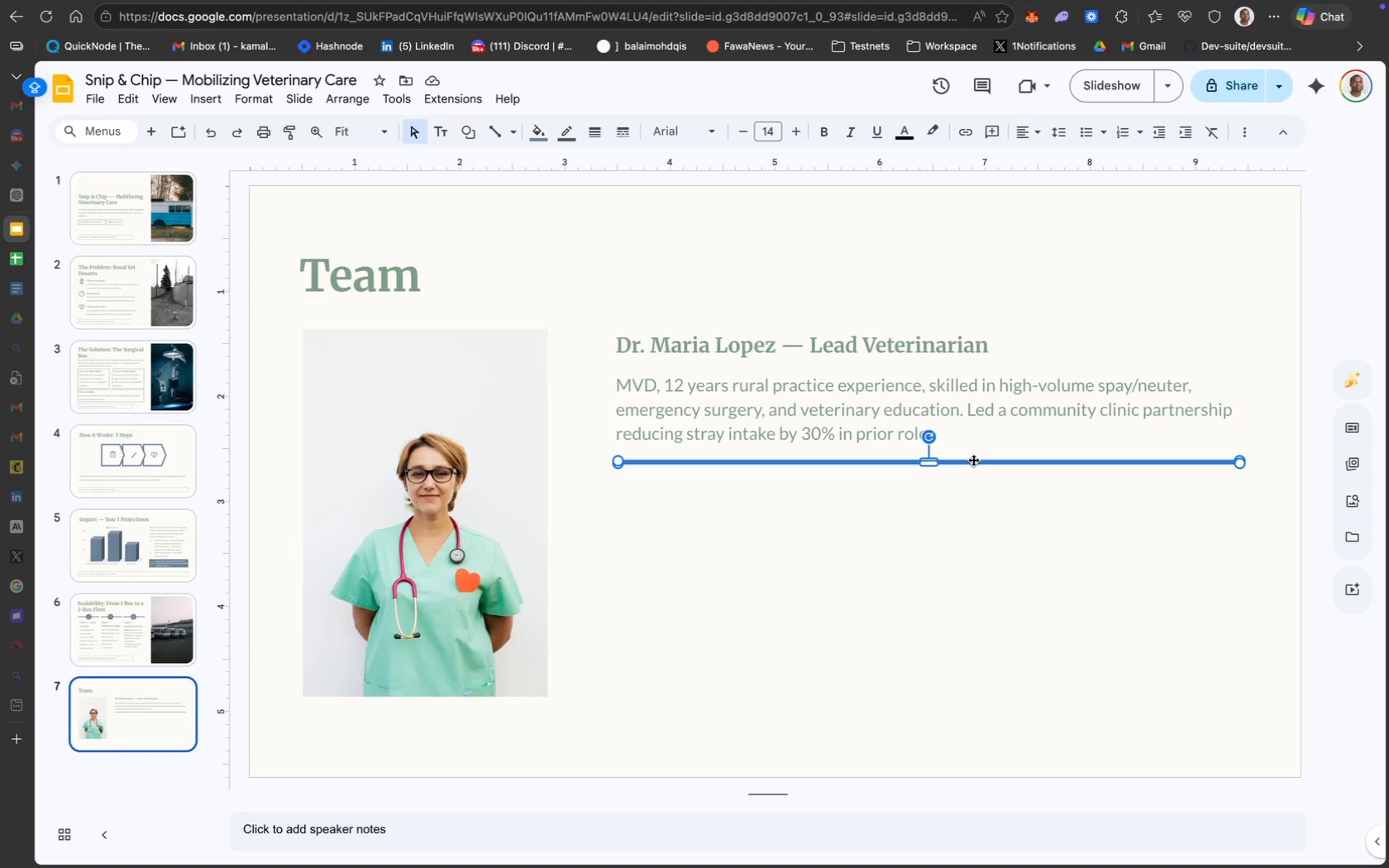 
wait(19.18)
 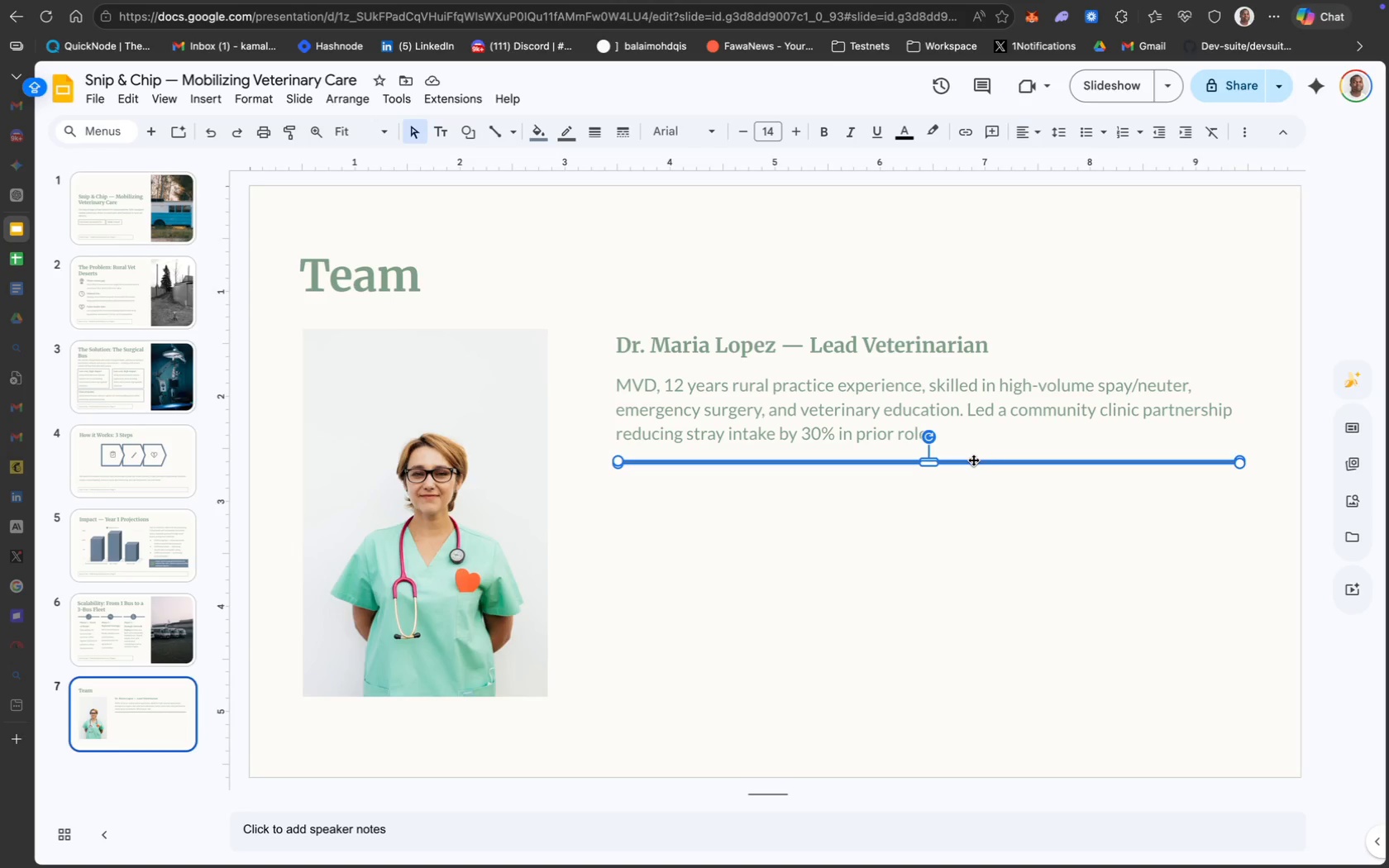 
left_click_drag(start_coordinate=[990, 460], to_coordinate=[989, 469])
 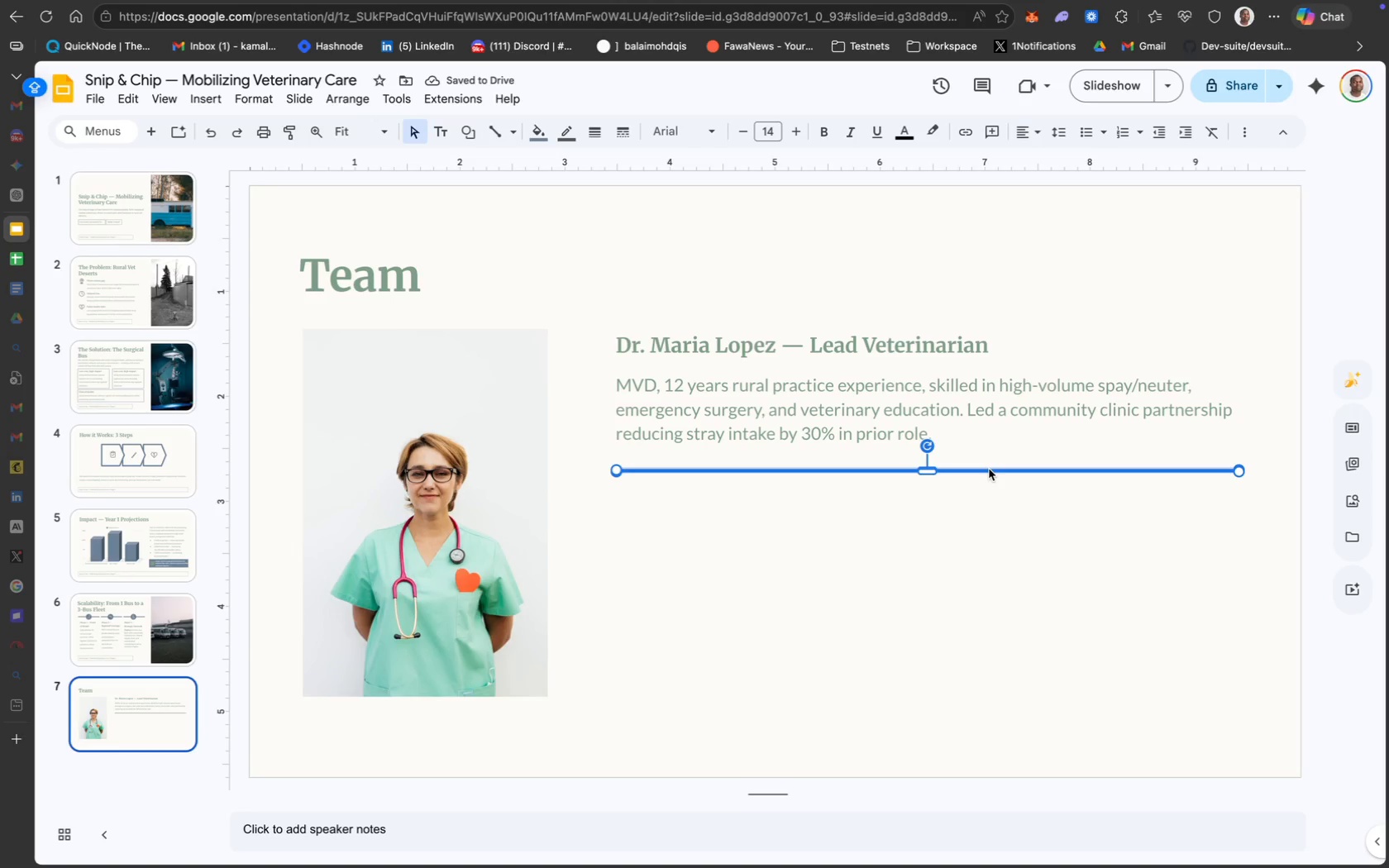 
key(ArrowUp)
 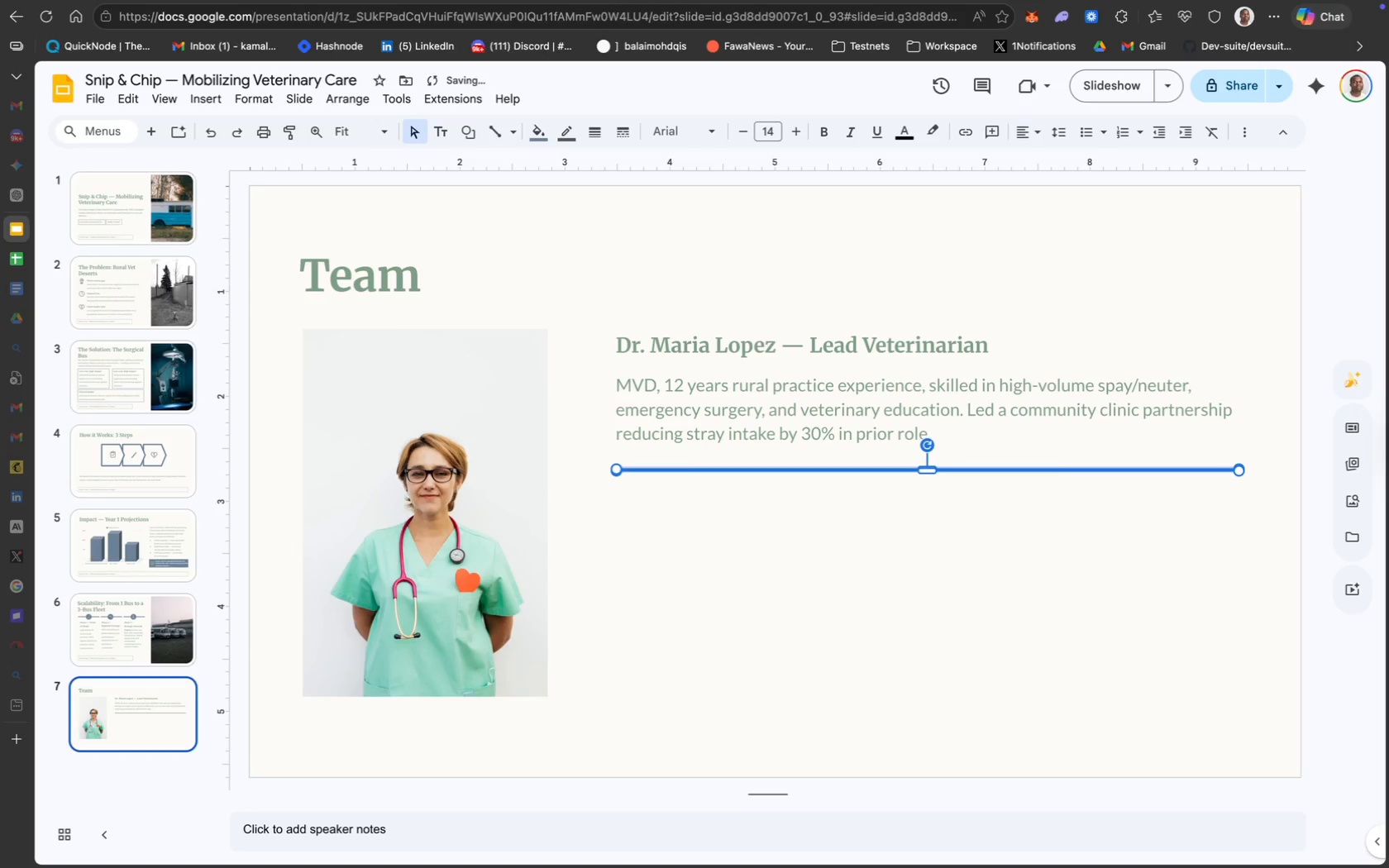 
key(ArrowUp)
 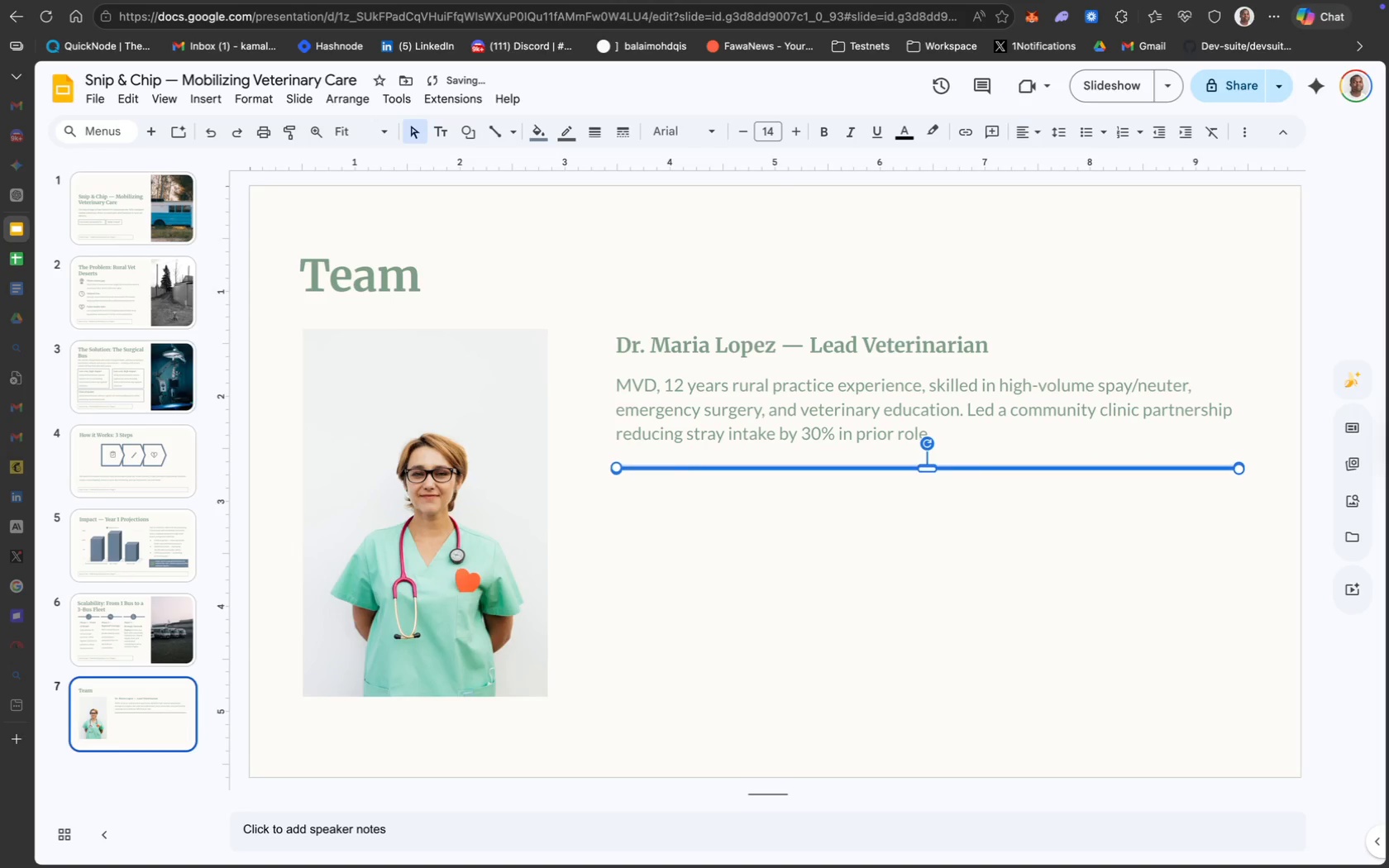 
key(ArrowUp)
 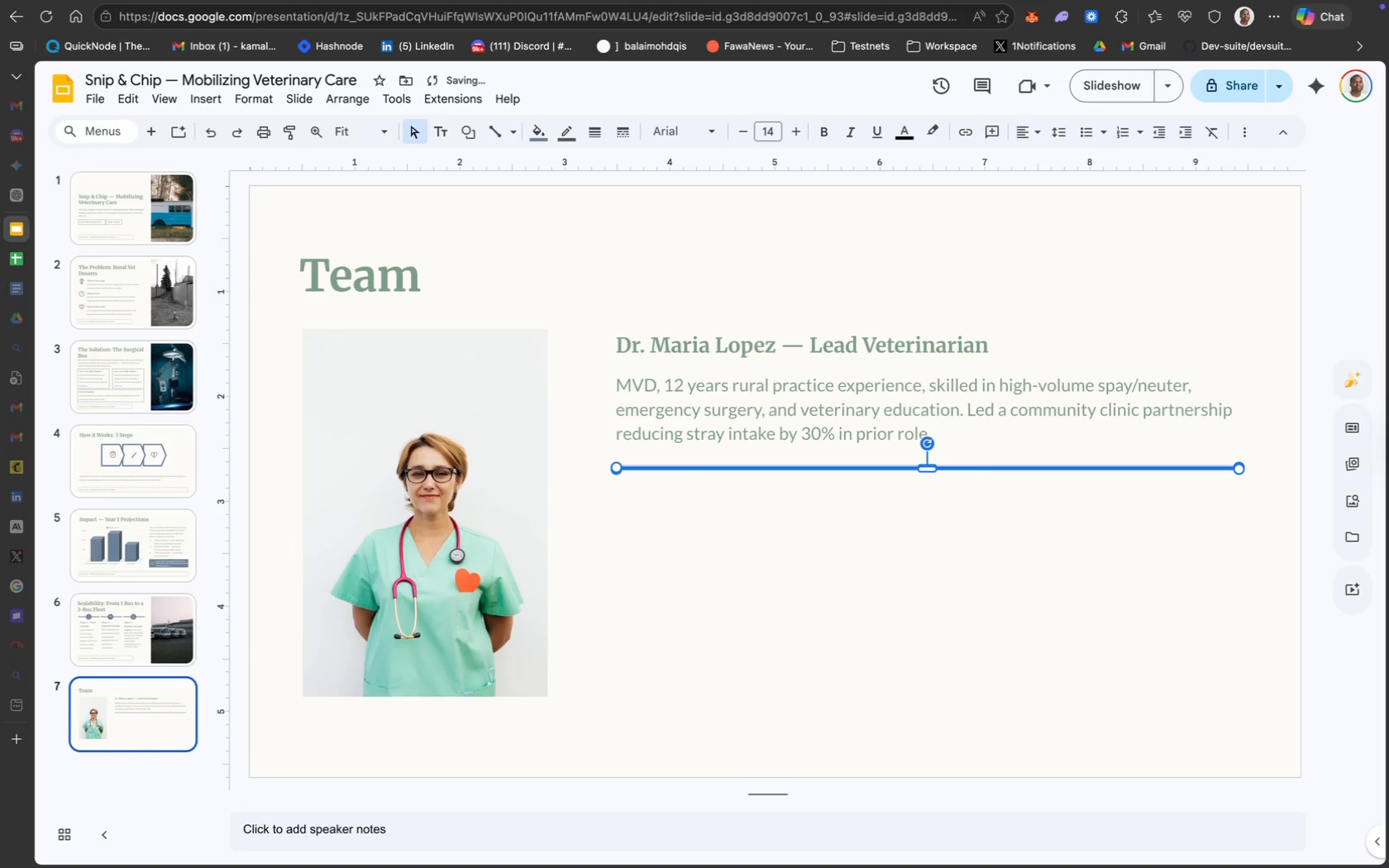 
key(ArrowUp)
 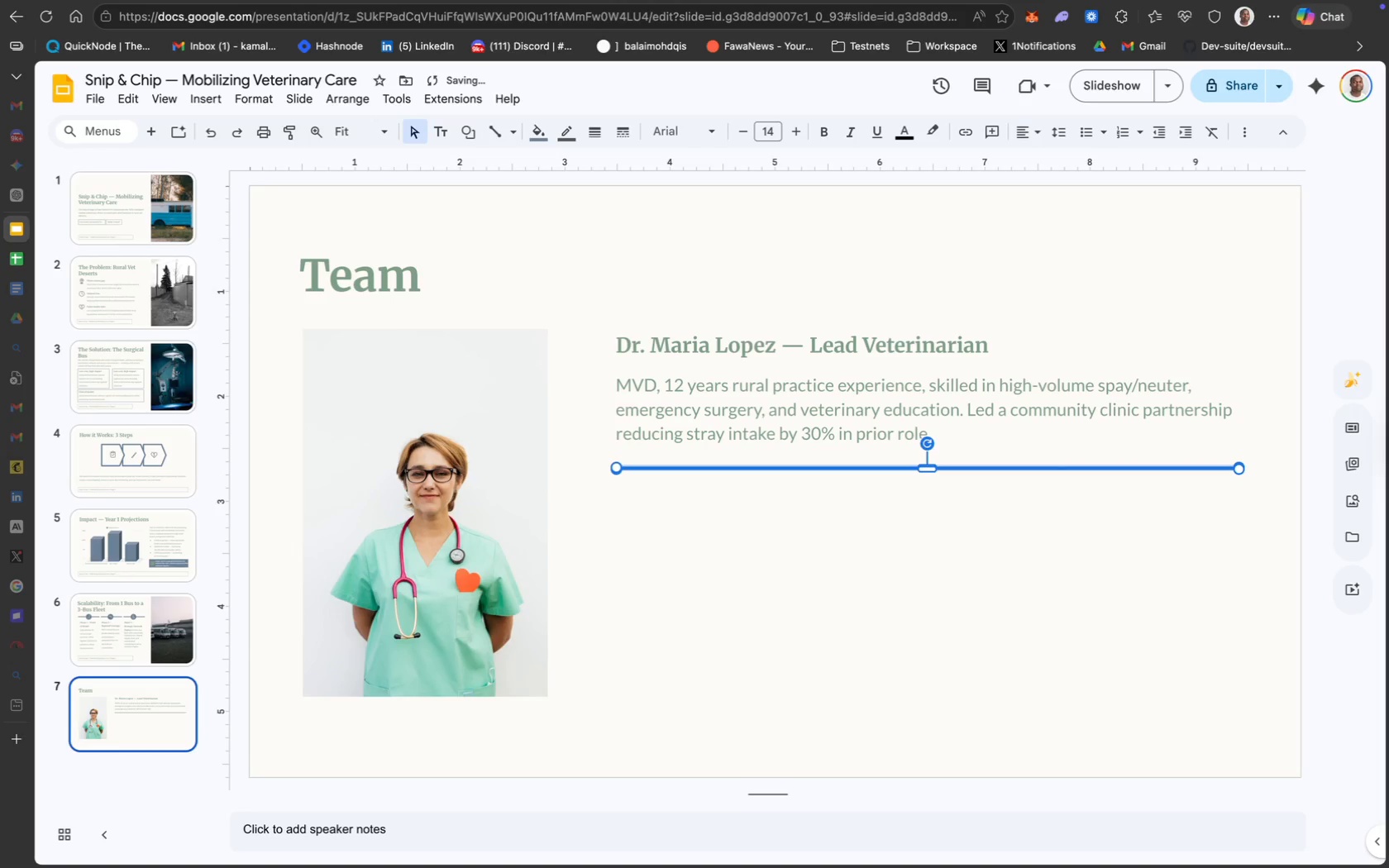 
key(ArrowUp)
 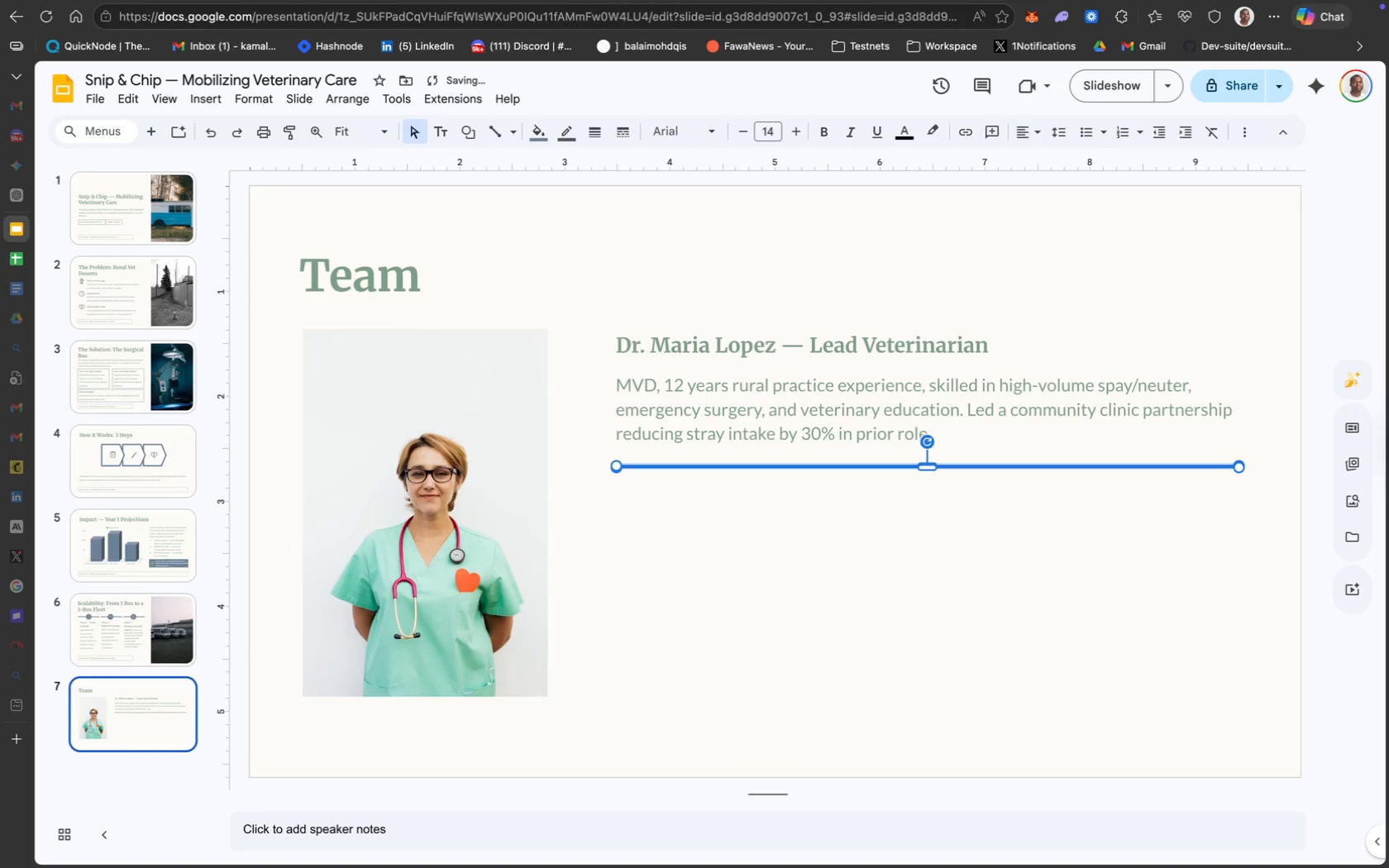 
key(ArrowUp)
 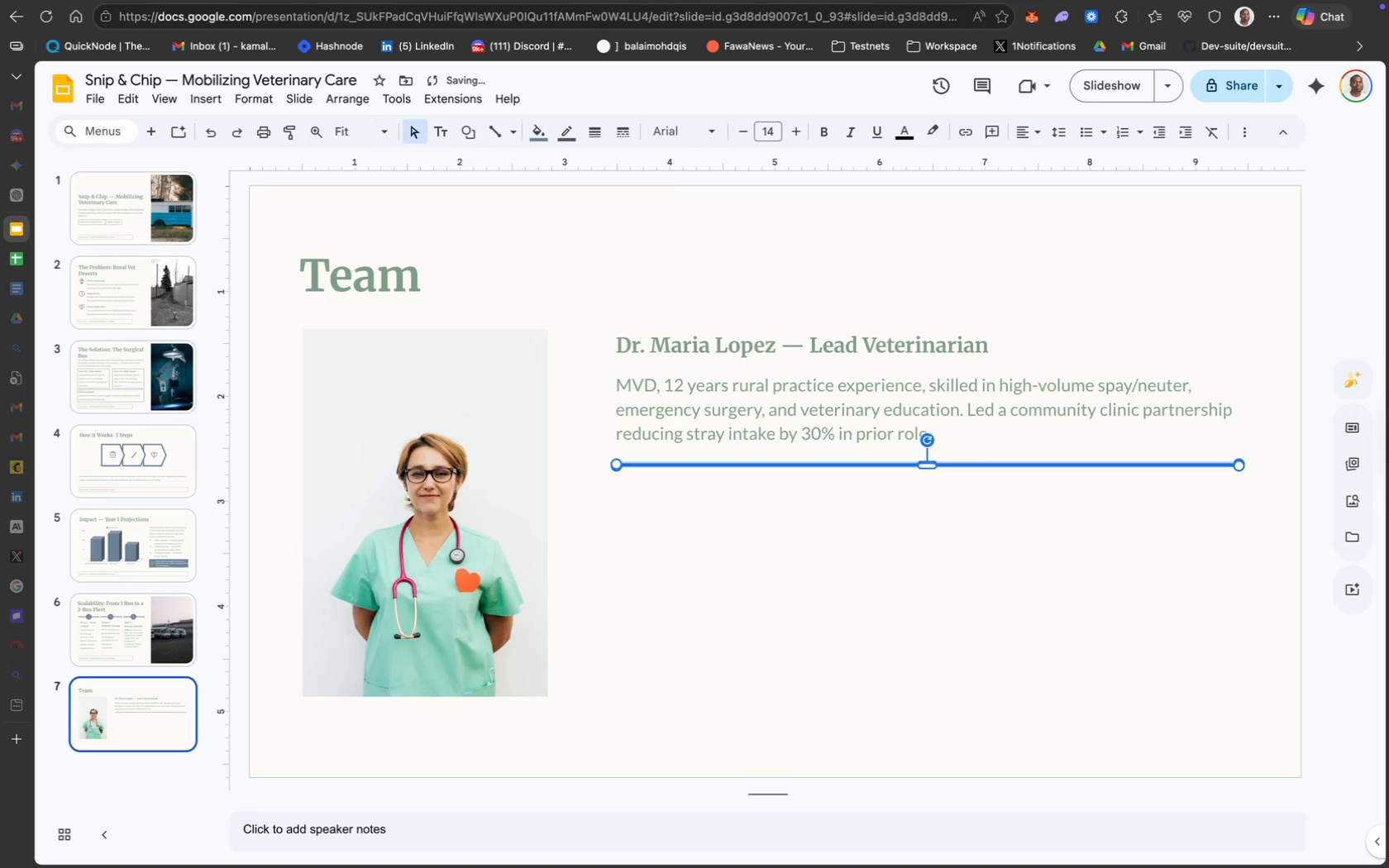 
key(ArrowUp)
 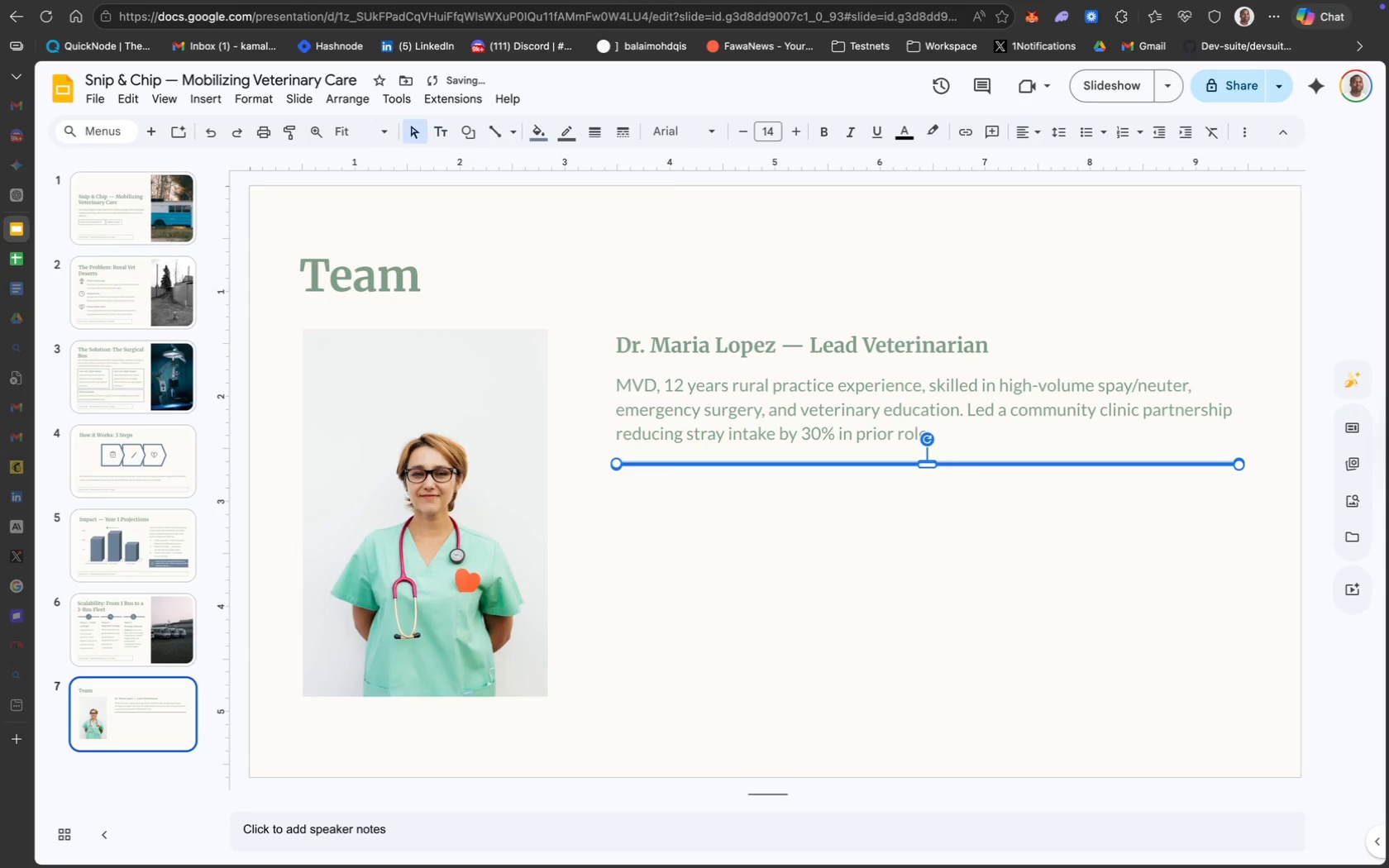 
key(ArrowUp)
 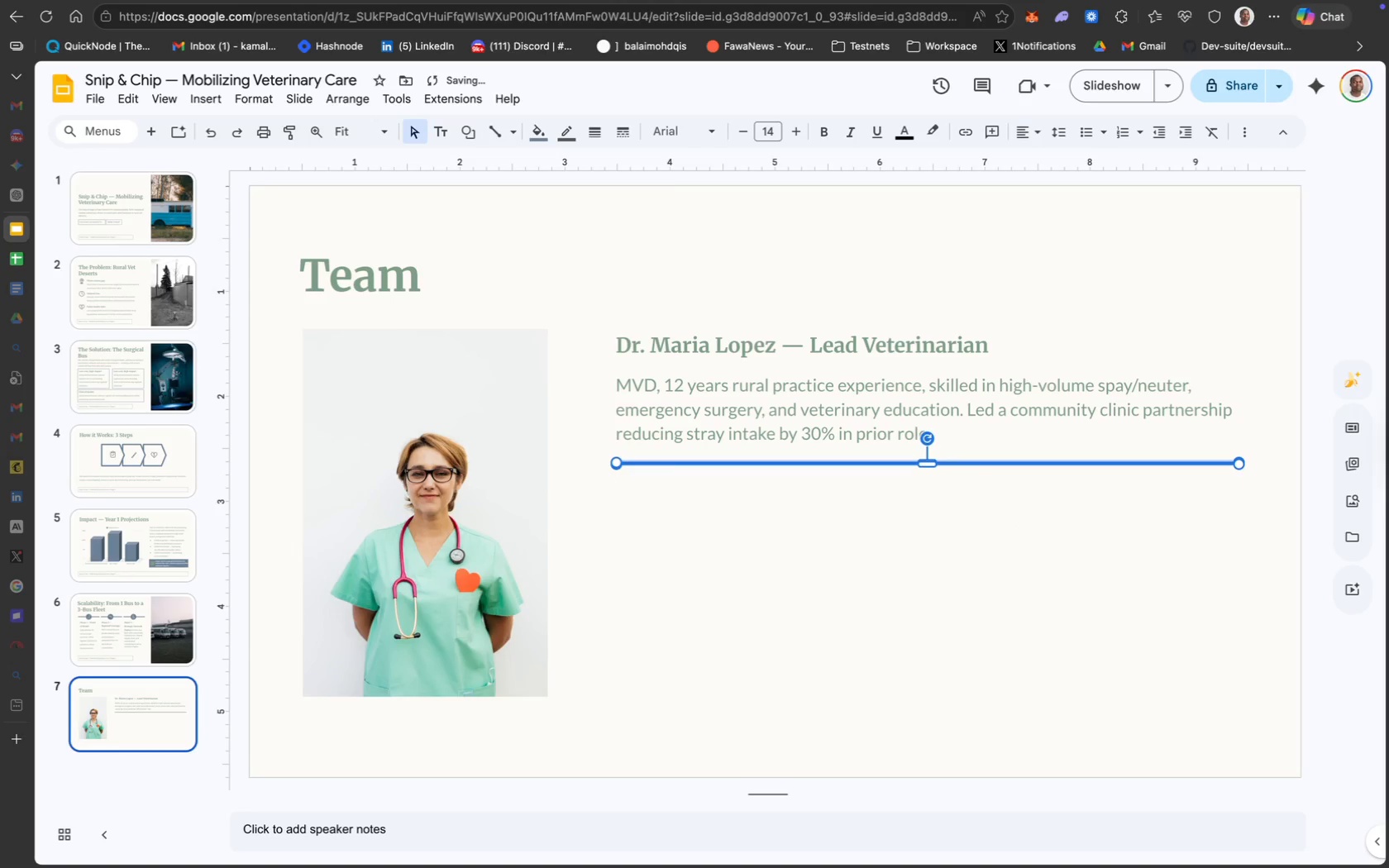 
key(ArrowUp)
 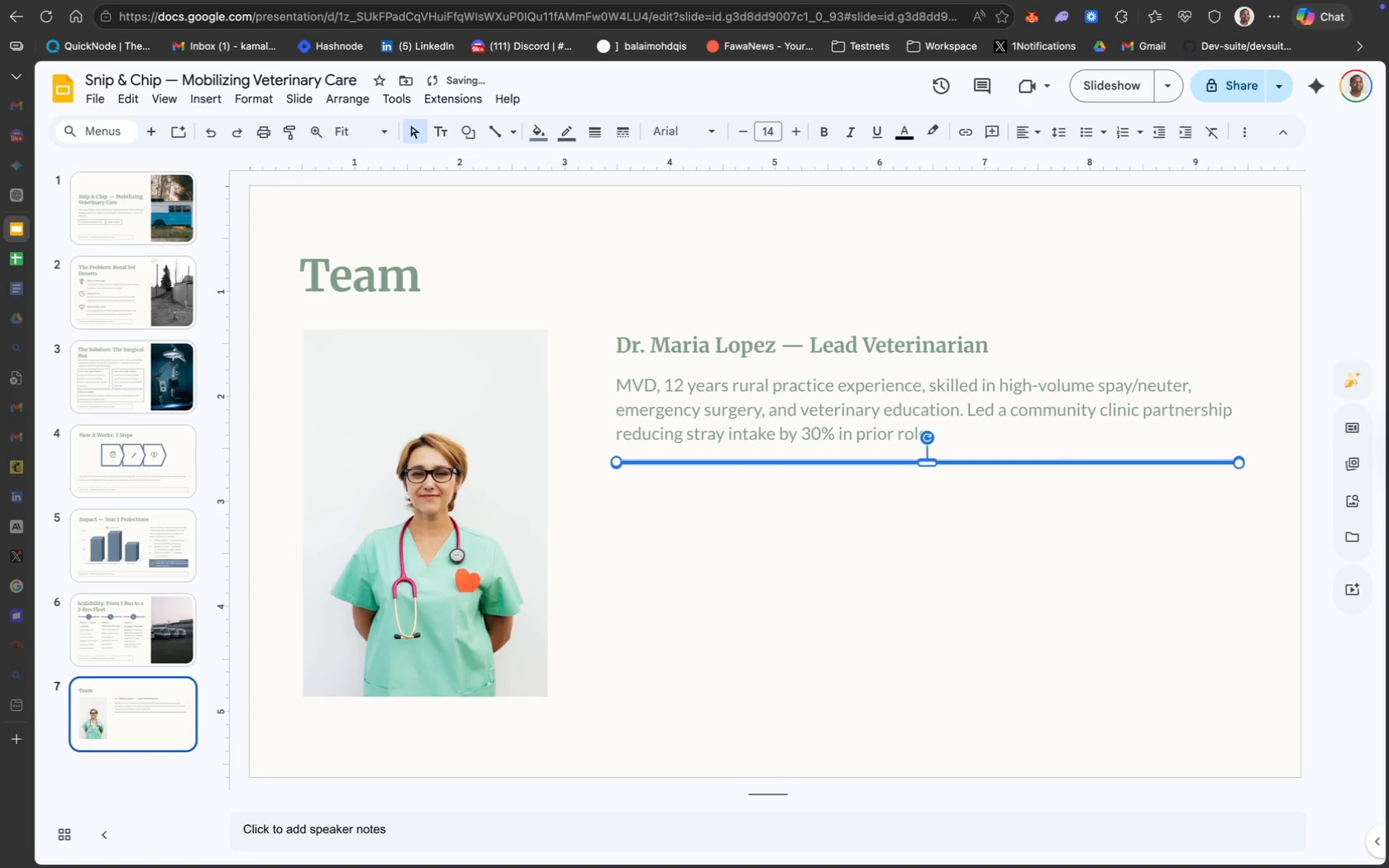 
key(ArrowUp)
 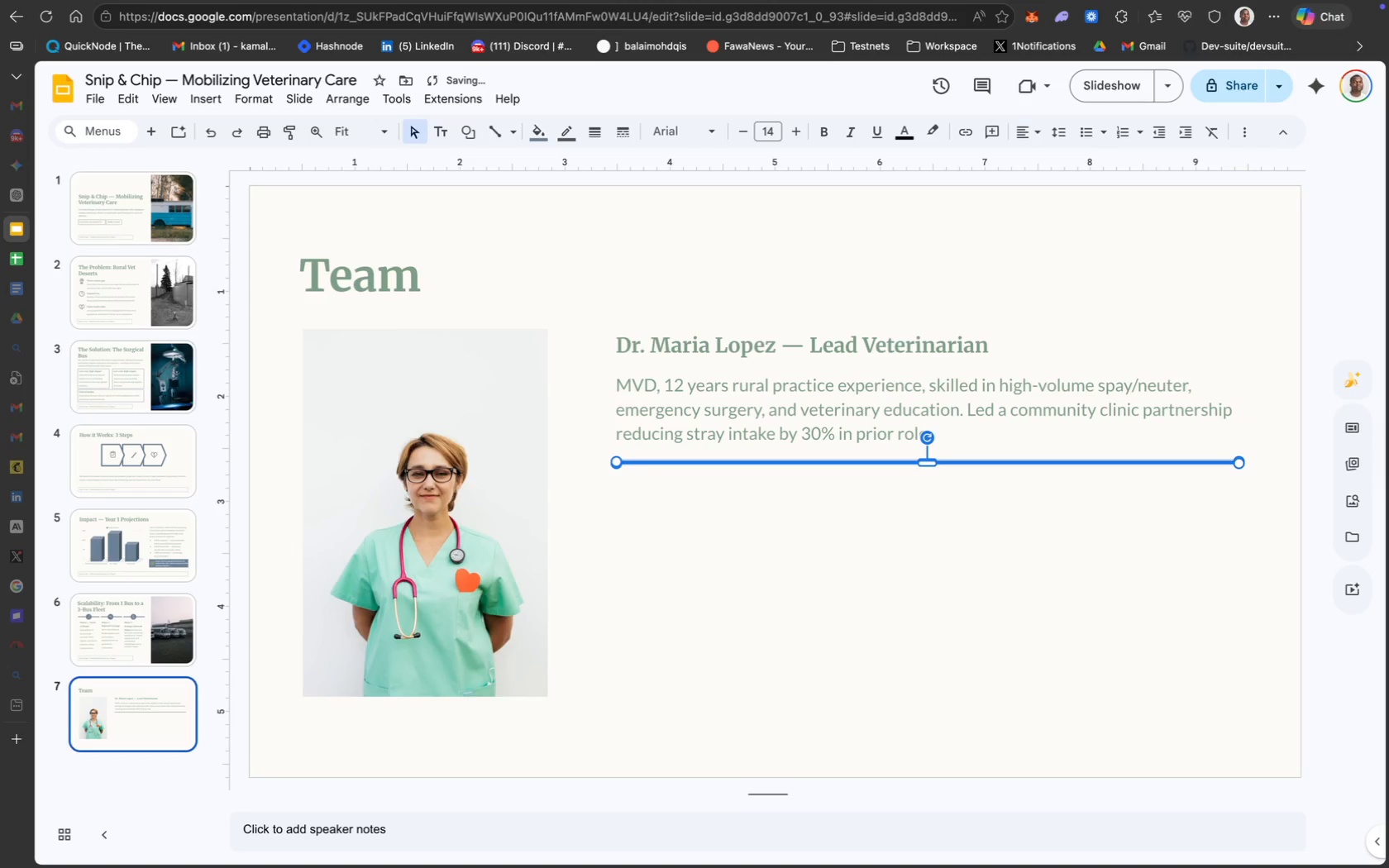 
key(ArrowUp)
 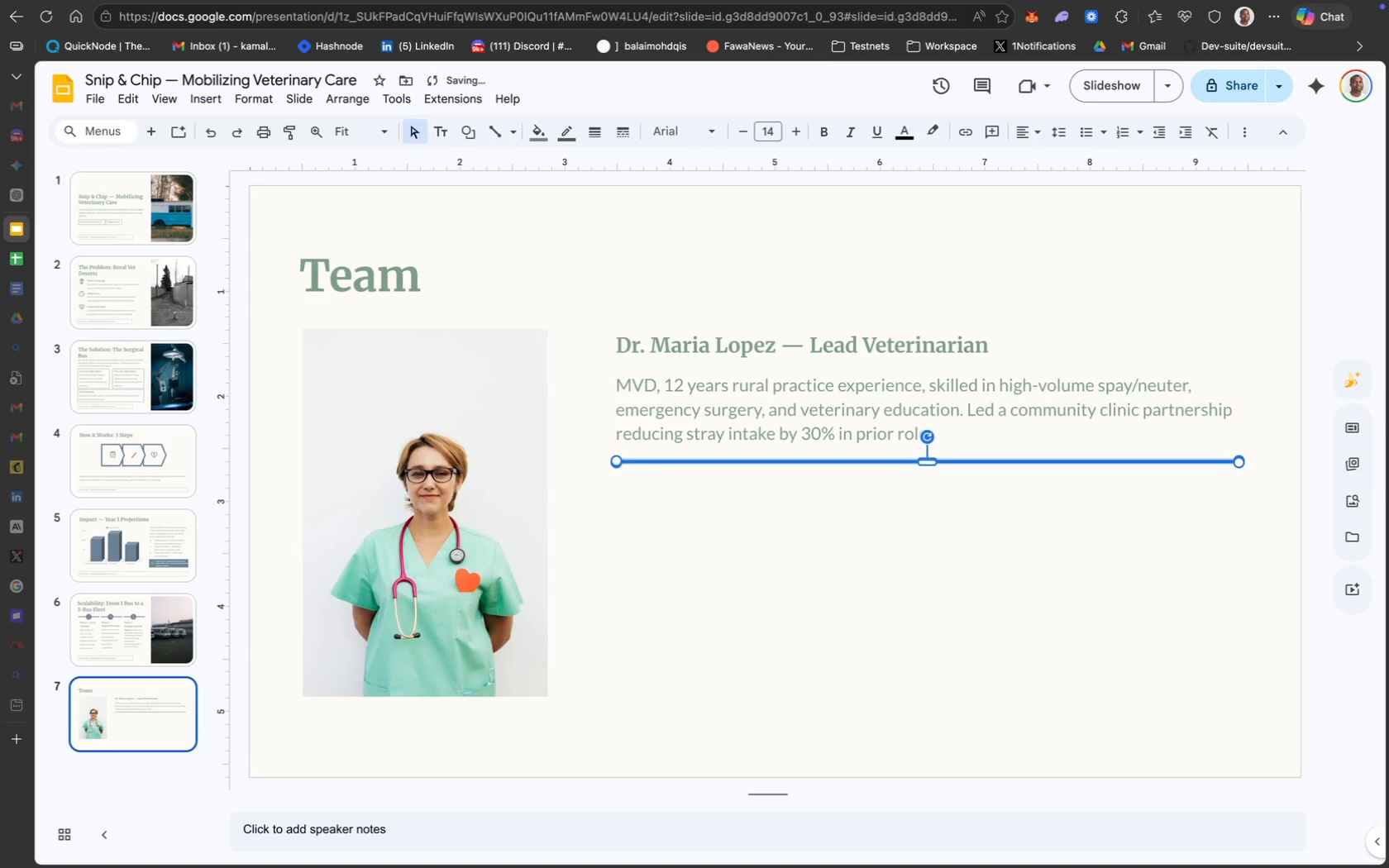 
key(ArrowUp)
 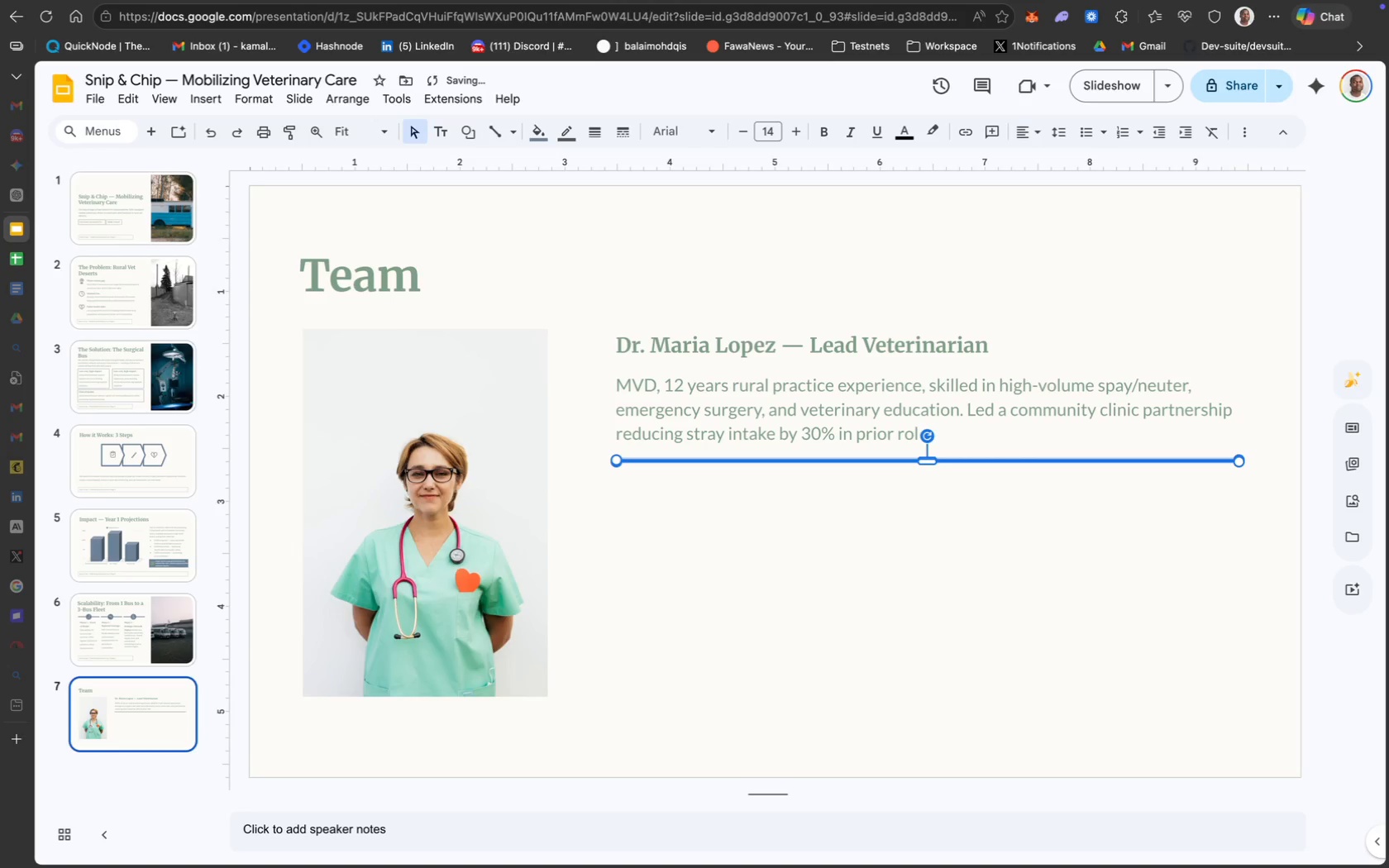 
key(ArrowUp)
 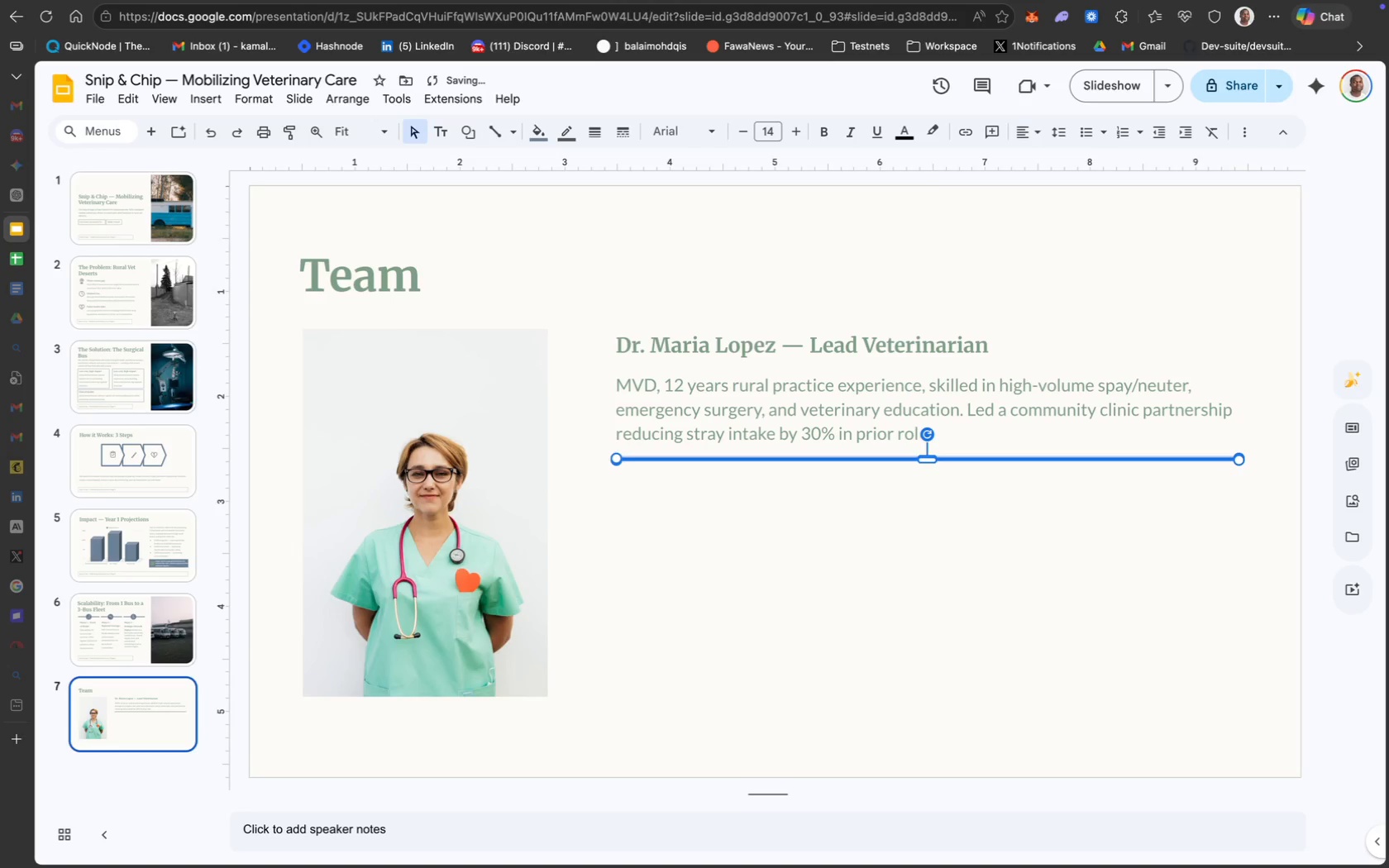 
key(ArrowUp)
 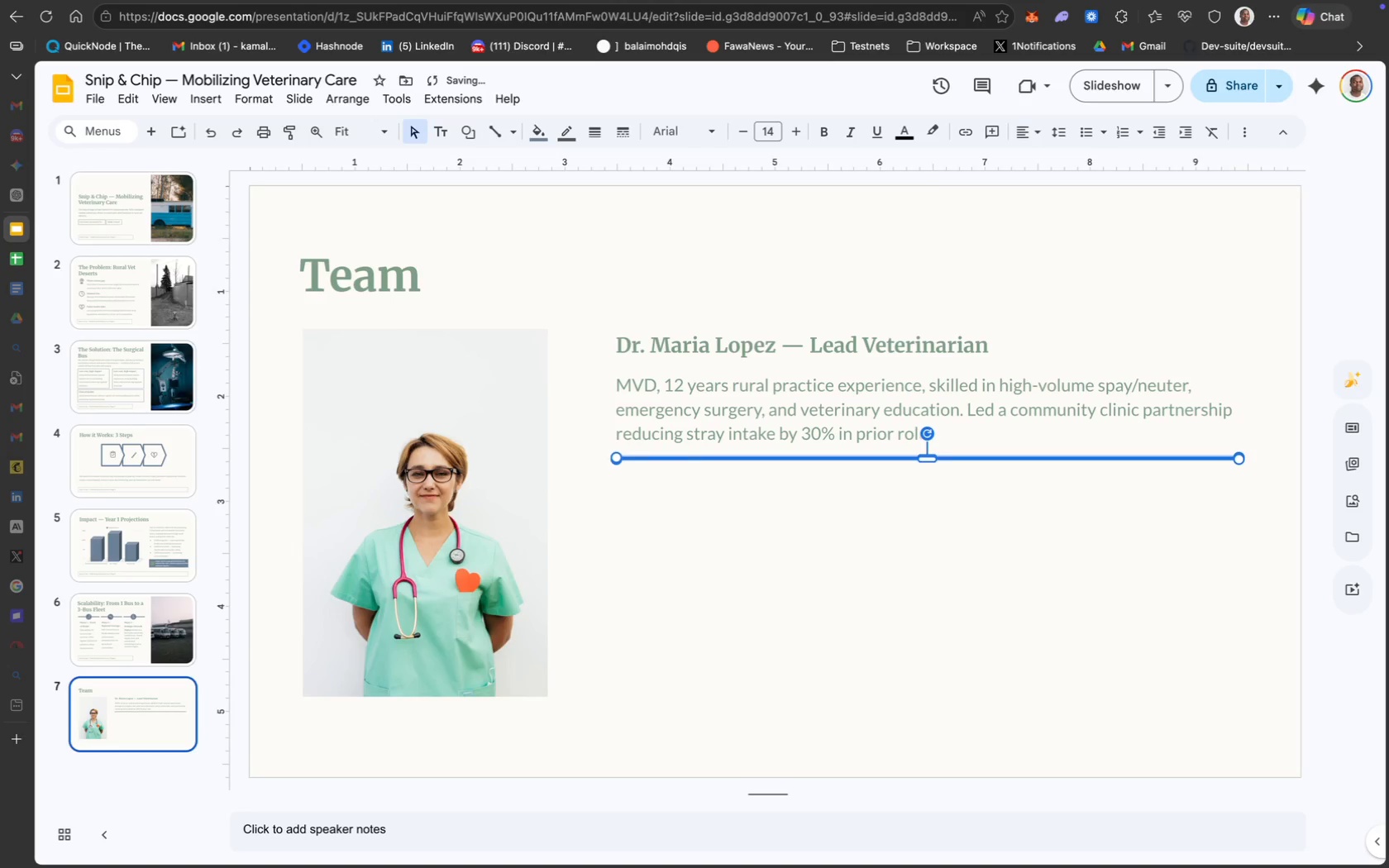 
key(ArrowUp)
 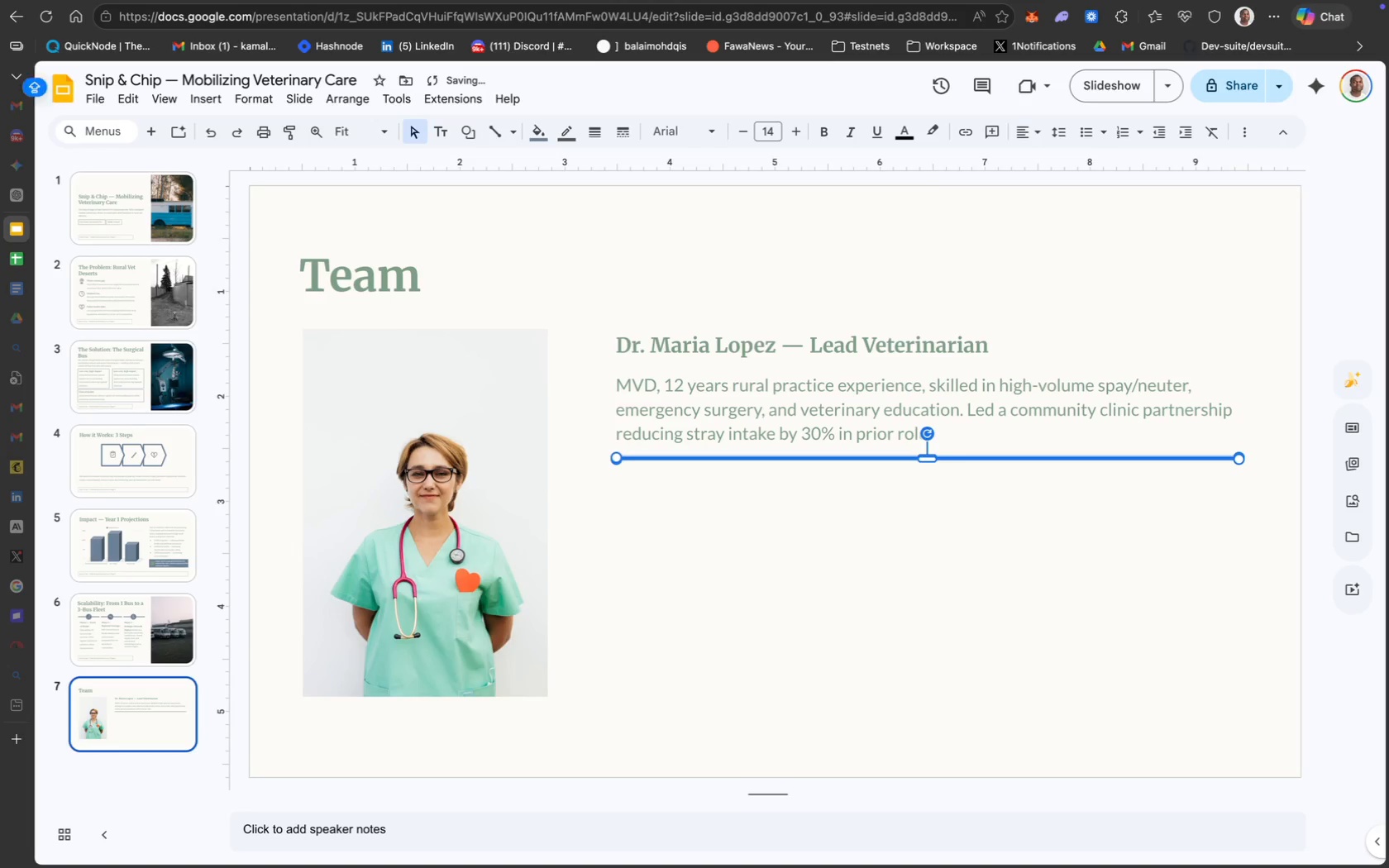 
key(ArrowDown)
 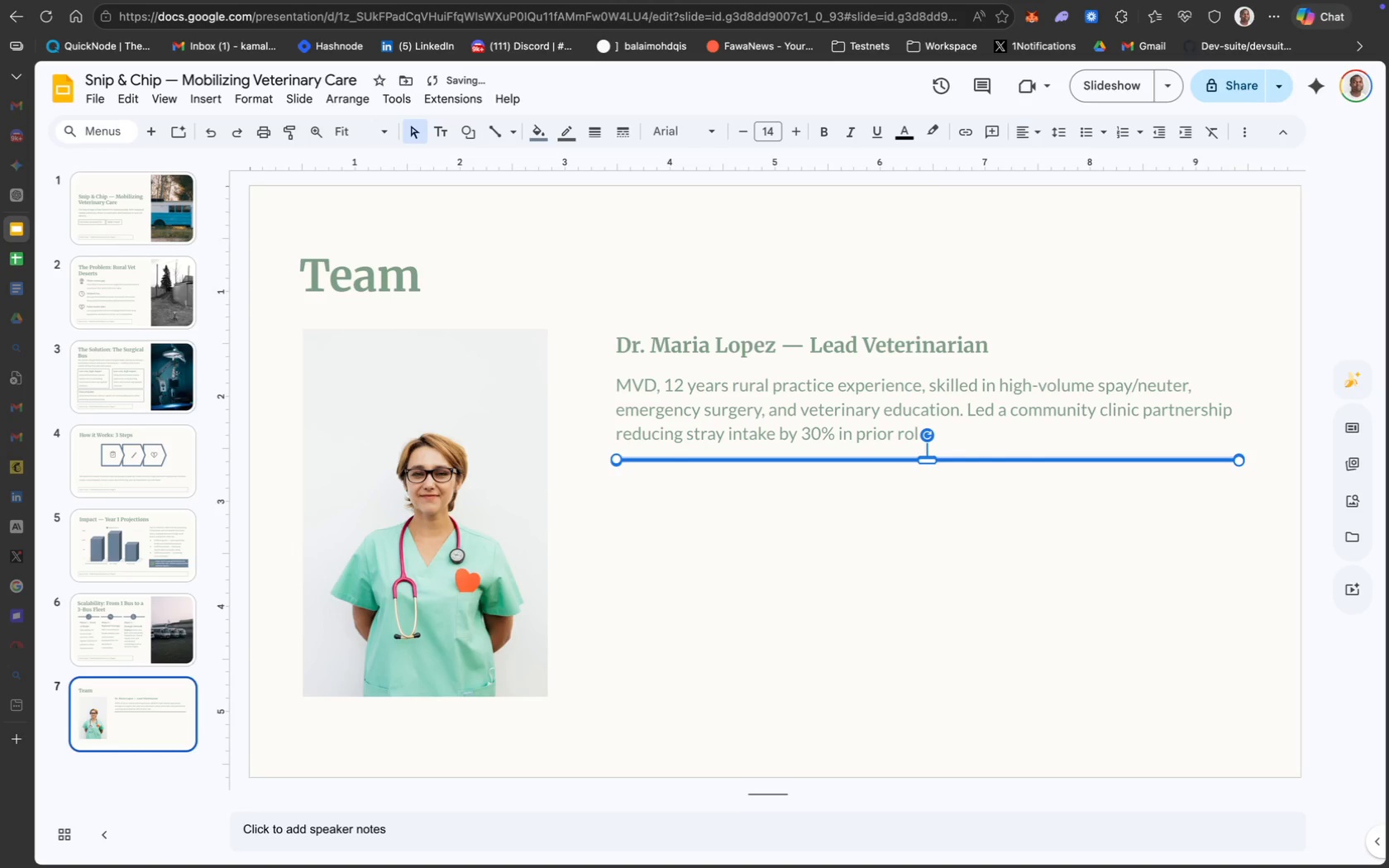 
key(ArrowDown)
 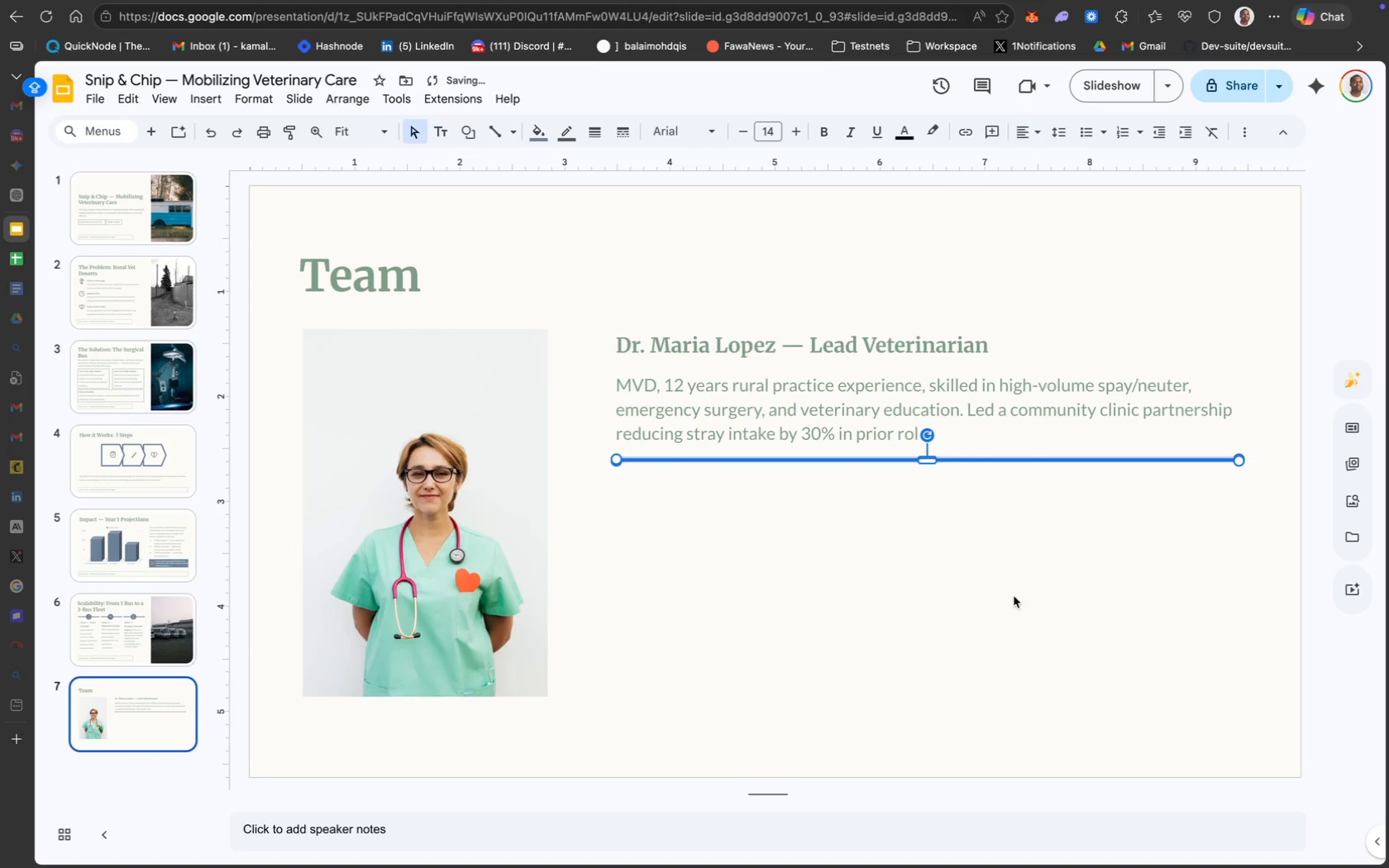 
left_click([1051, 613])
 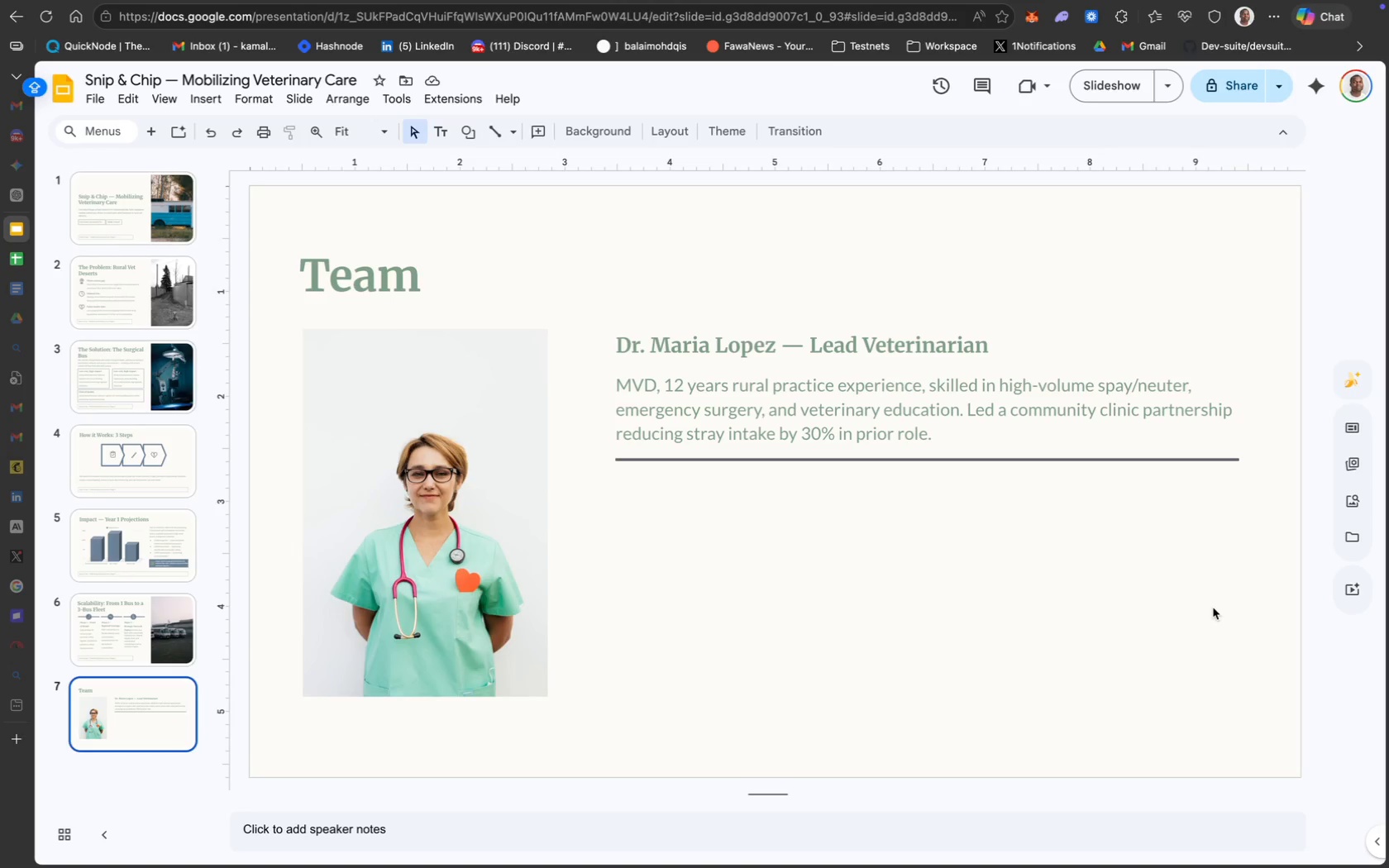 
wait(58.99)
 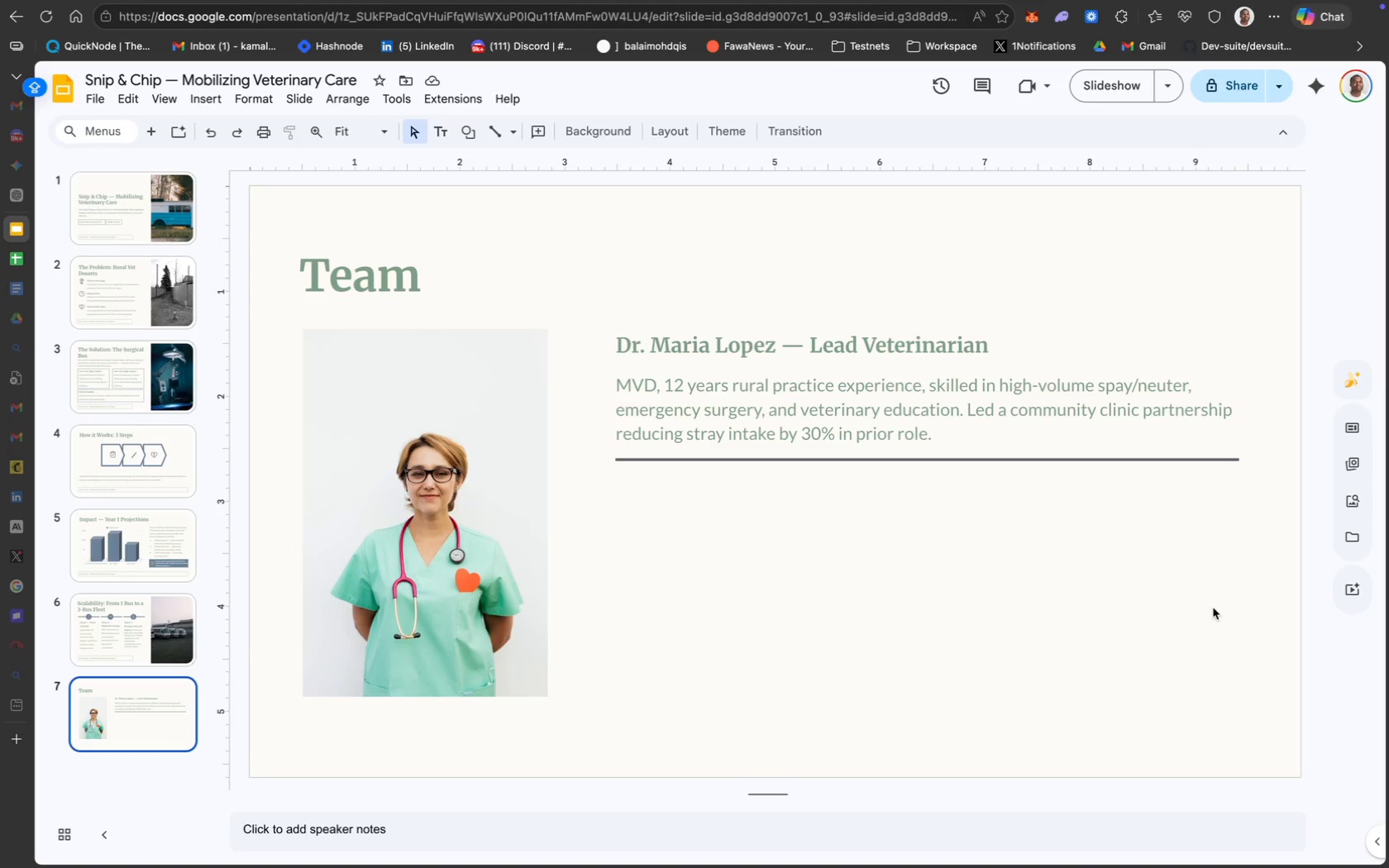 
left_click_drag(start_coordinate=[581, 336], to_coordinate=[865, 408])
 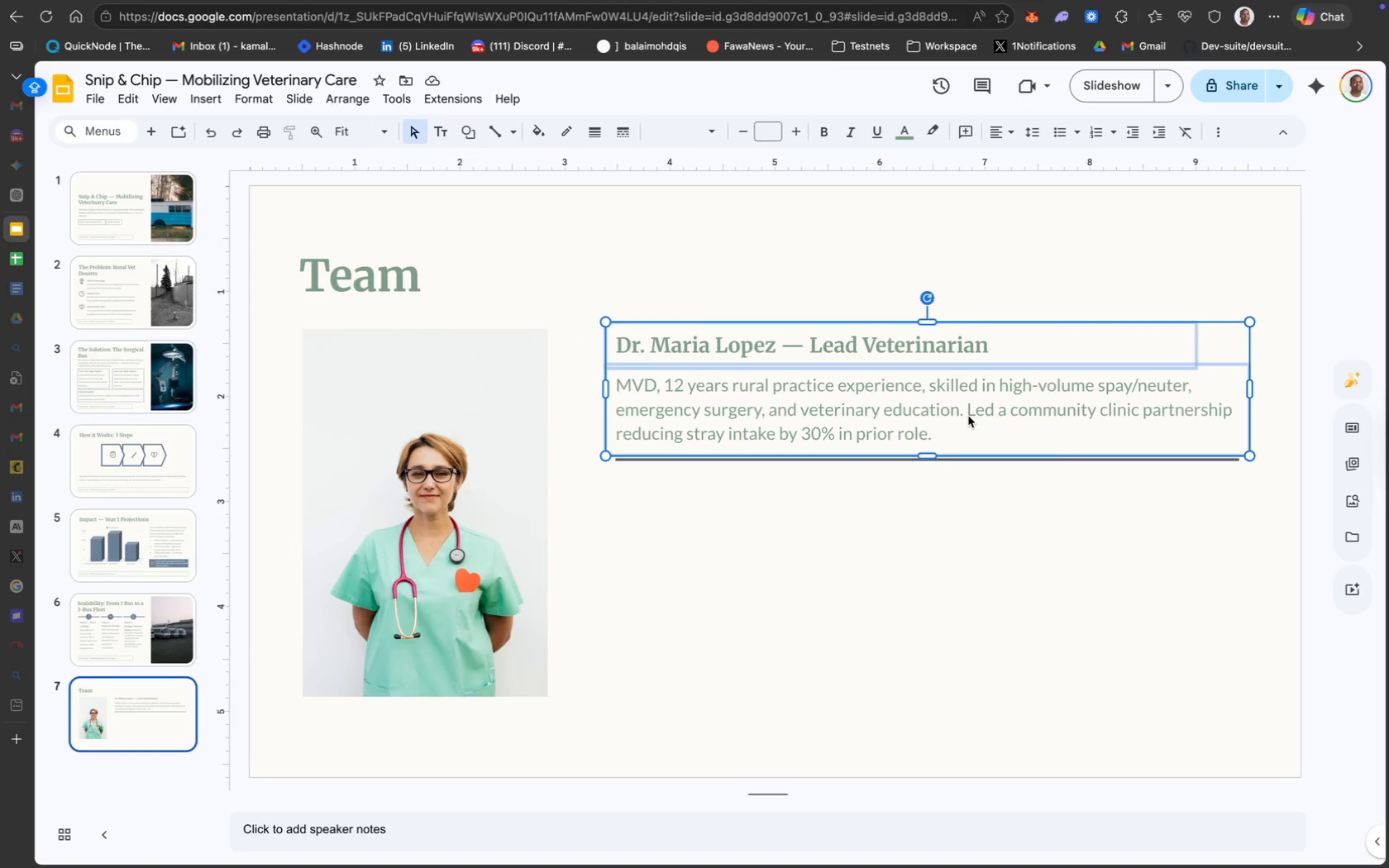 
key(Meta+D)
 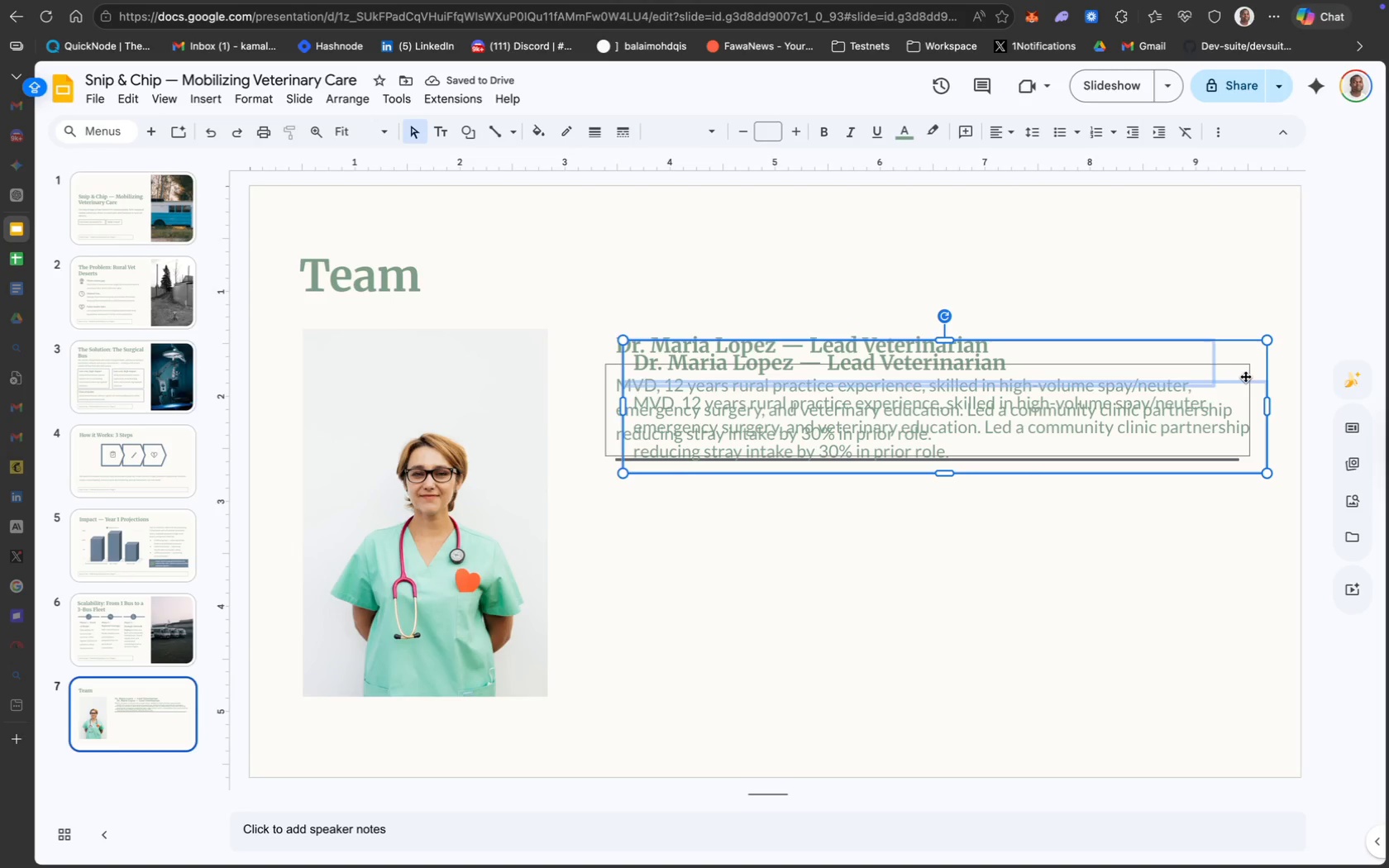 
left_click_drag(start_coordinate=[1252, 380], to_coordinate=[1240, 513])
 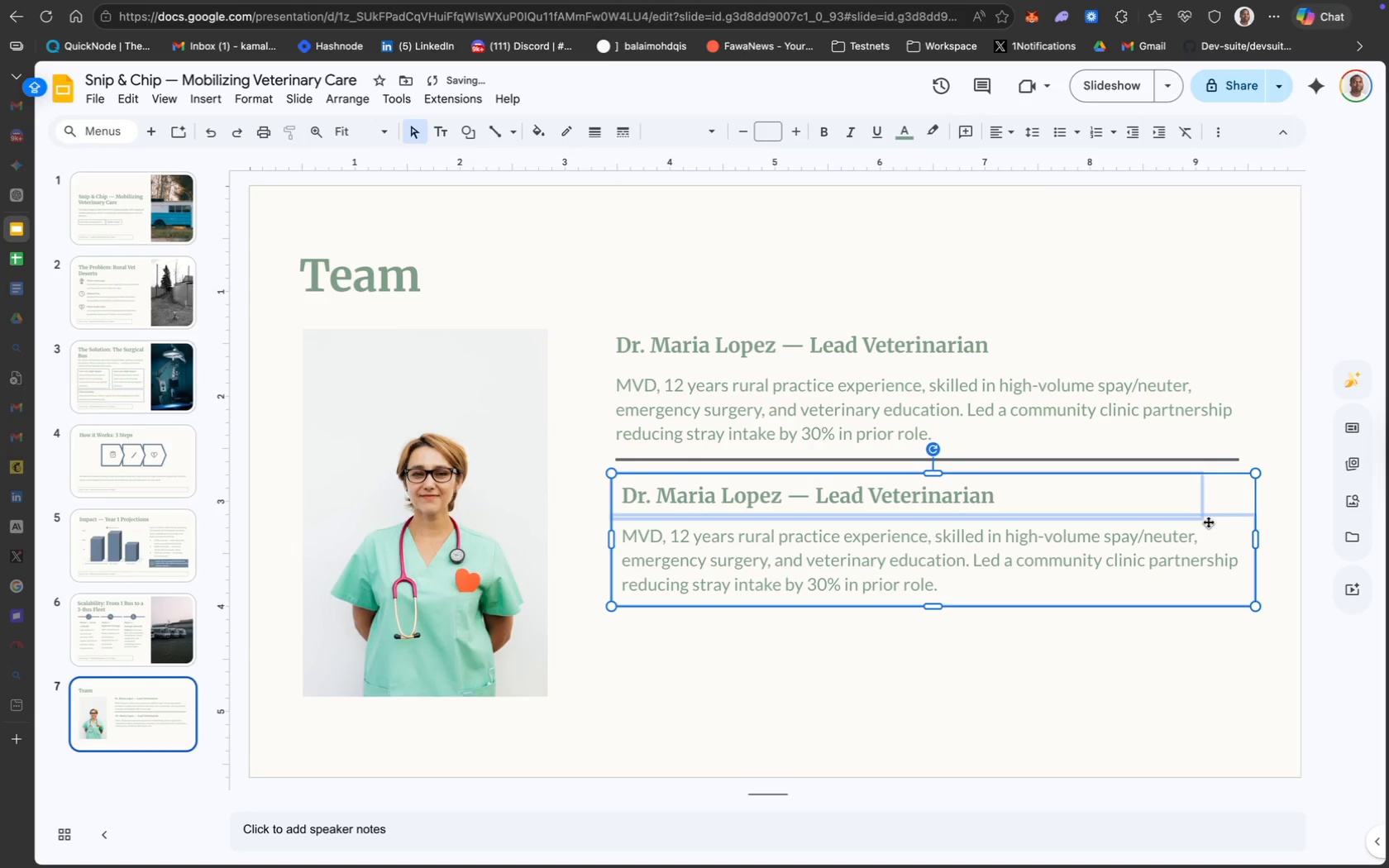 
left_click_drag(start_coordinate=[1208, 522], to_coordinate=[1202, 521])
 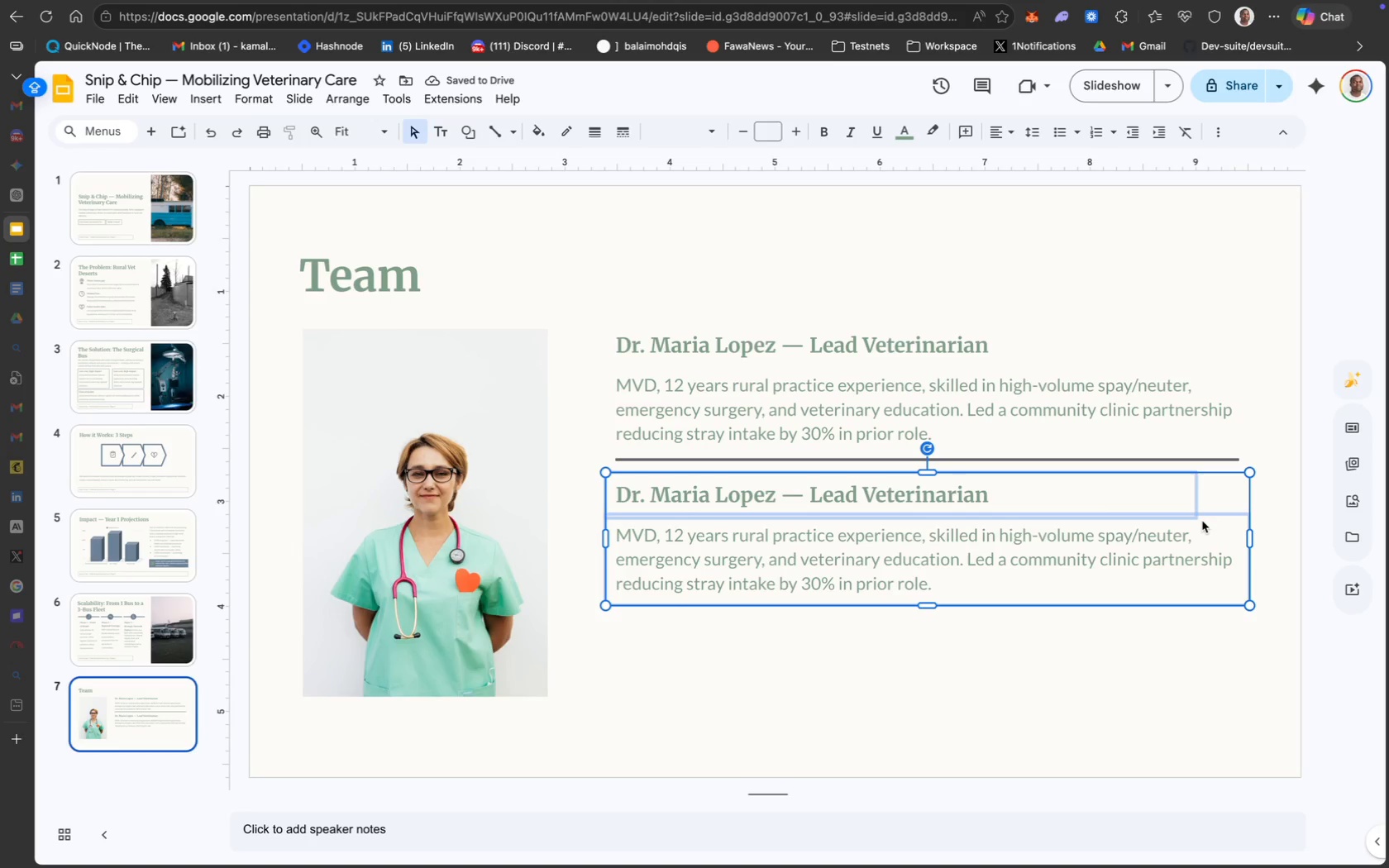 
wait(9.33)
 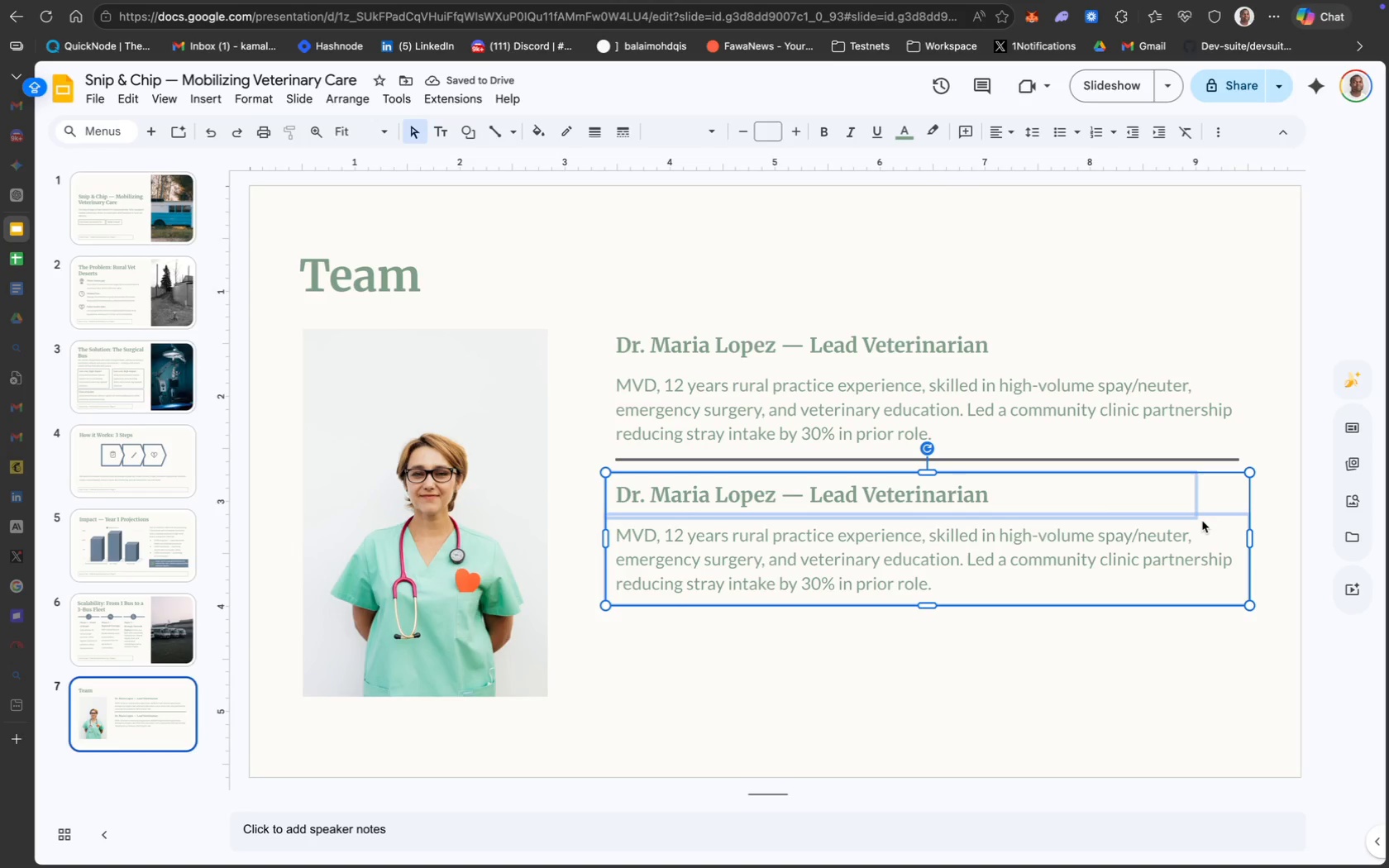 
key(Meta+A)
 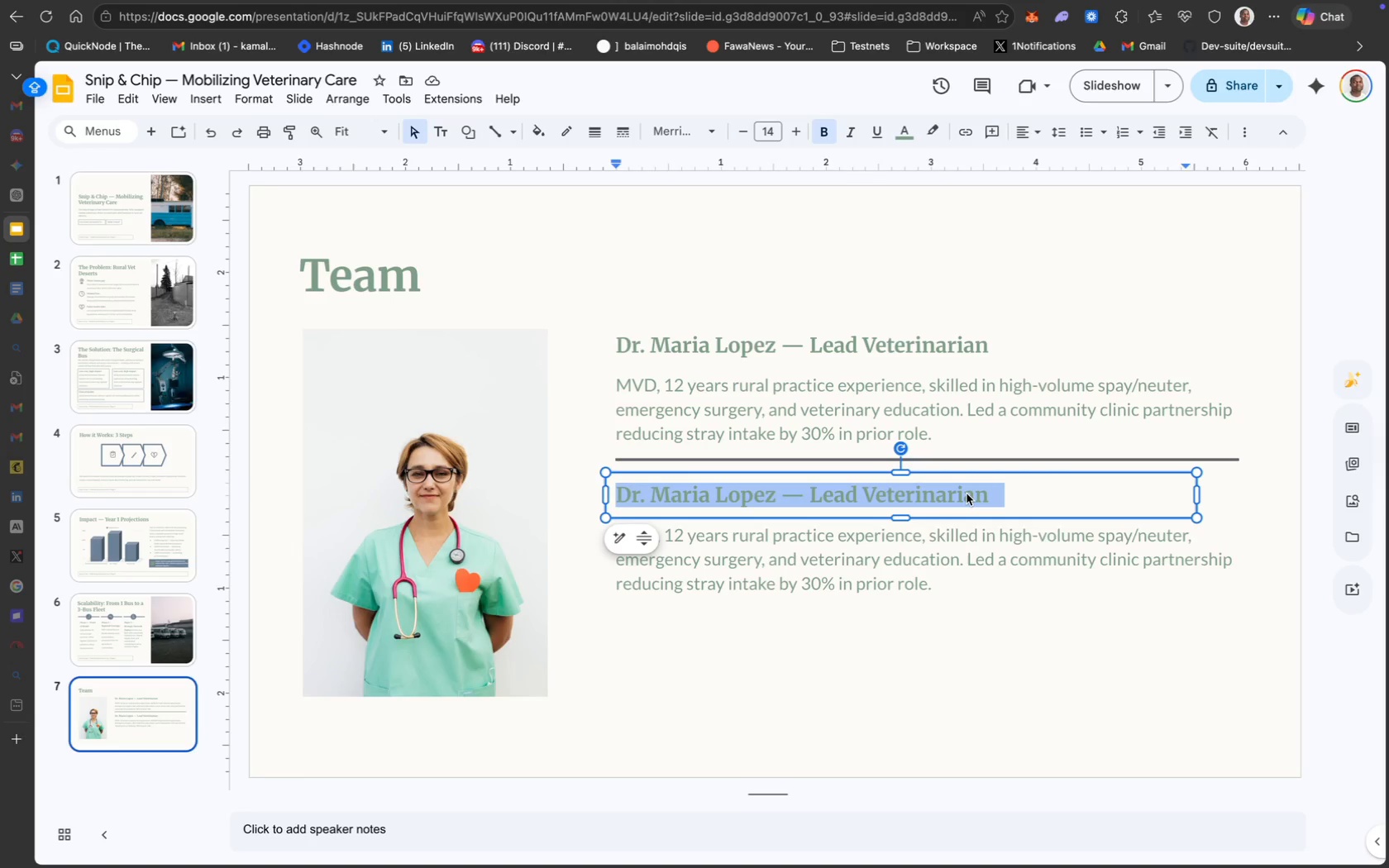 
key(CapsLock)
 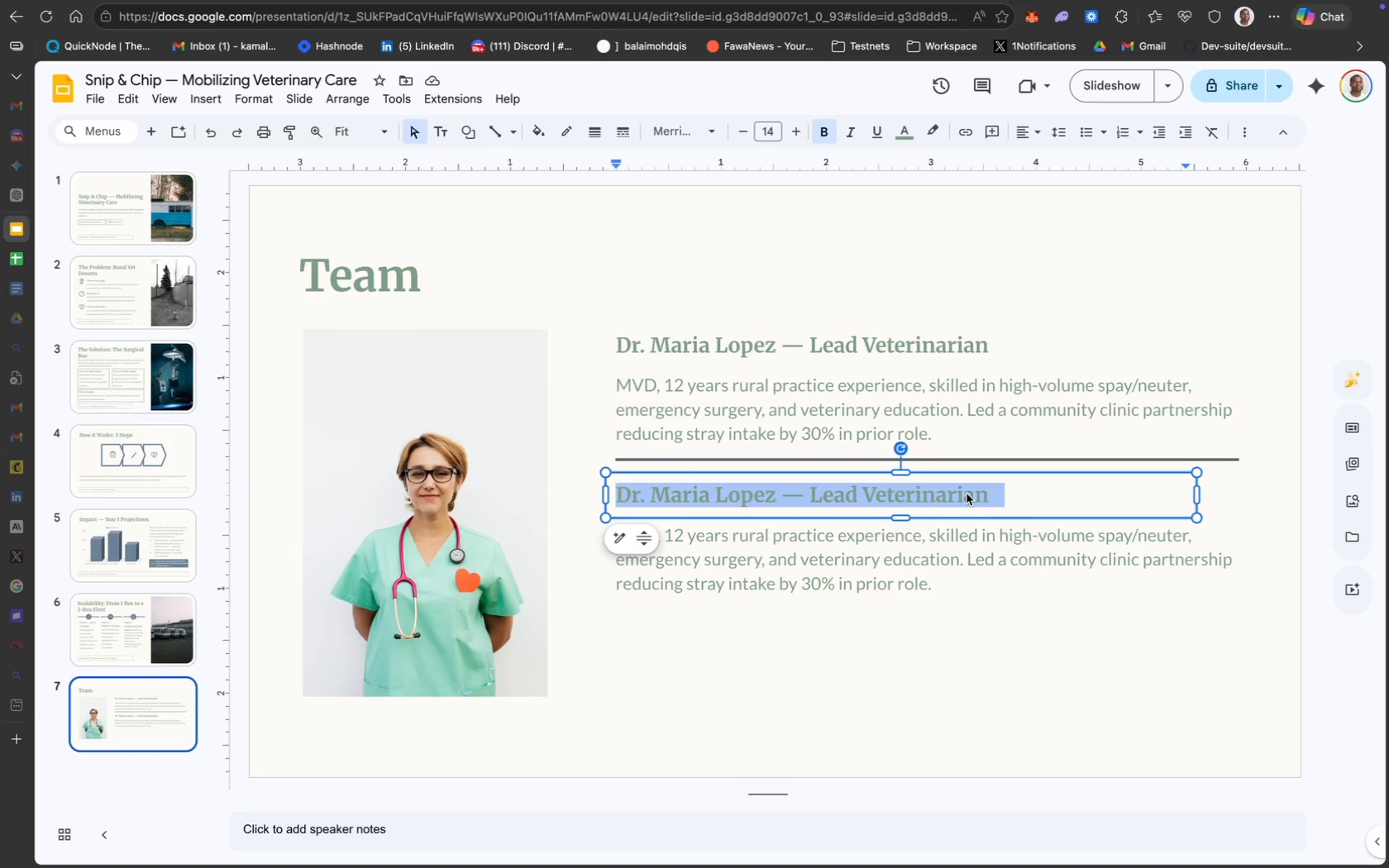 
key(CapsLock)
 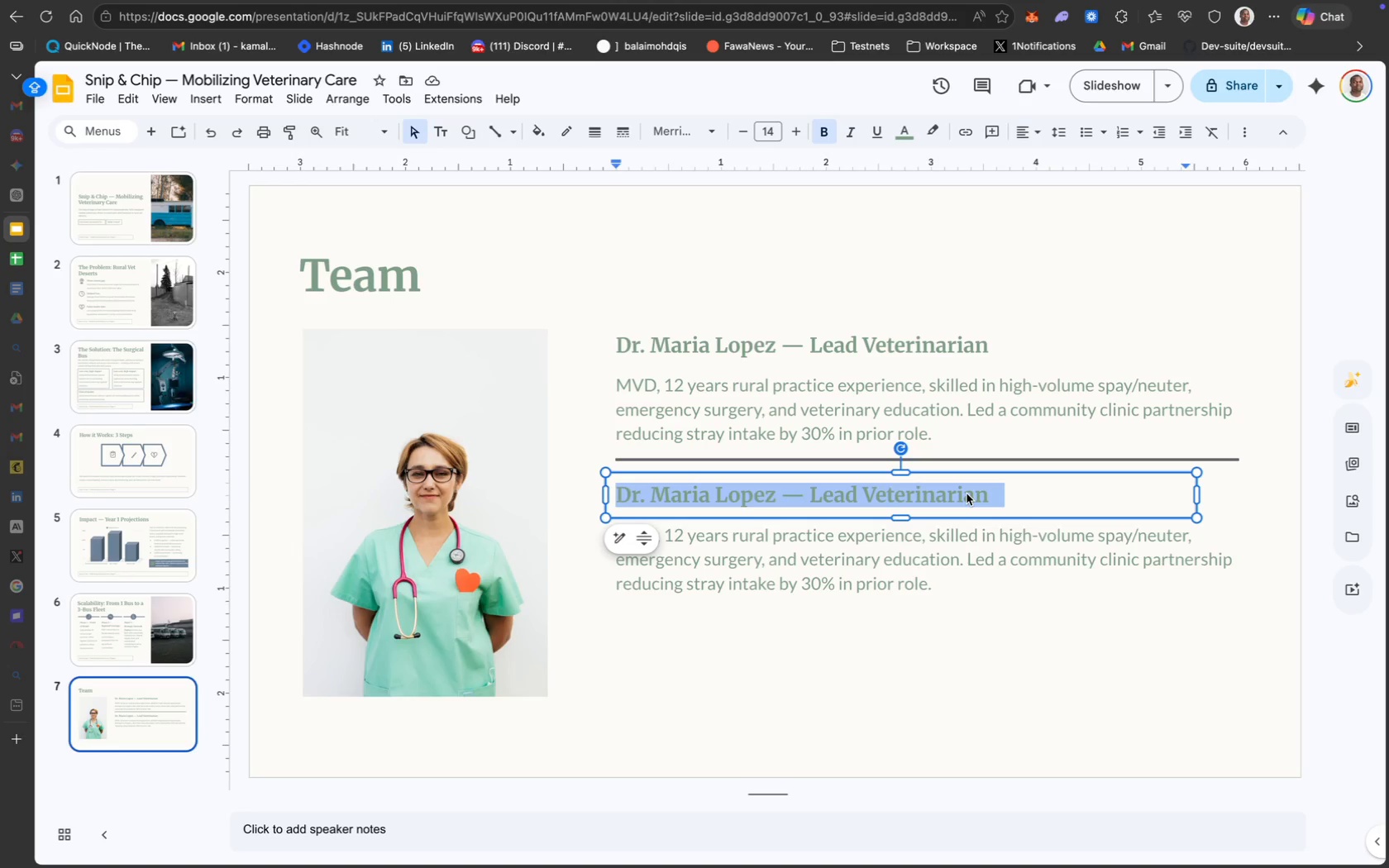 
wait(9.92)
 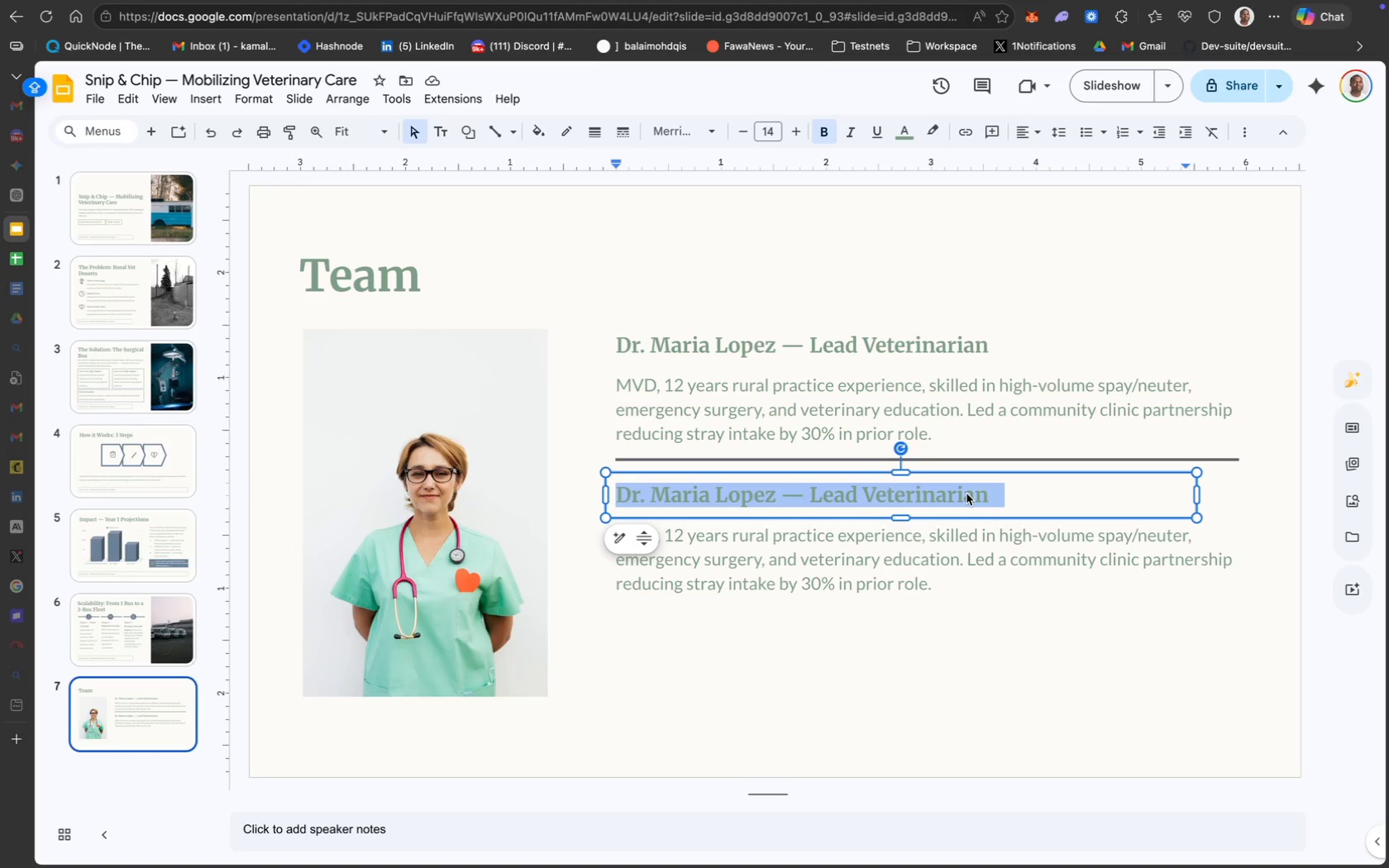 
type(Jordan)
 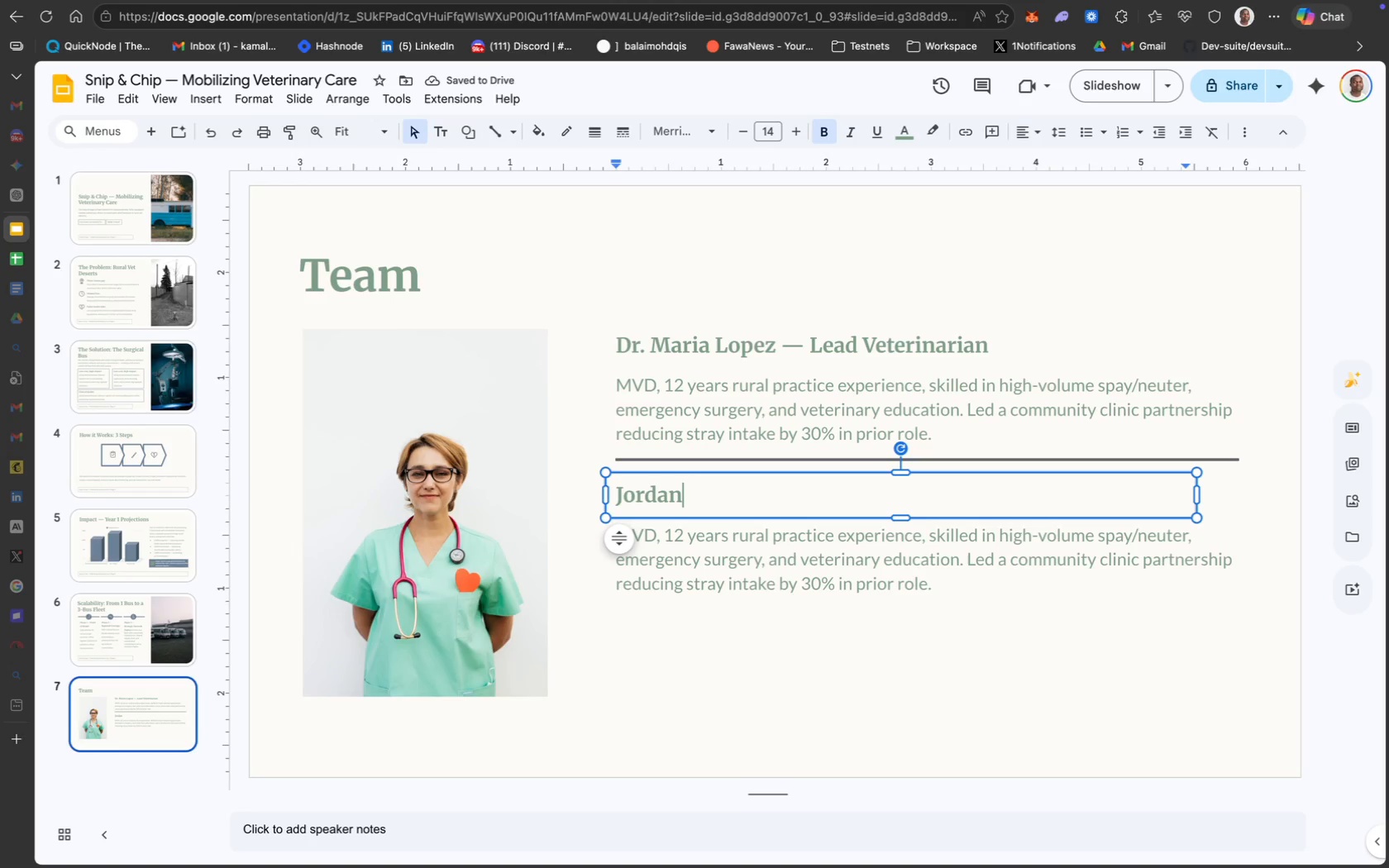 
type( Blake -- Opera)
 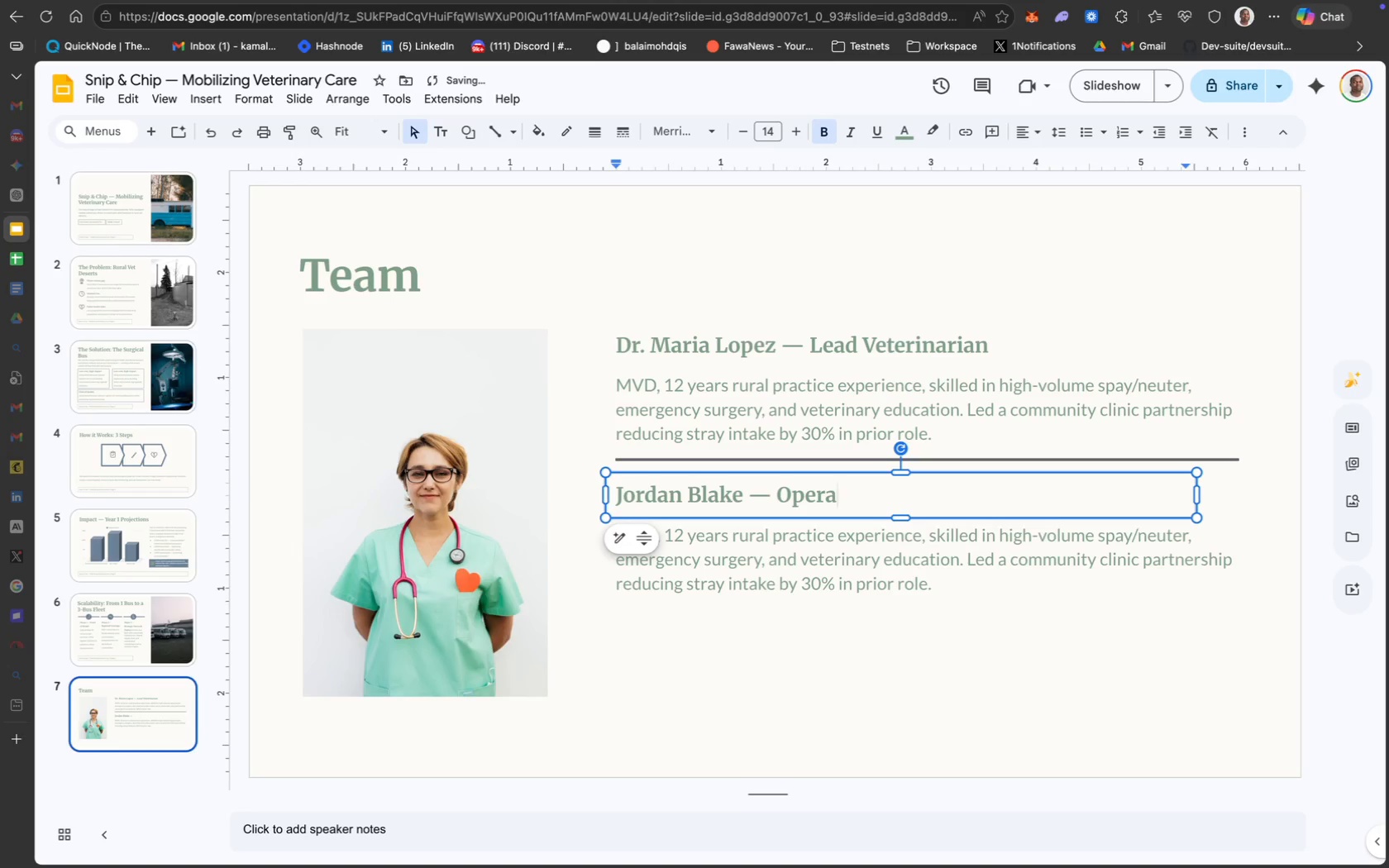 
type(tions D)
 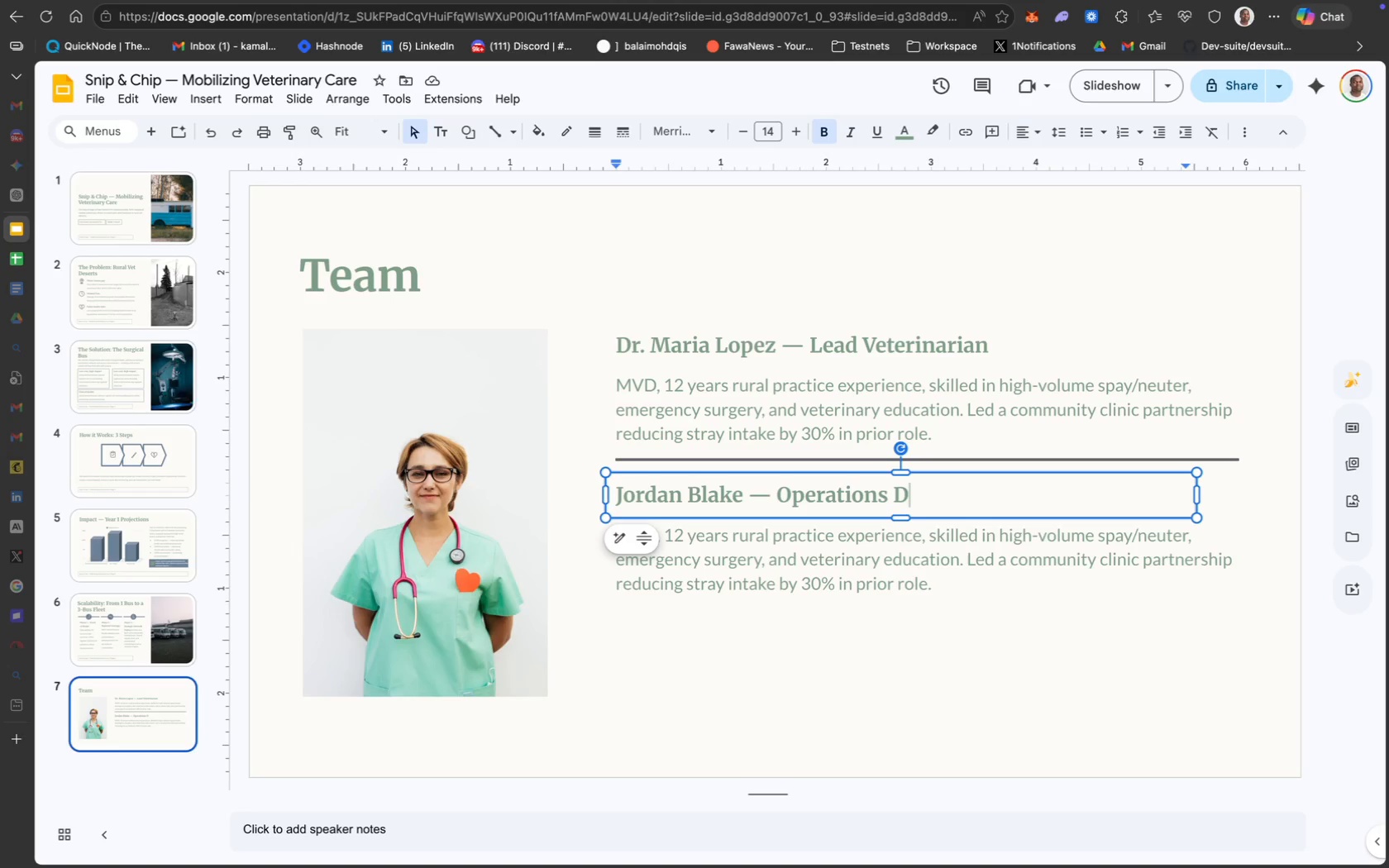 
wait(6.46)
 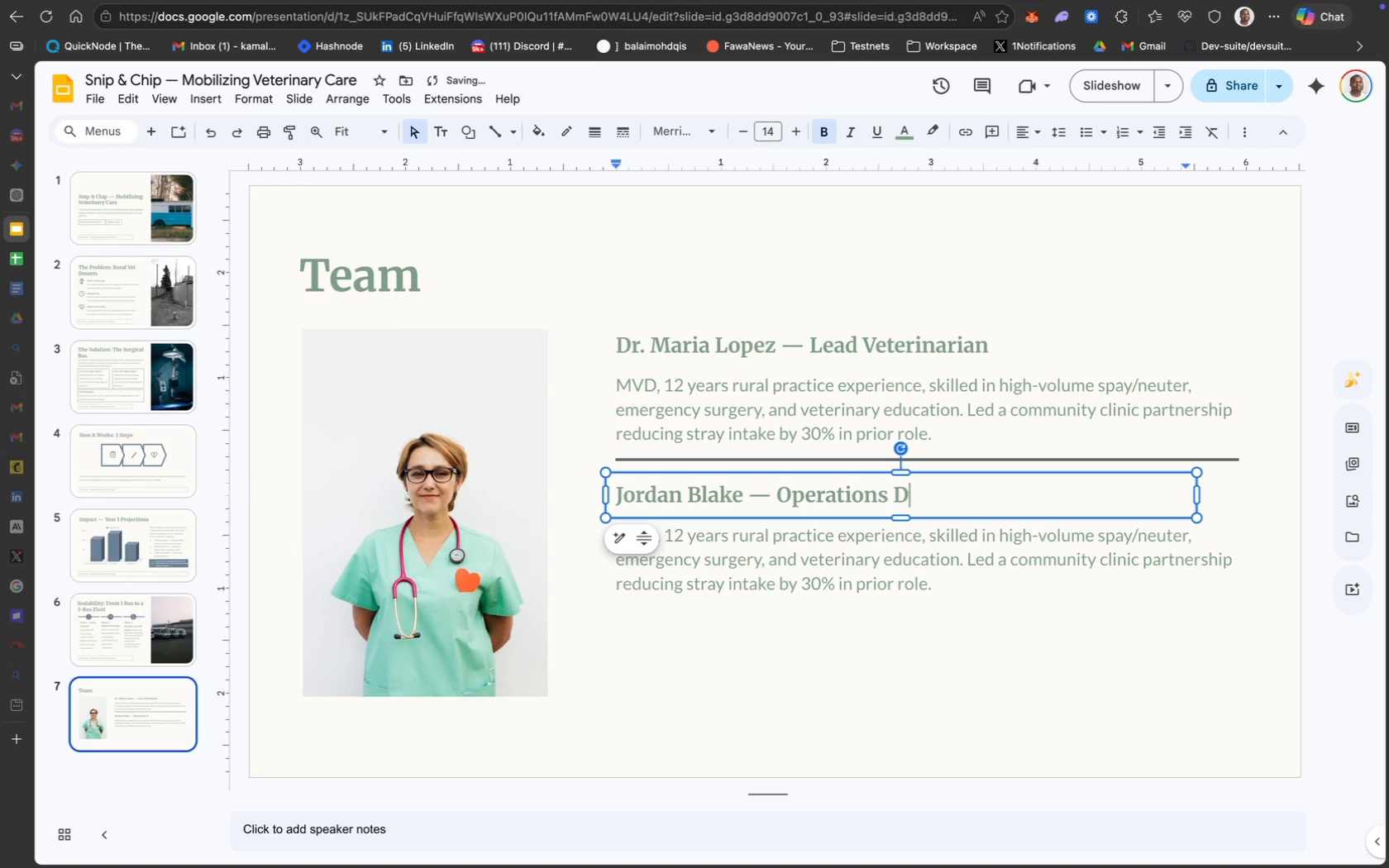 
type(irector)
 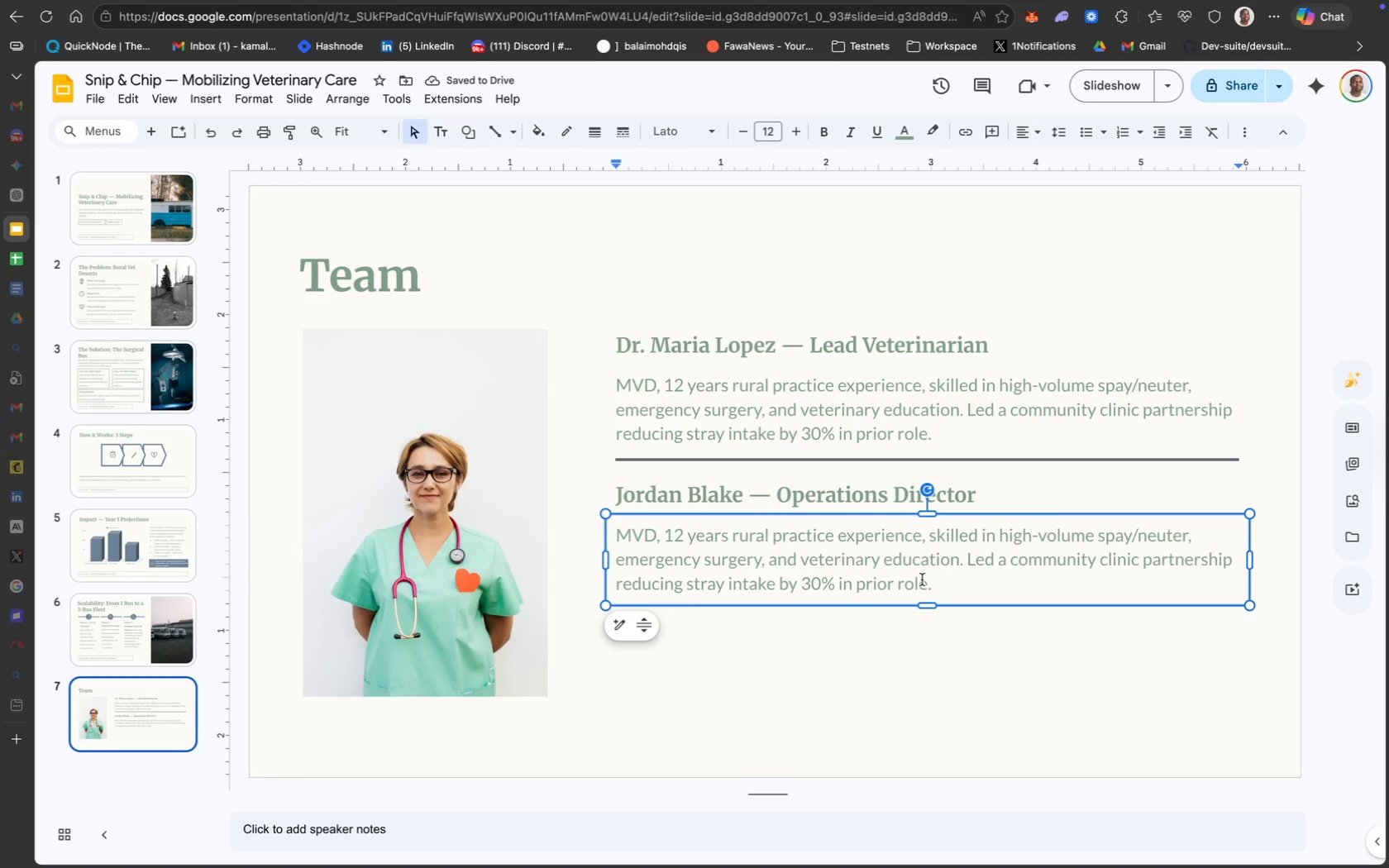 
wait(8.72)
 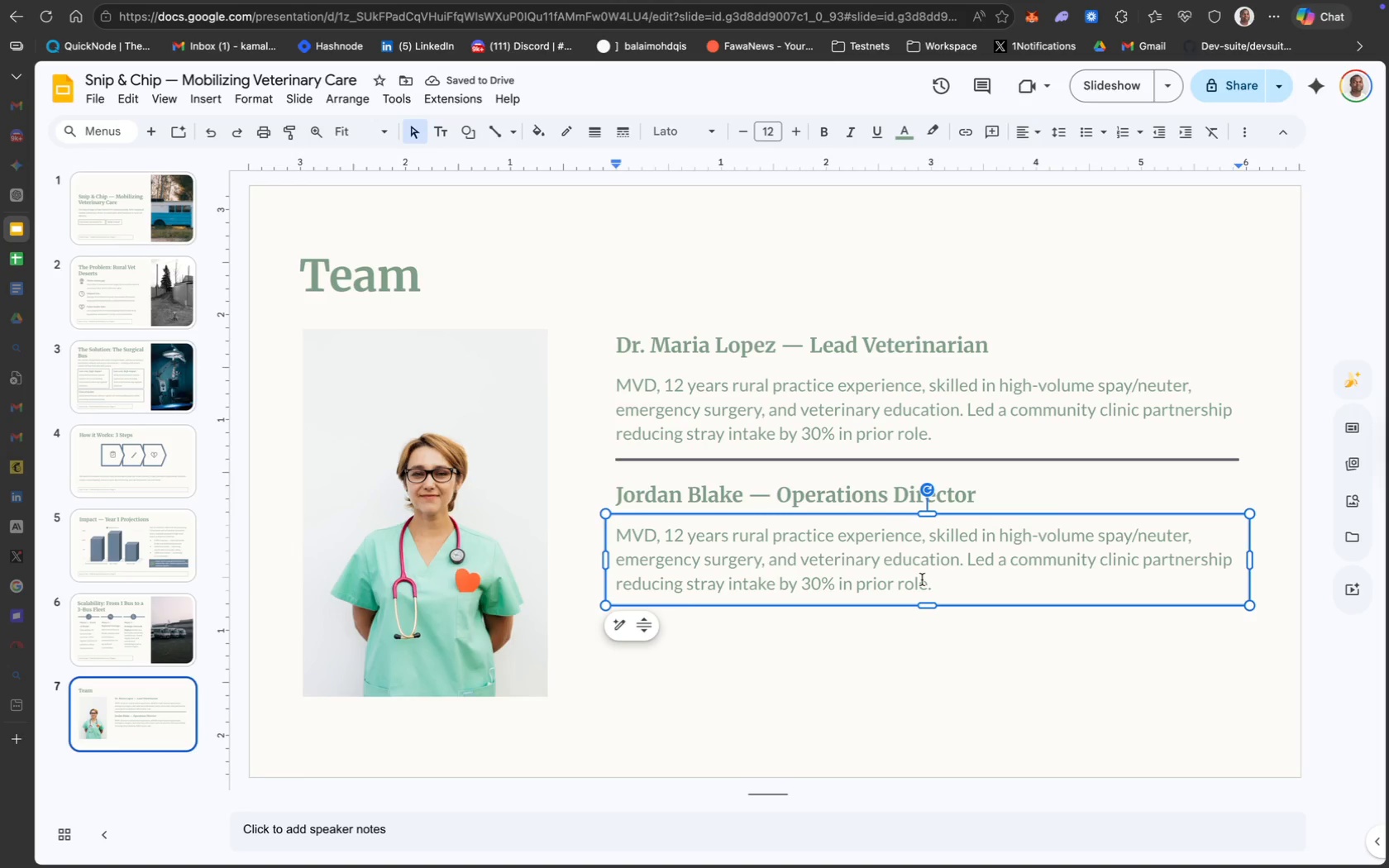 
left_click_drag(start_coordinate=[704, 380], to_coordinate=[200, 370])
 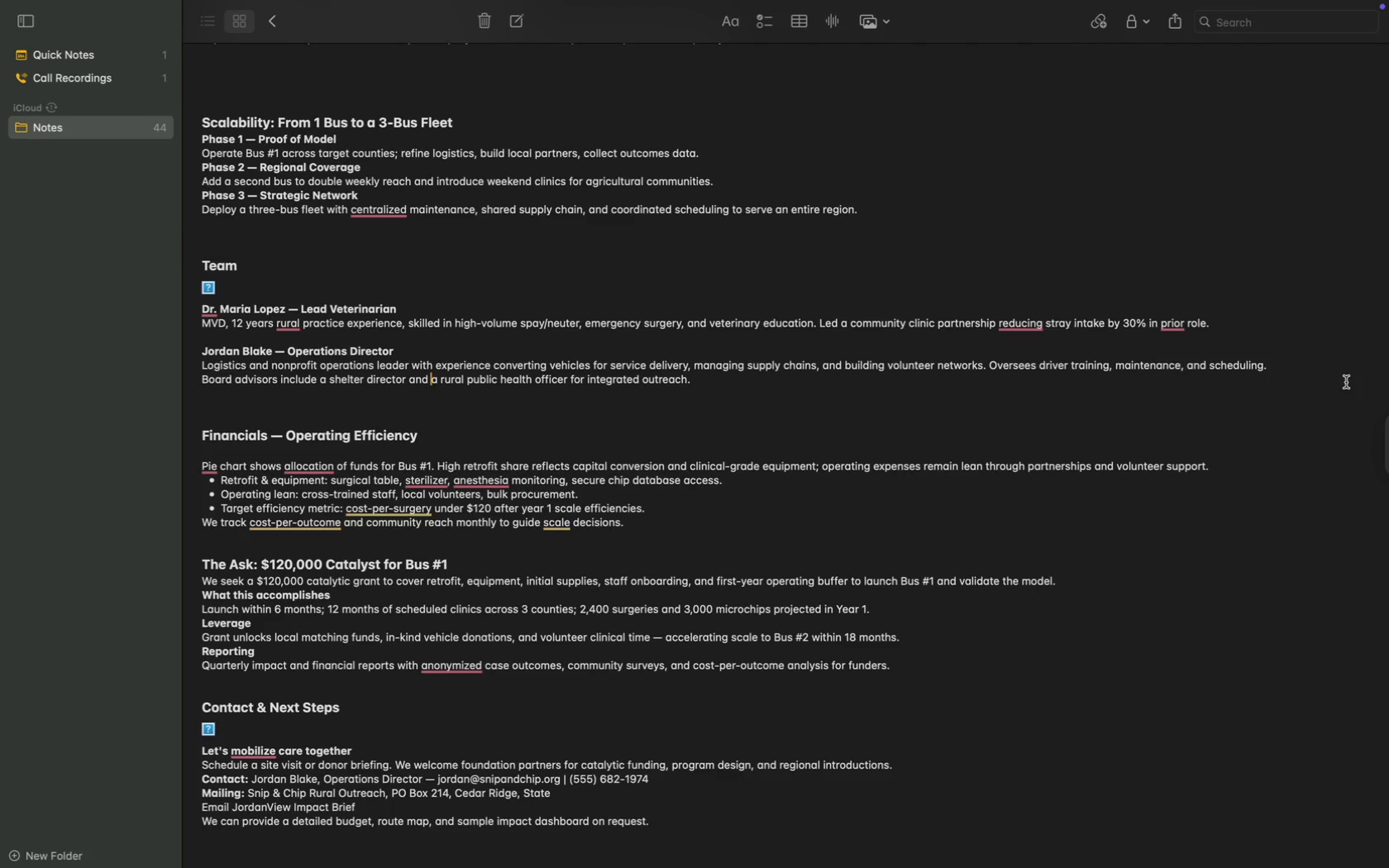 
left_click_drag(start_coordinate=[1282, 365], to_coordinate=[172, 369])
 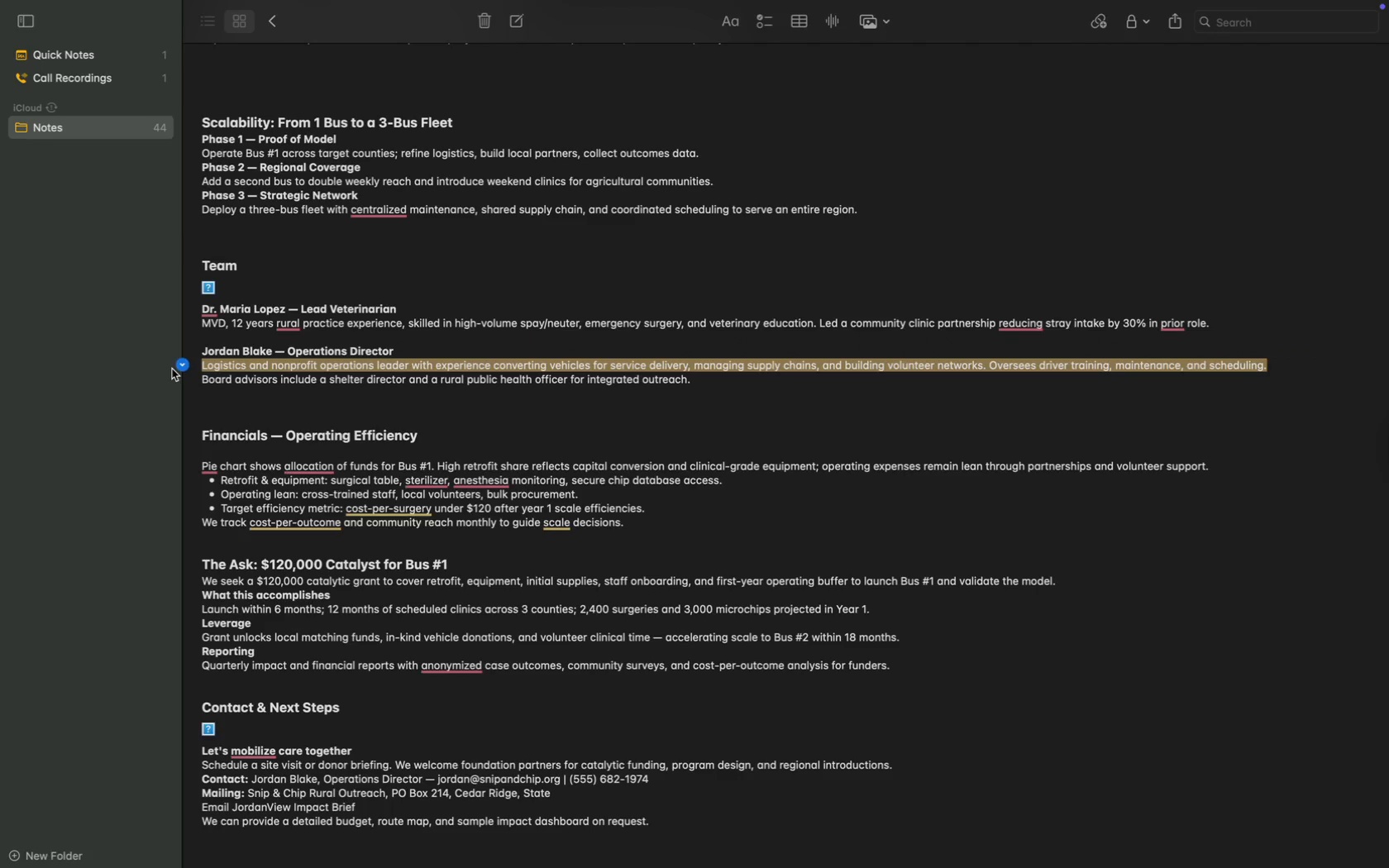 
key(Meta+C)
 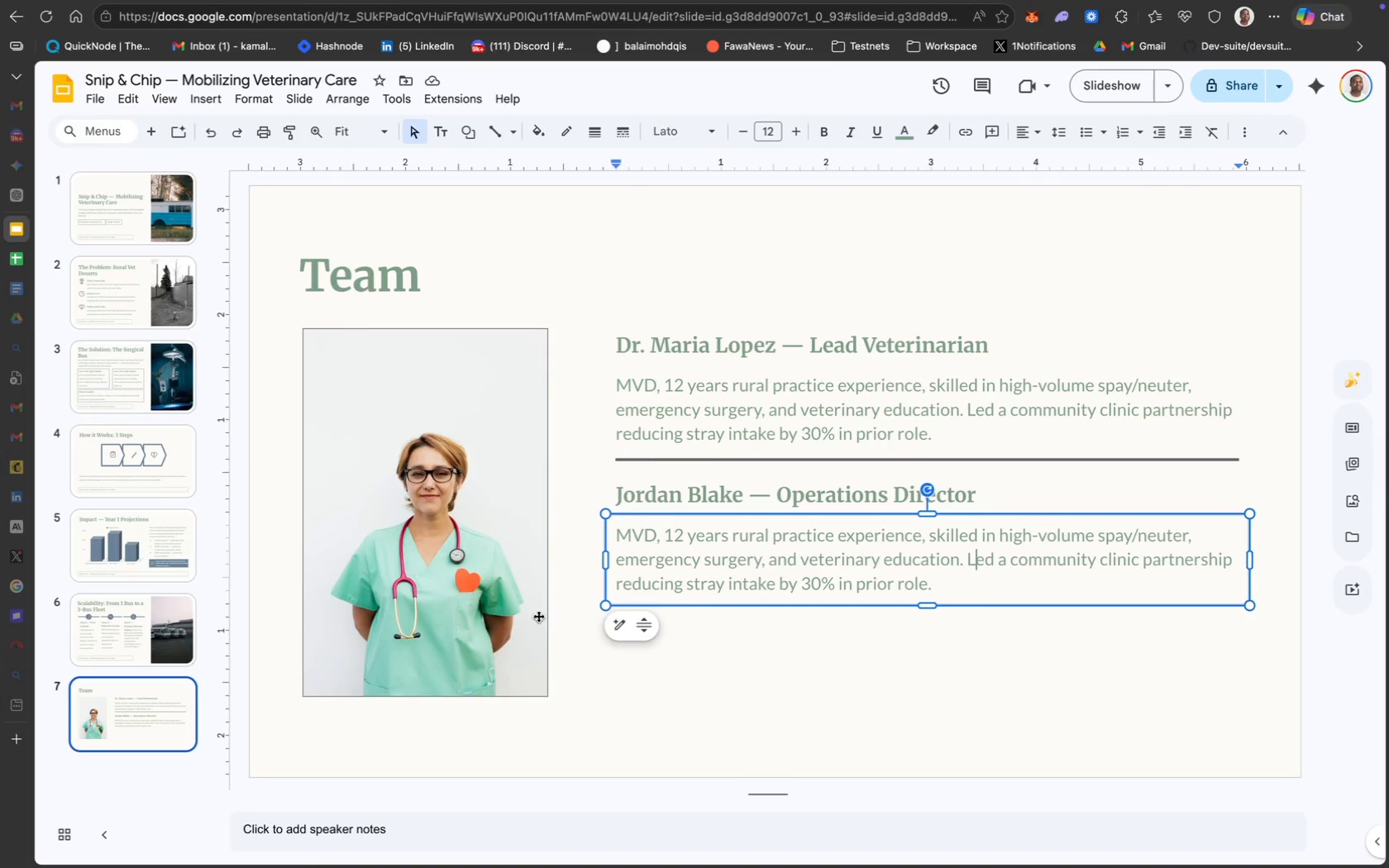 
key(Meta+A)
 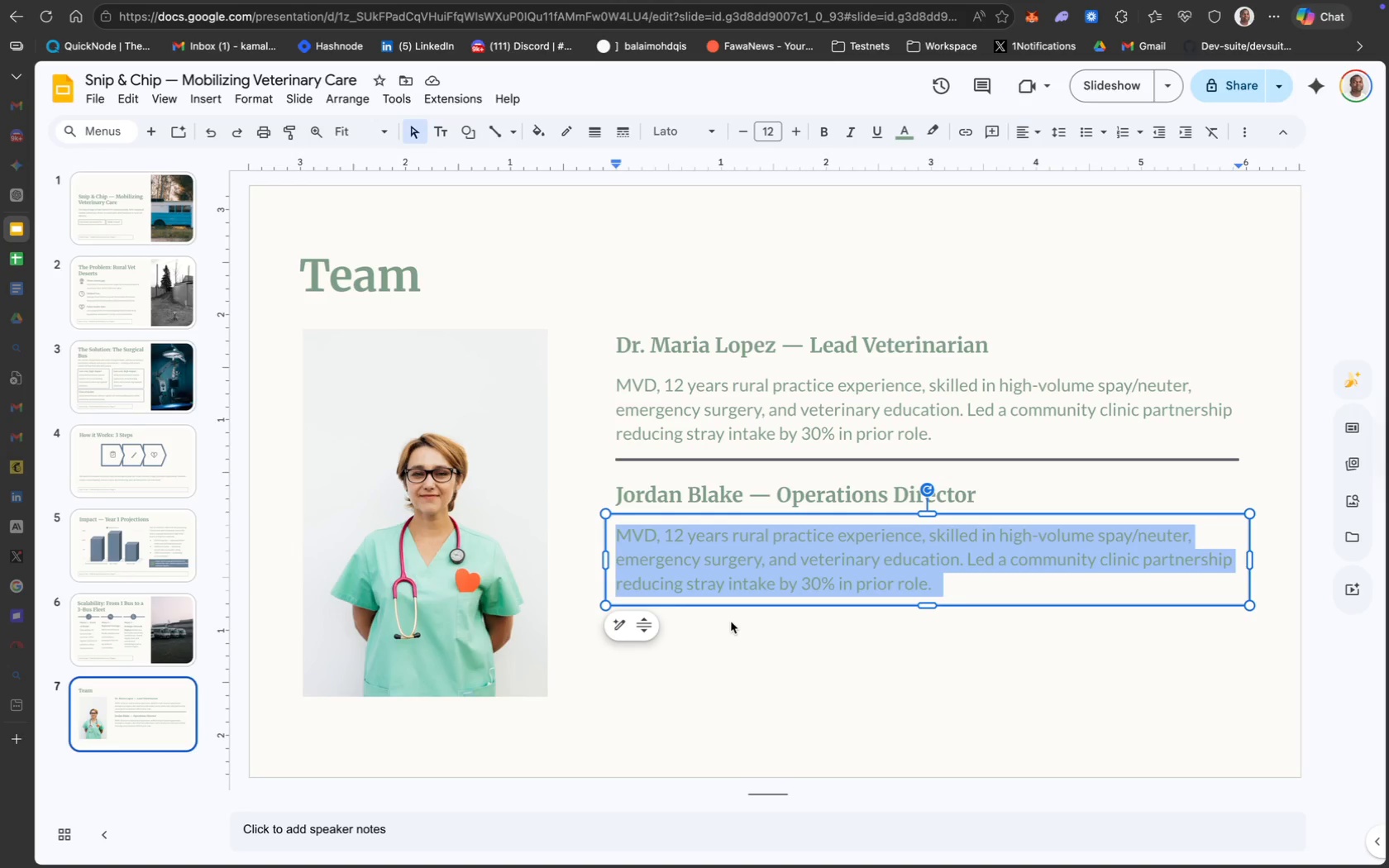 
key(Meta+V)
 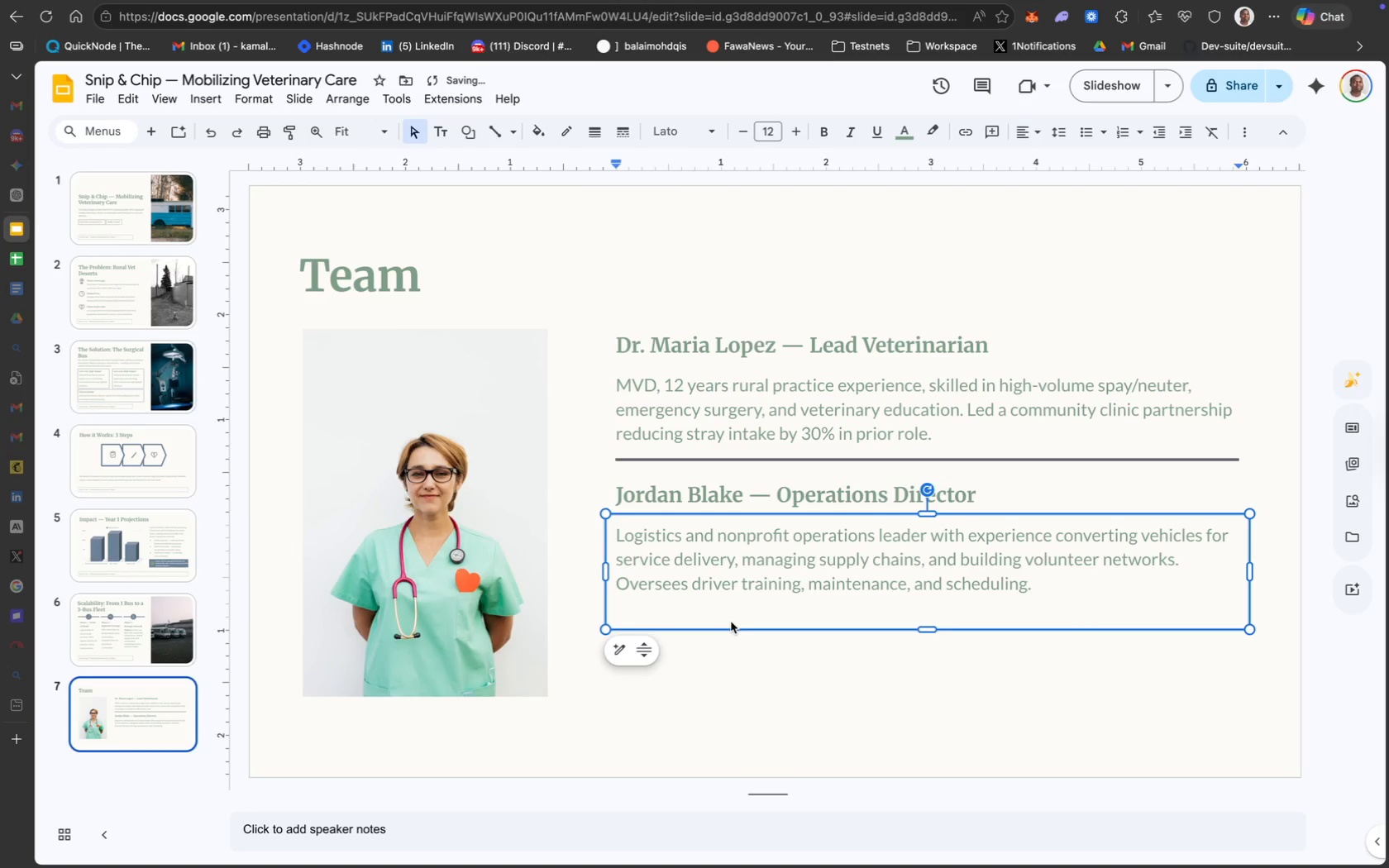 
key(Backspace)
 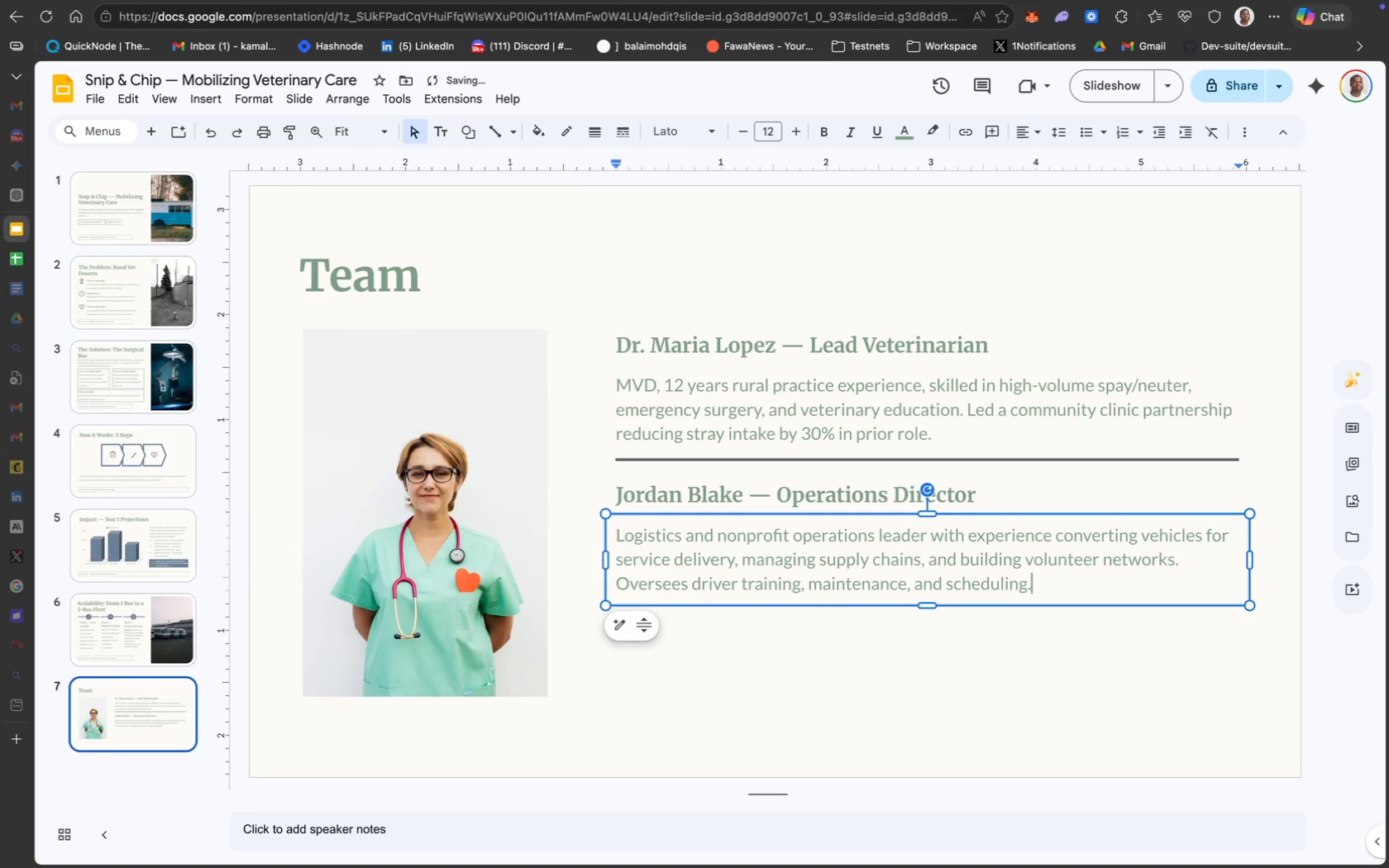 
key(Meta+A)
 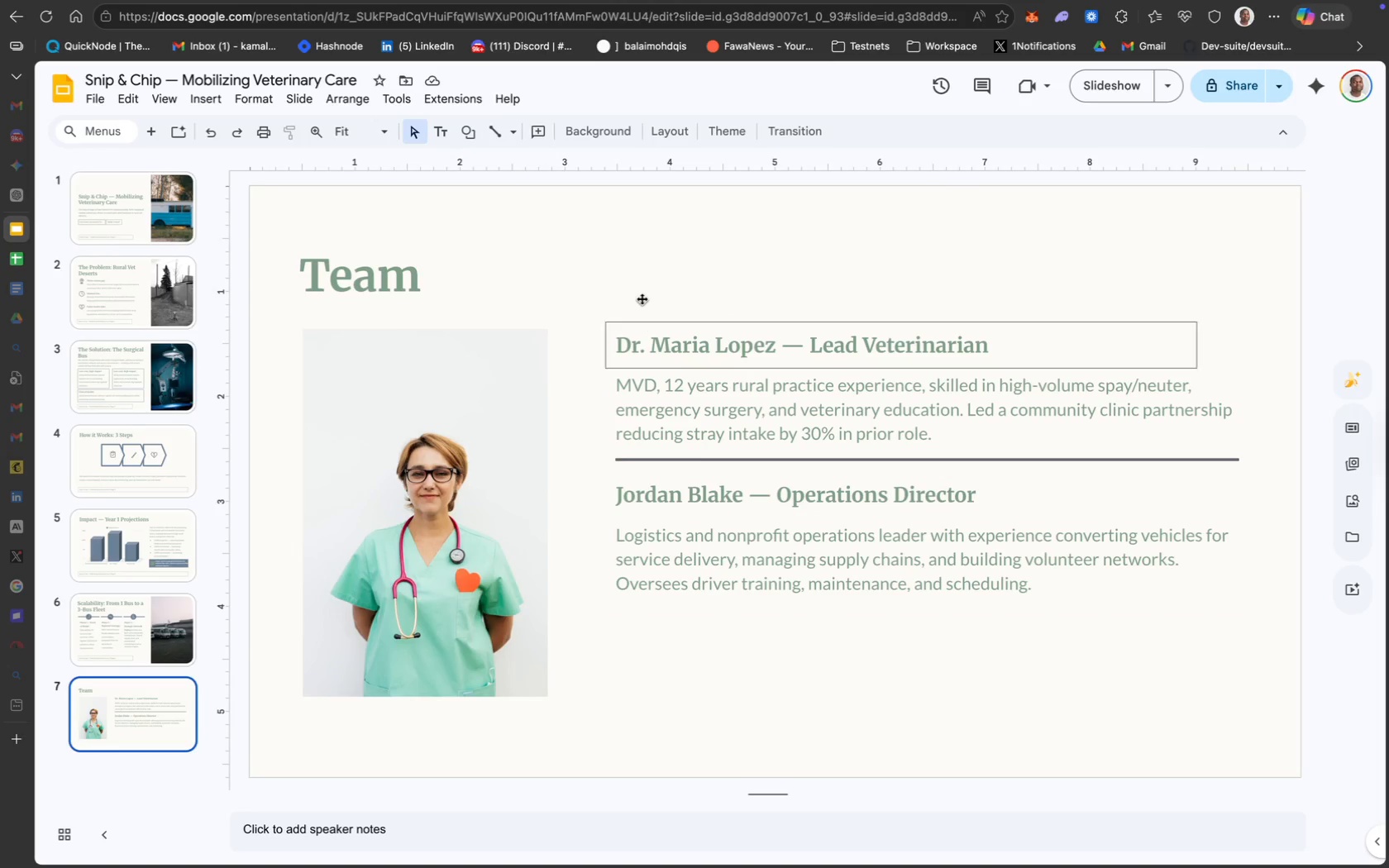 
wait(41.93)
 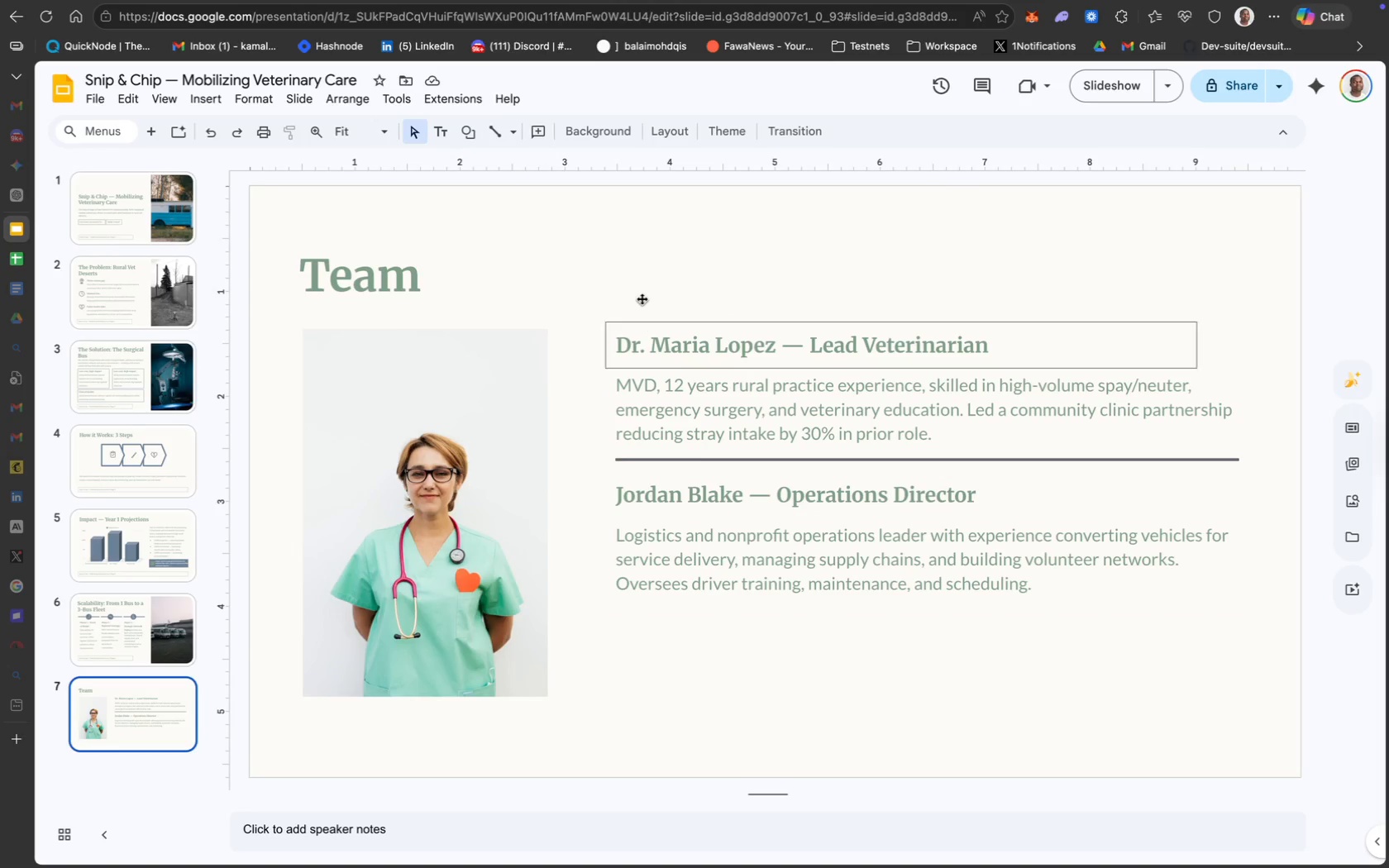 
left_click([473, 131])
 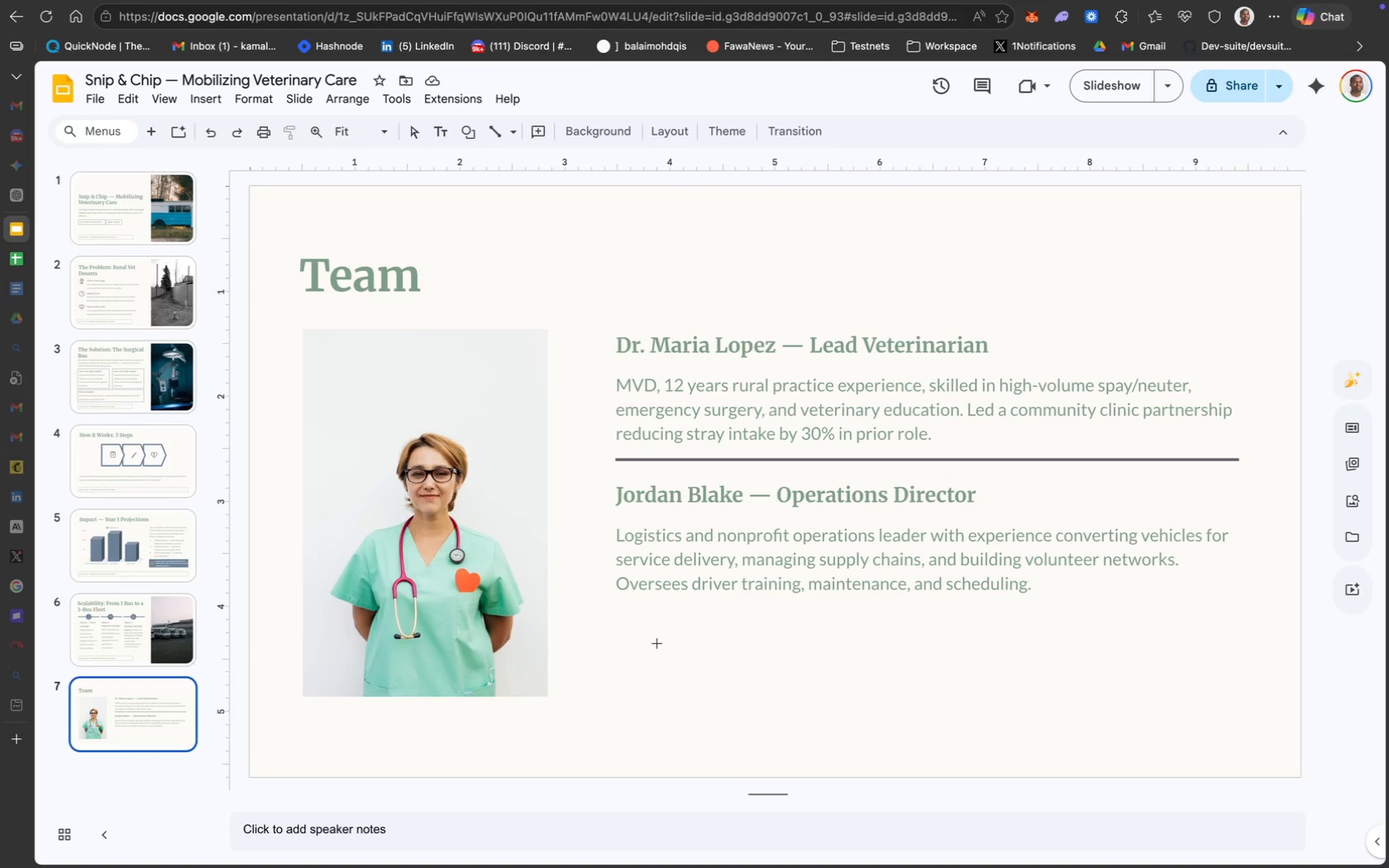 
left_click([617, 614])
 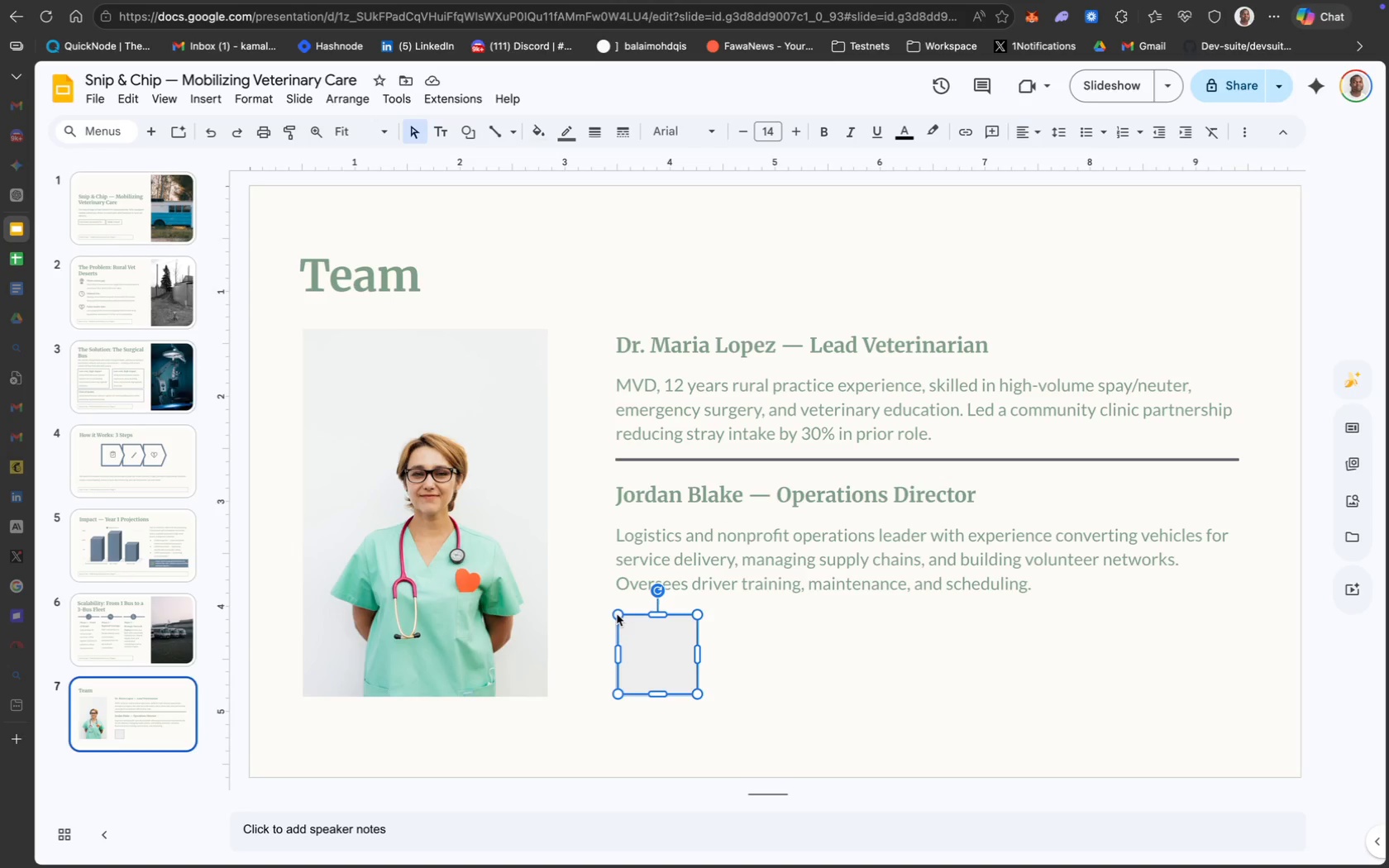 
wait(34.73)
 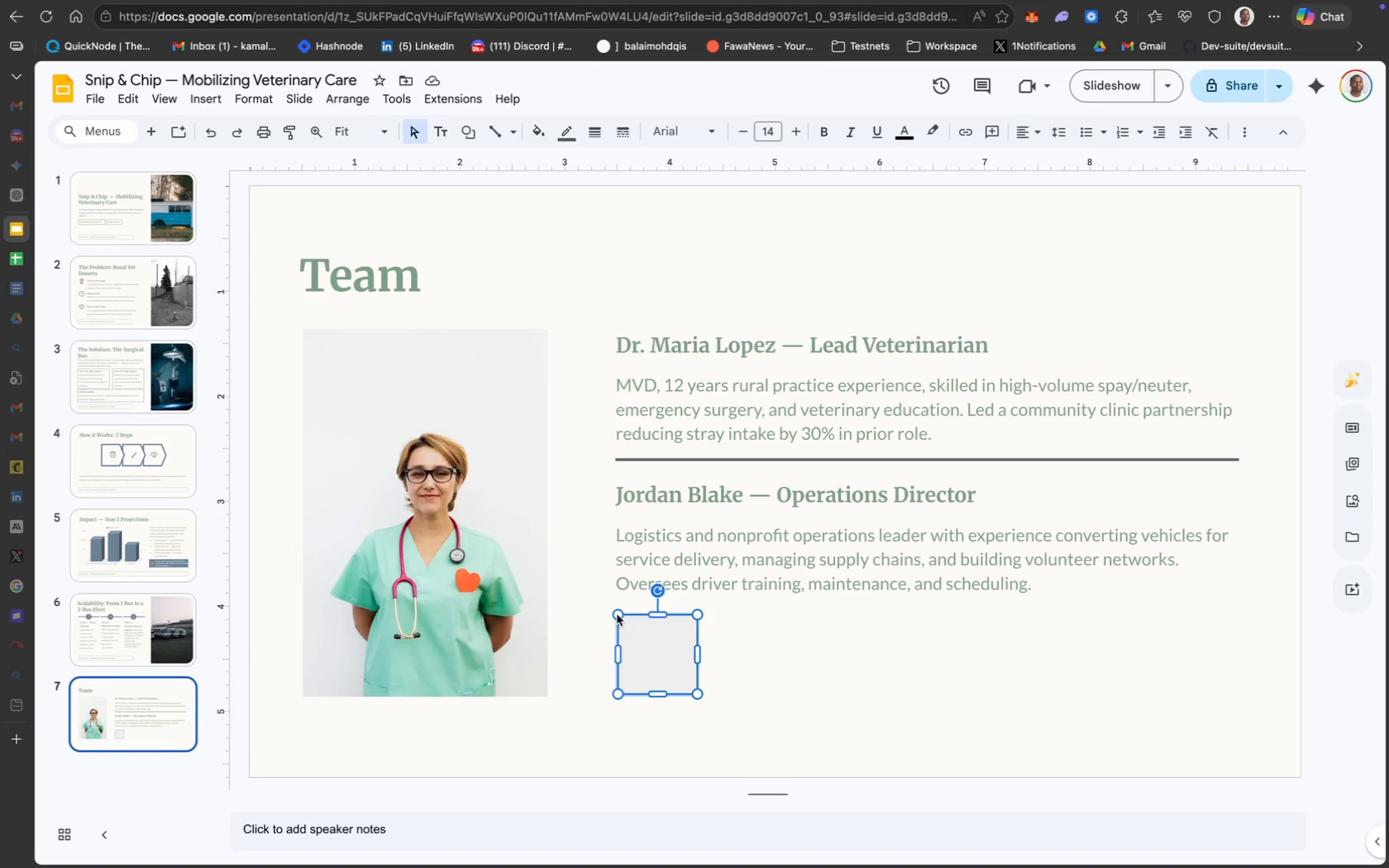 
left_click_drag(start_coordinate=[699, 659], to_coordinate=[1238, 656])
 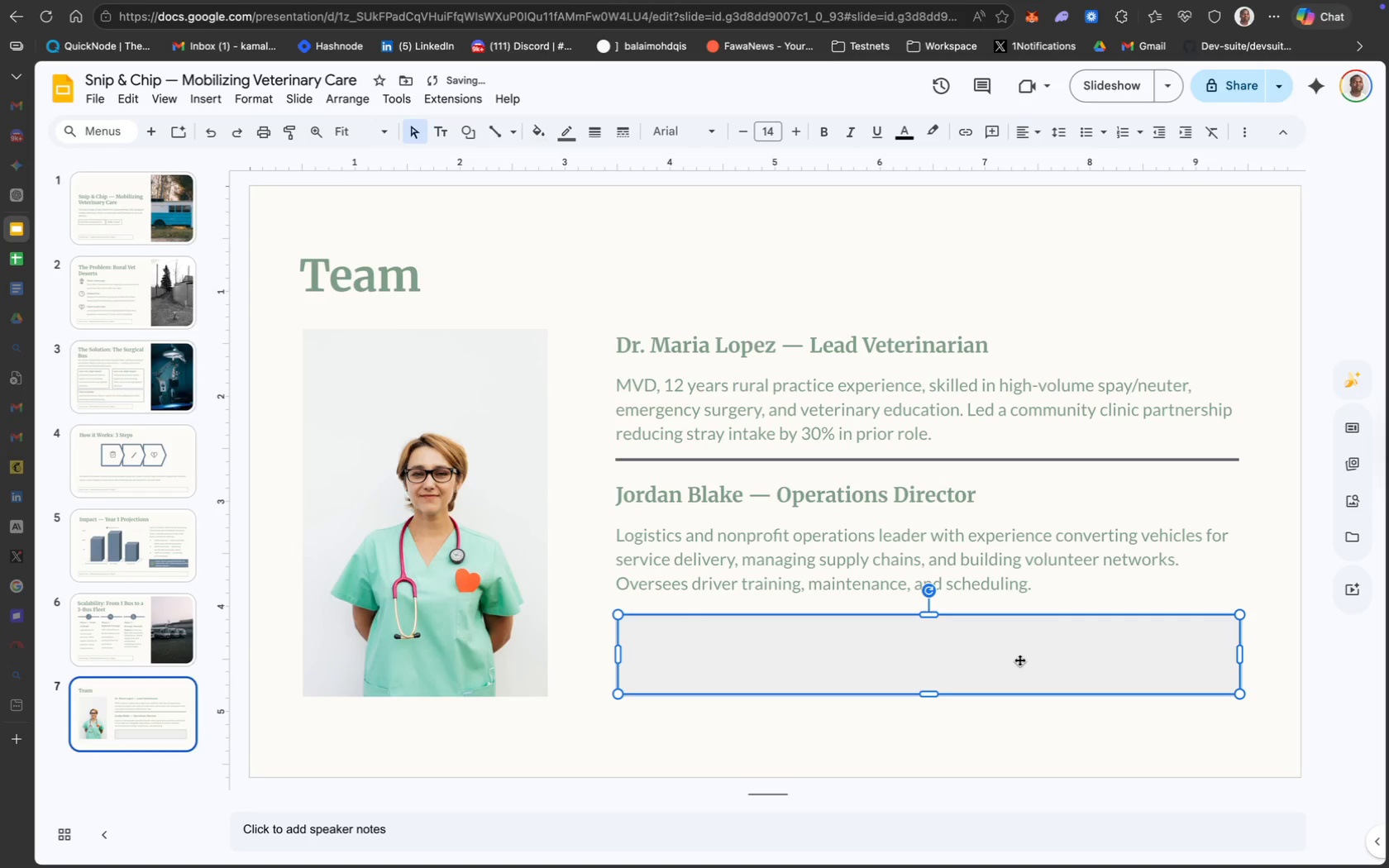 
key(ArrowUp)
 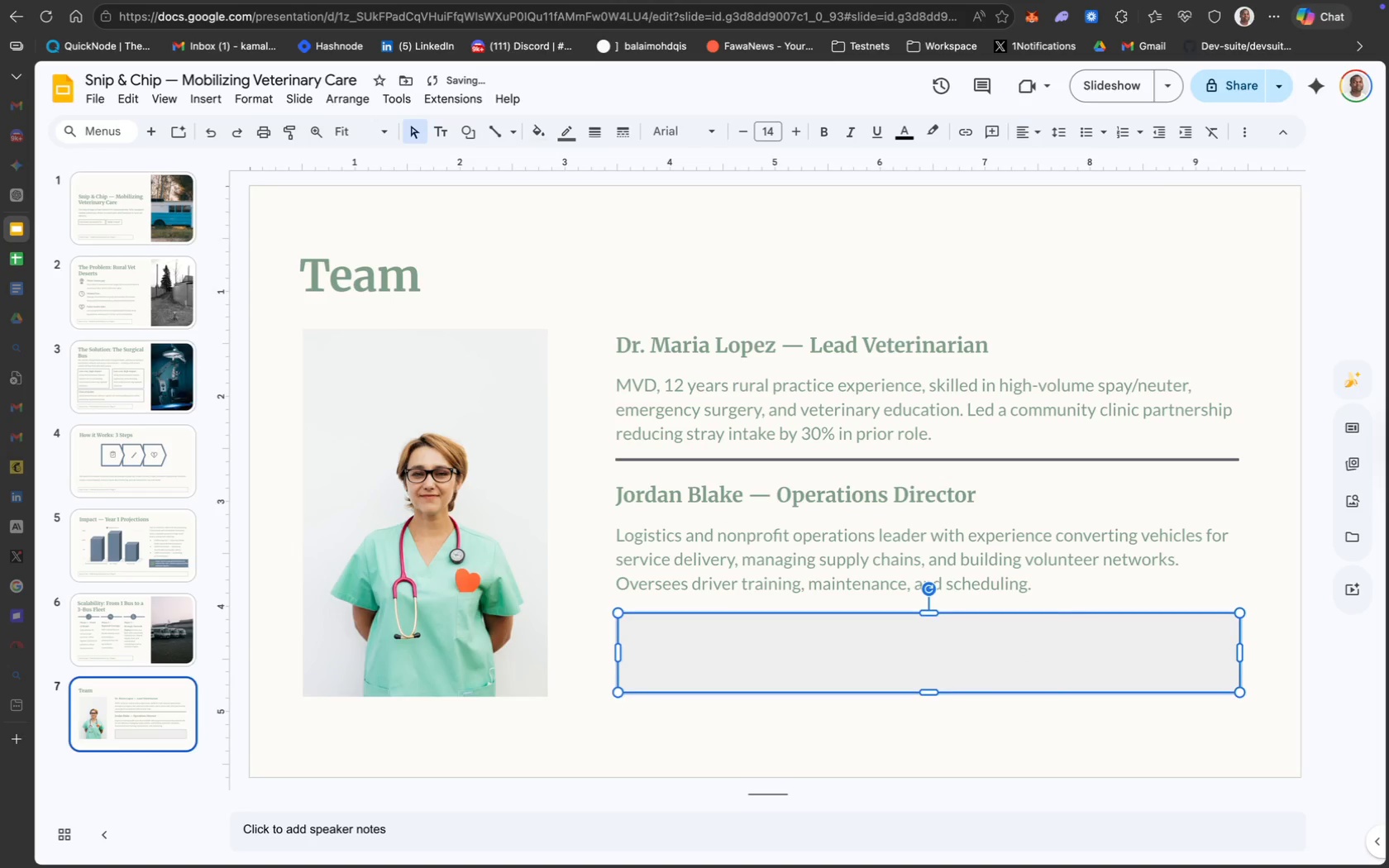 
key(ArrowUp)
 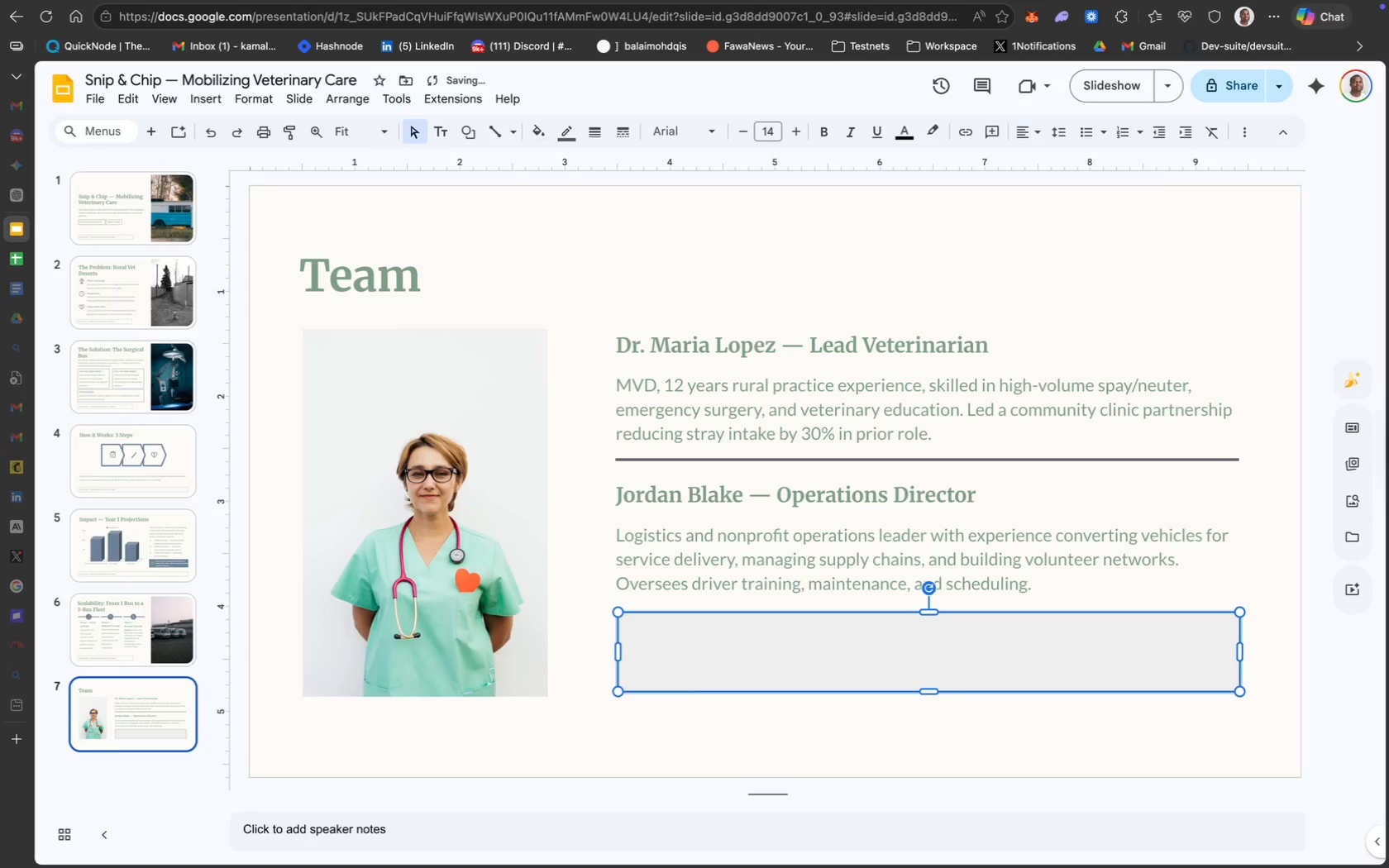 
key(ArrowUp)
 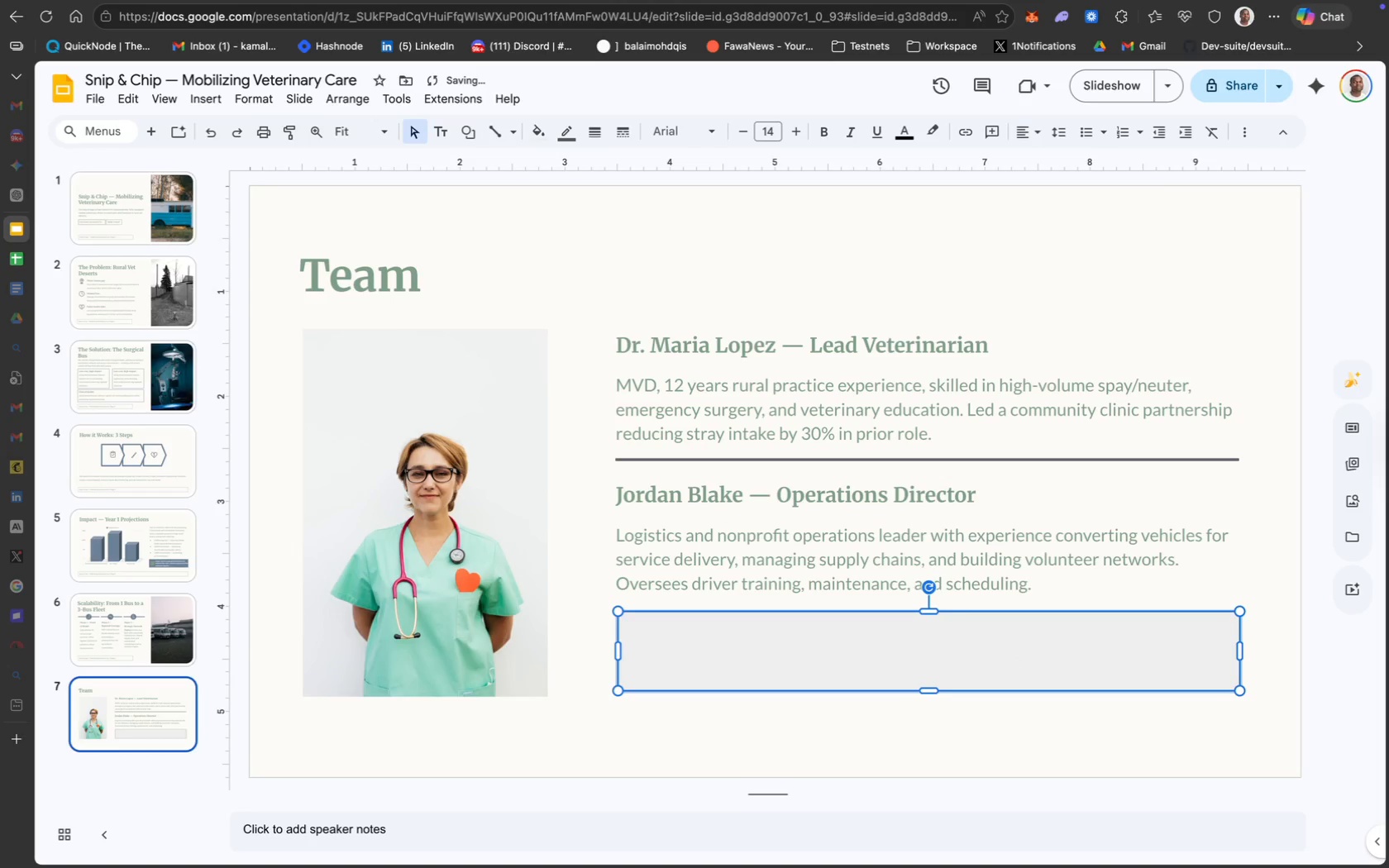 
key(ArrowUp)
 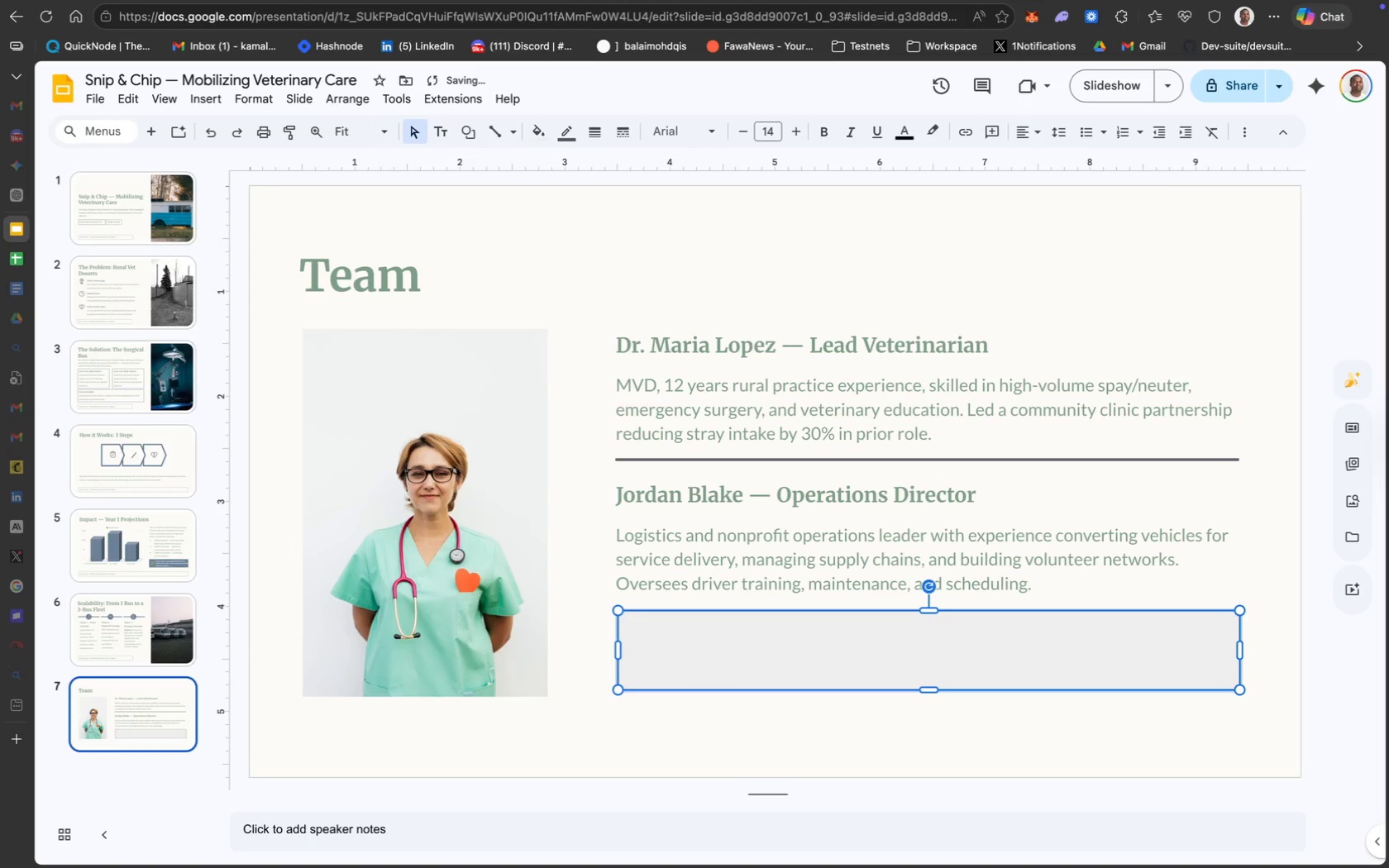 
key(ArrowUp)
 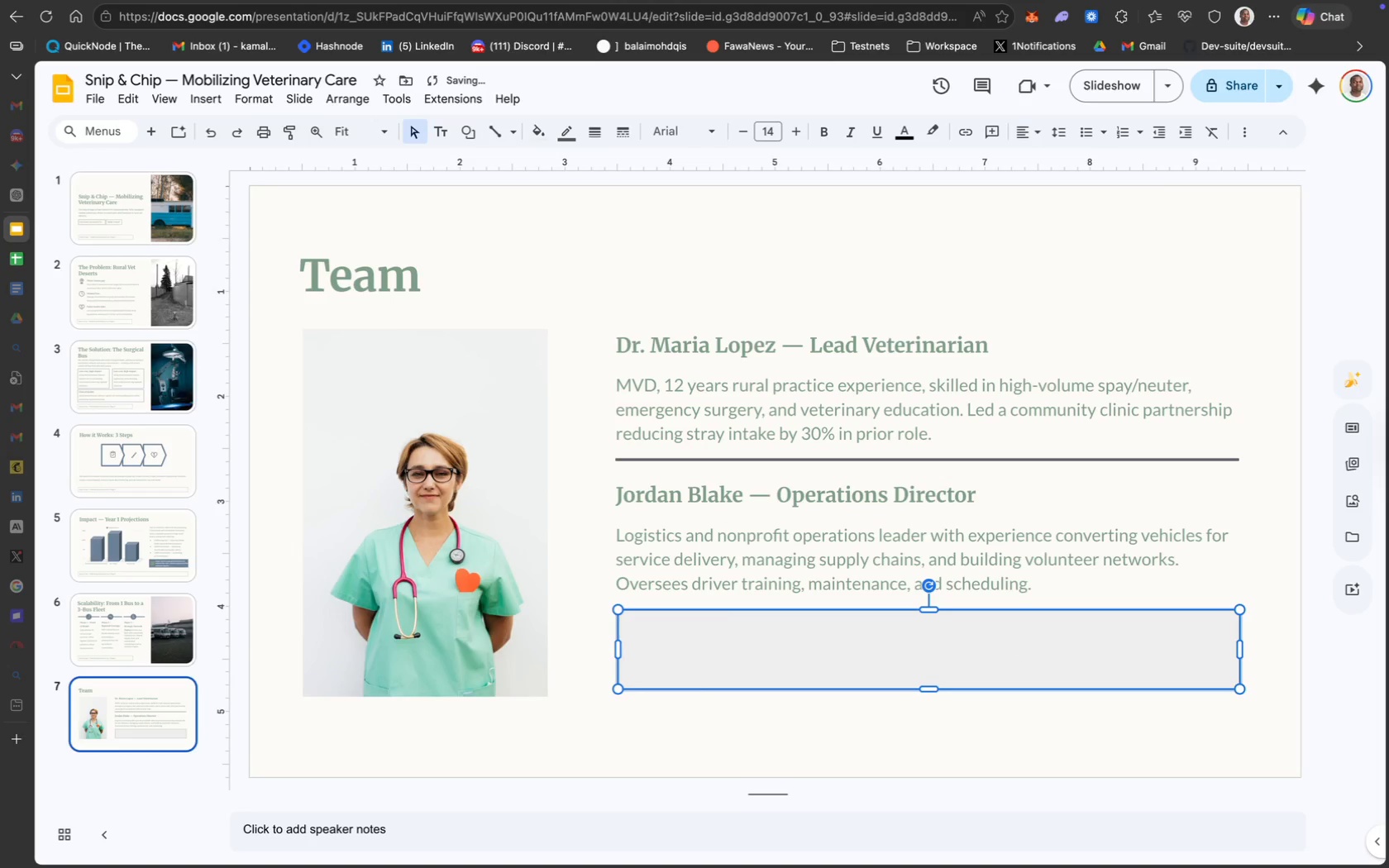 
key(ArrowUp)
 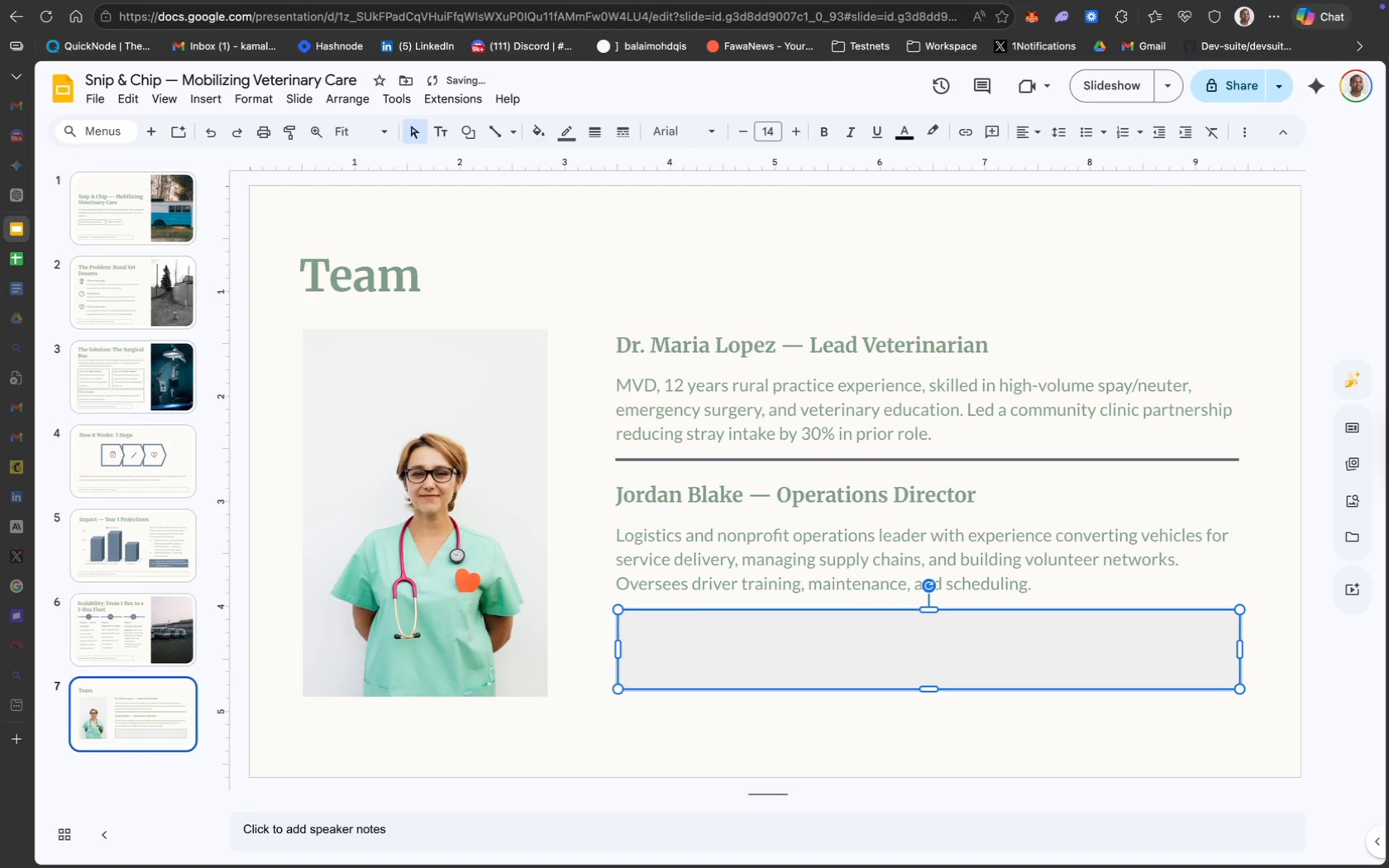 
key(ArrowUp)
 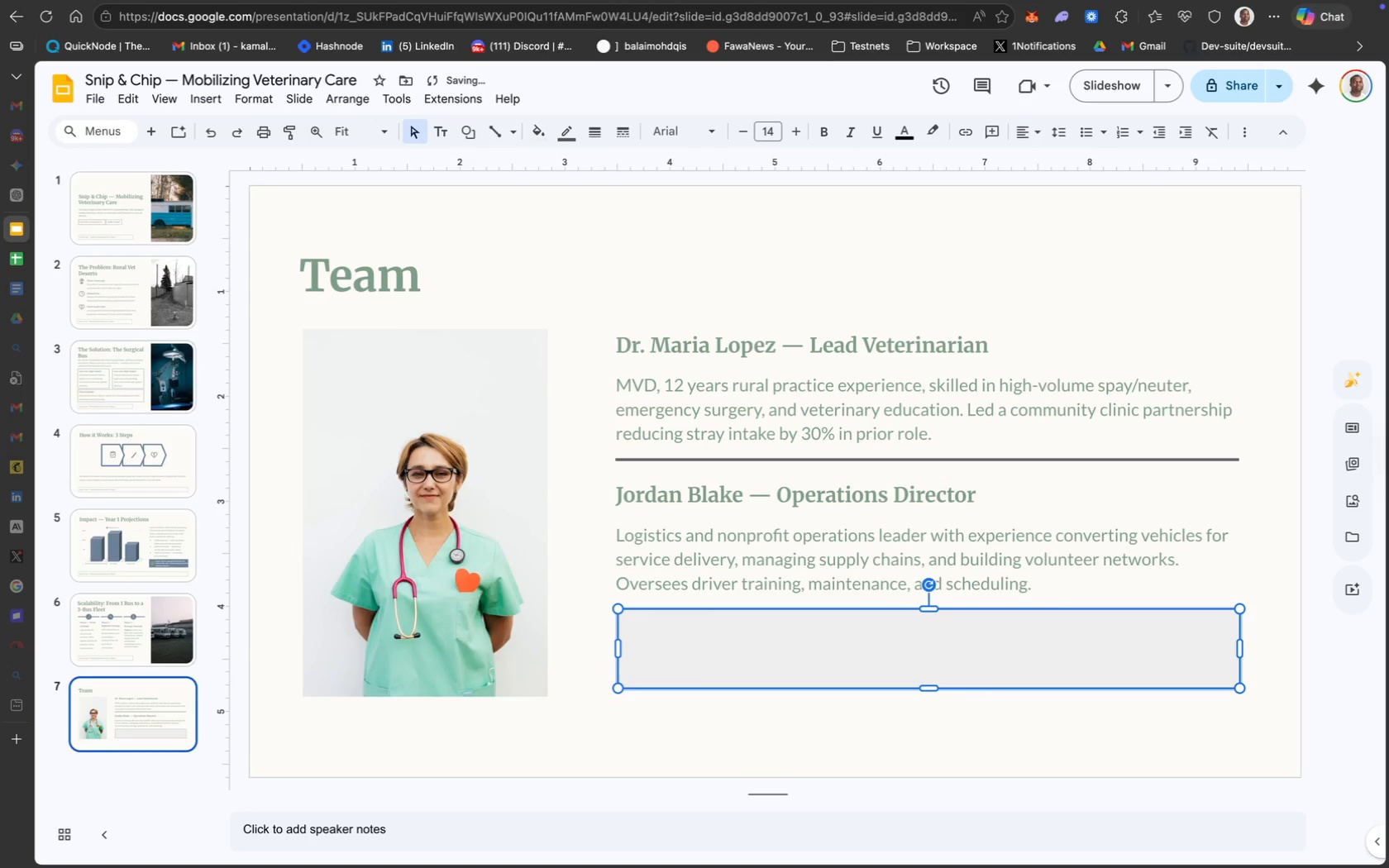 
key(ArrowUp)
 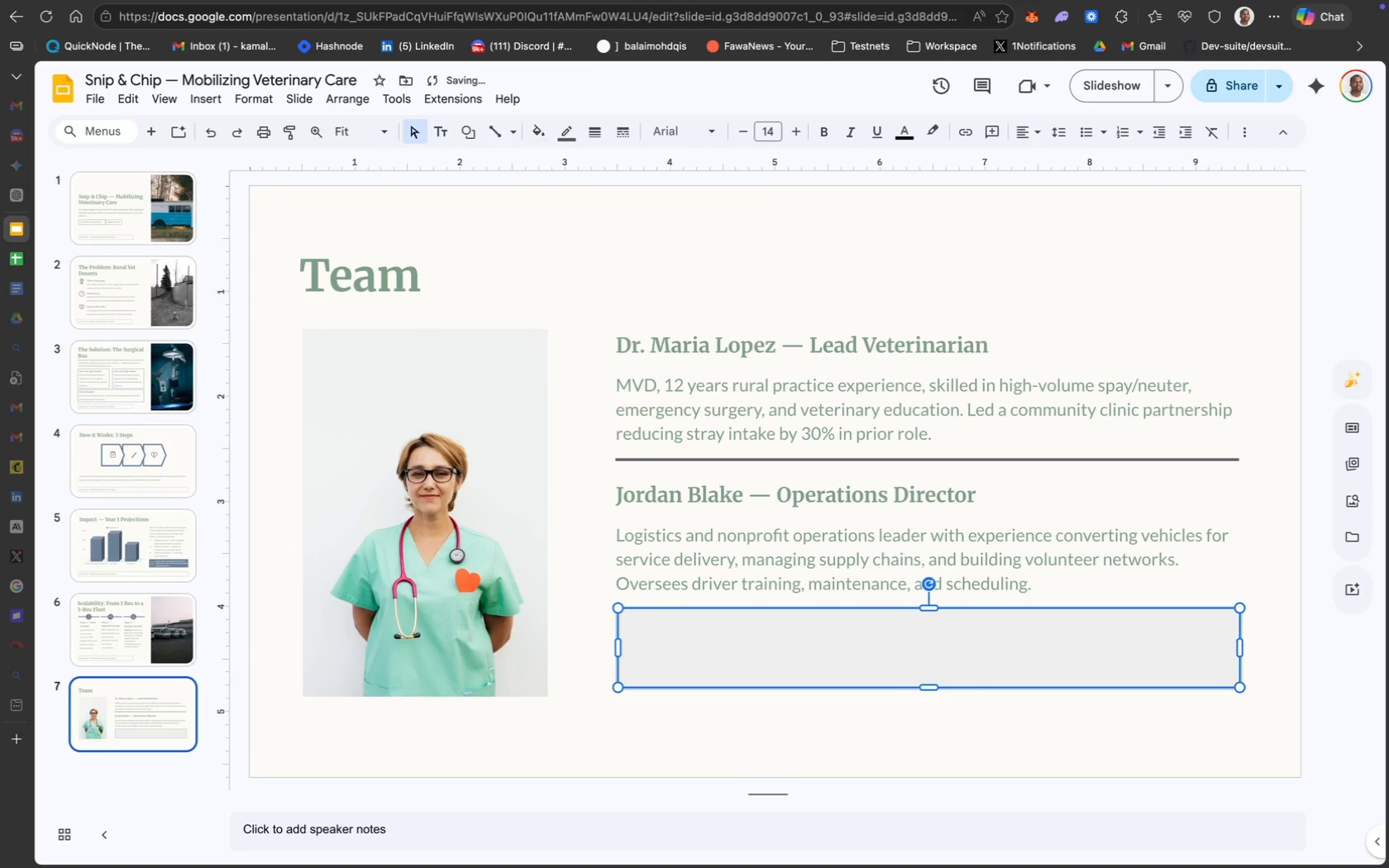 
key(ArrowUp)
 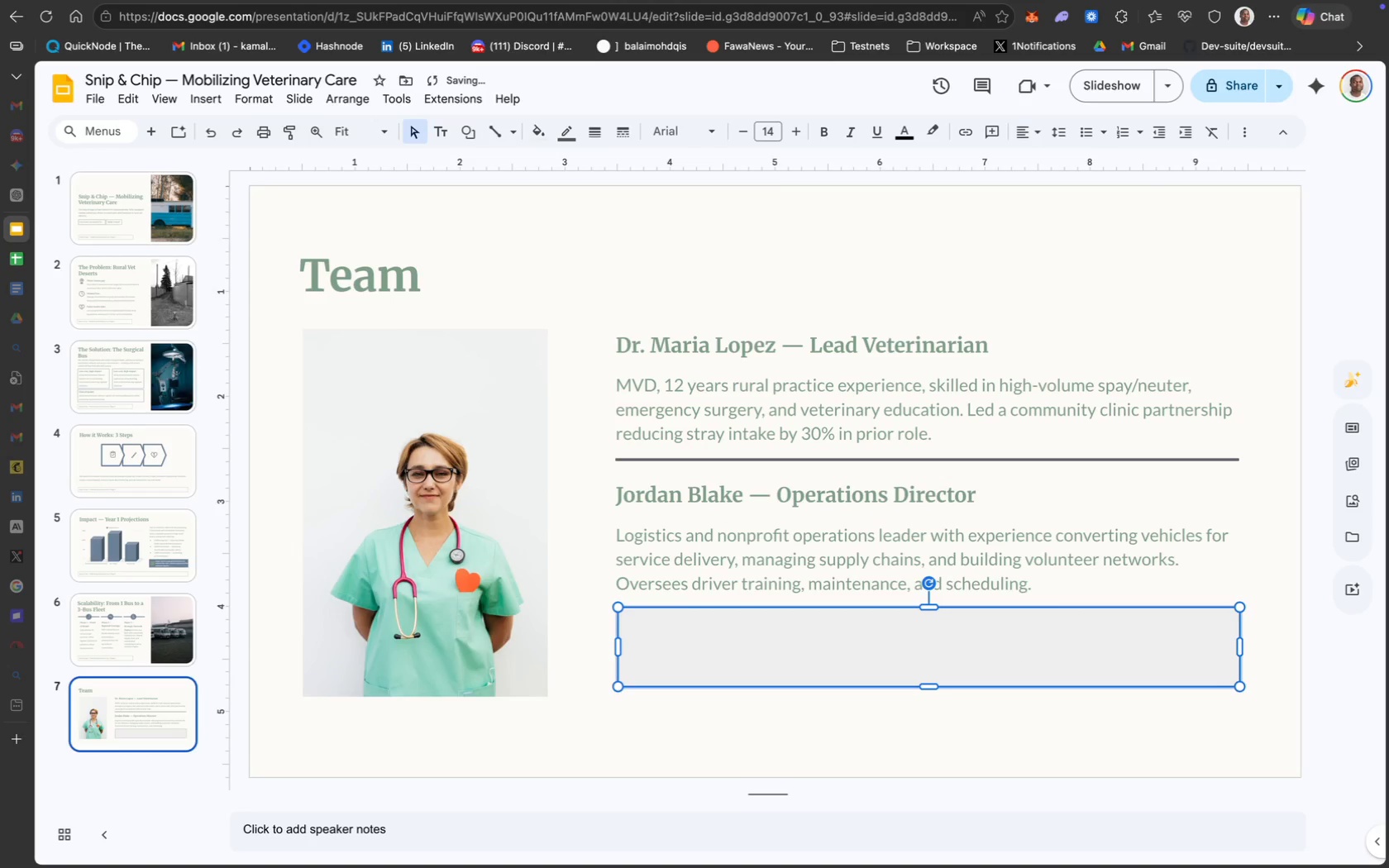 
key(ArrowDown)
 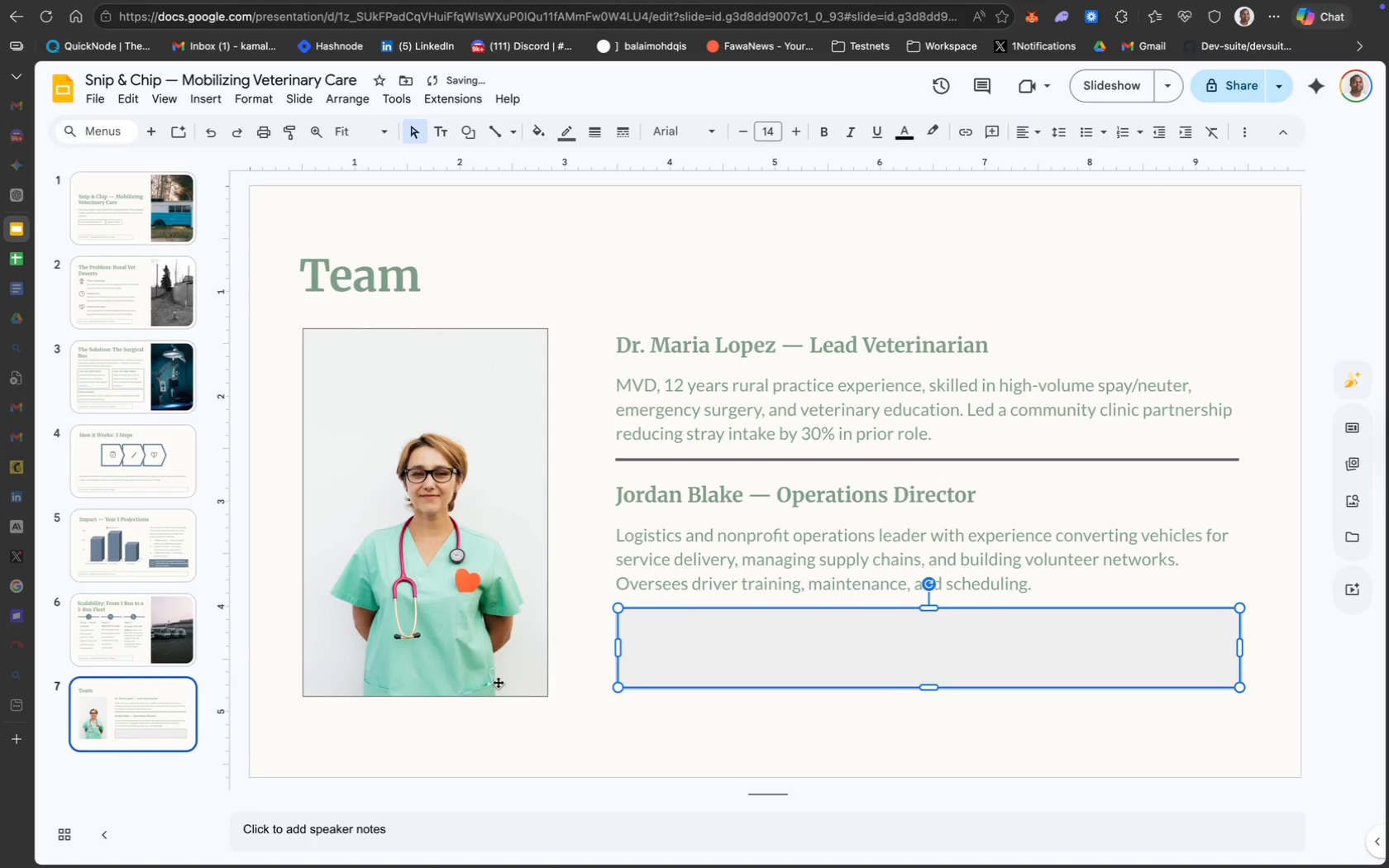 
hold_key(key=ShiftLeft, duration=1.0)
left_click([498, 682])
 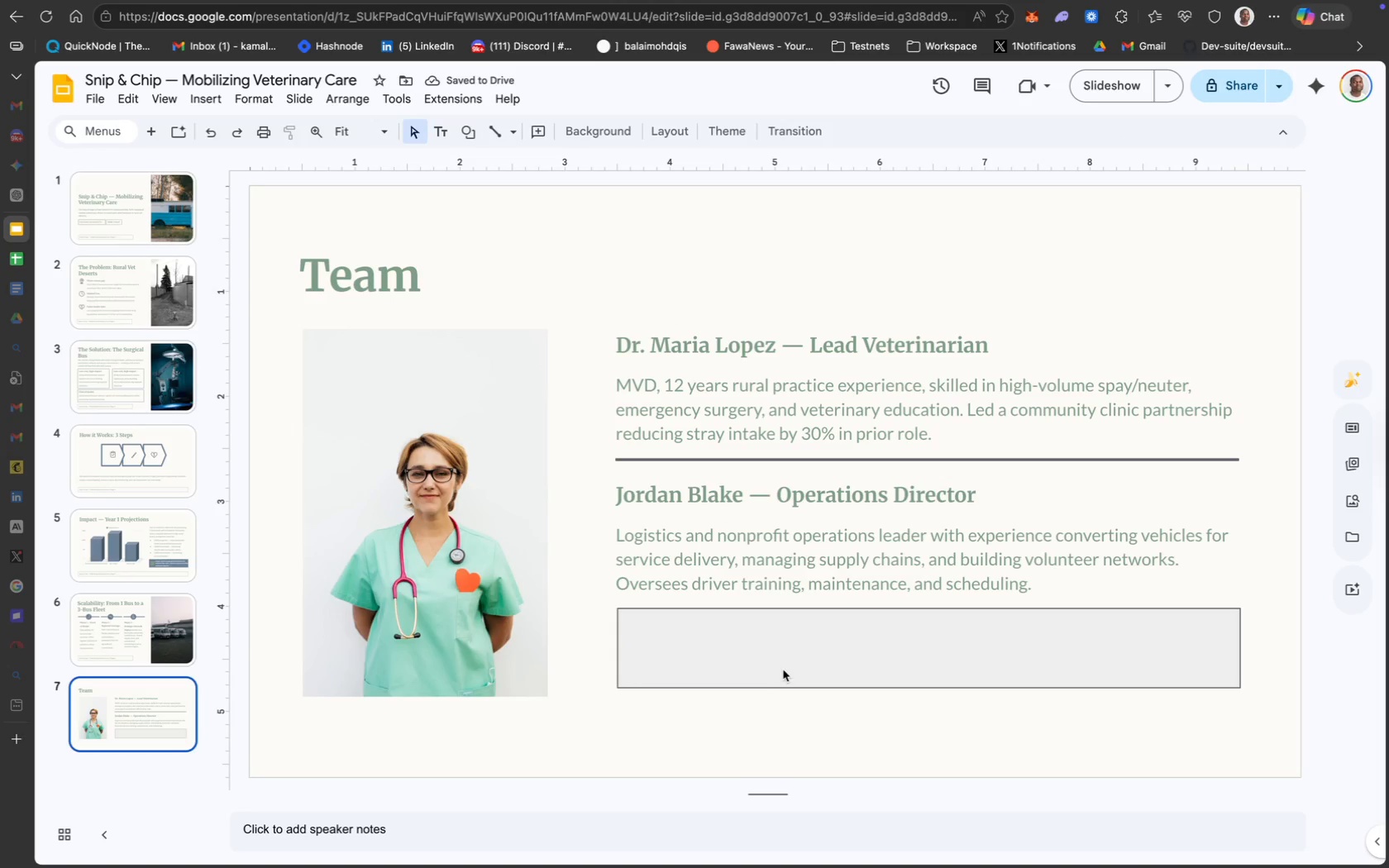 
left_click([814, 649])
 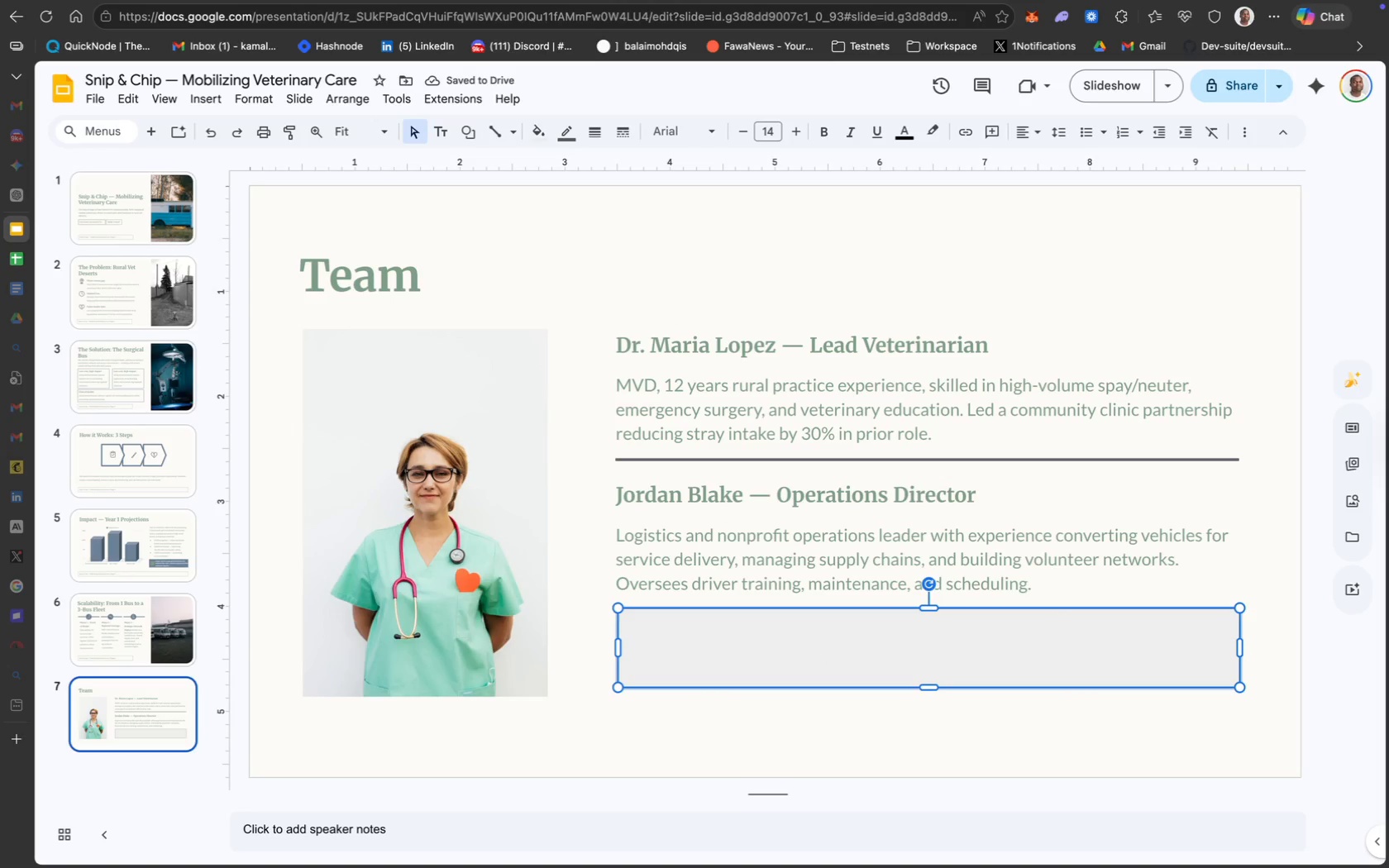 
key(ArrowDown)
 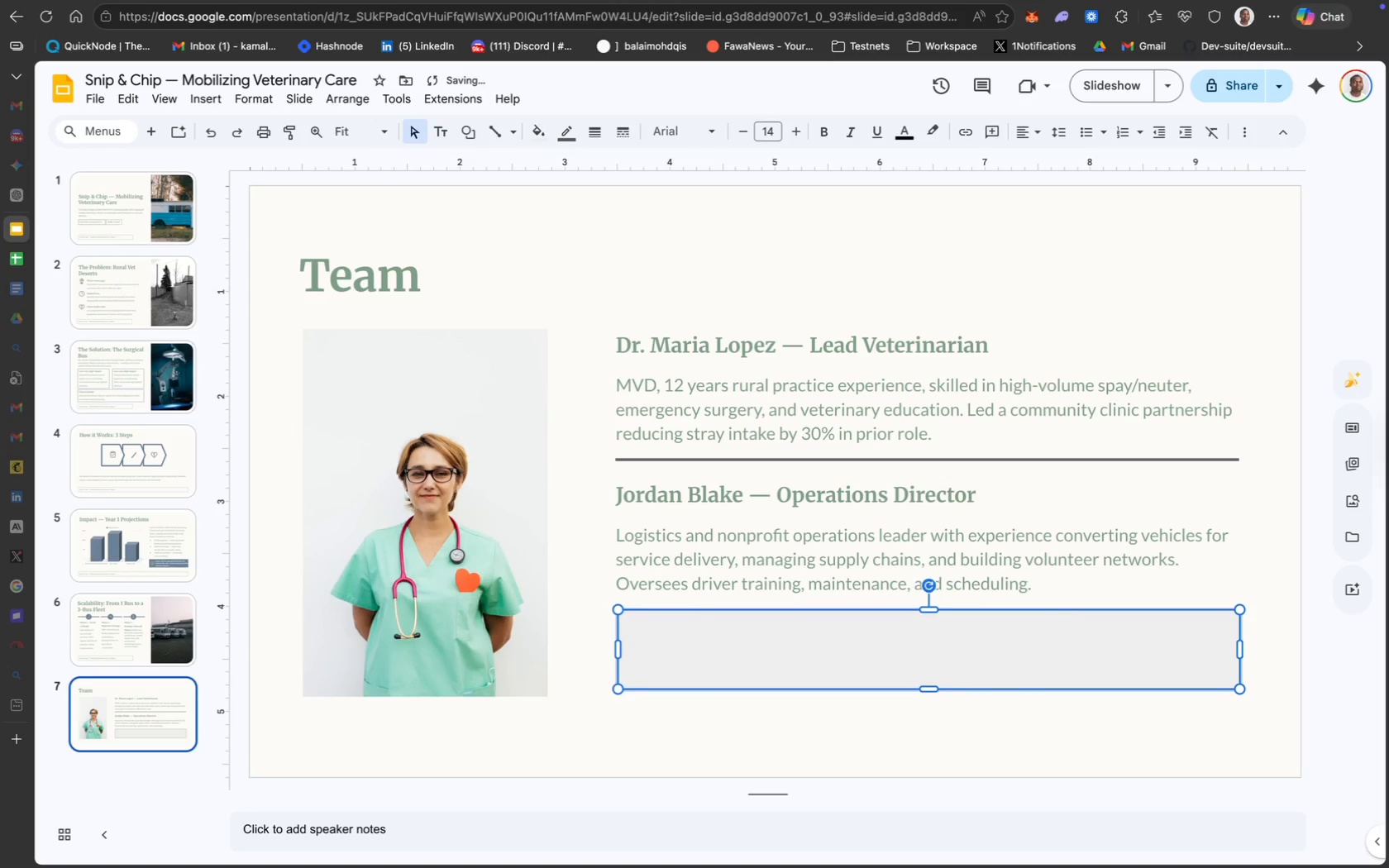 
key(ArrowDown)
 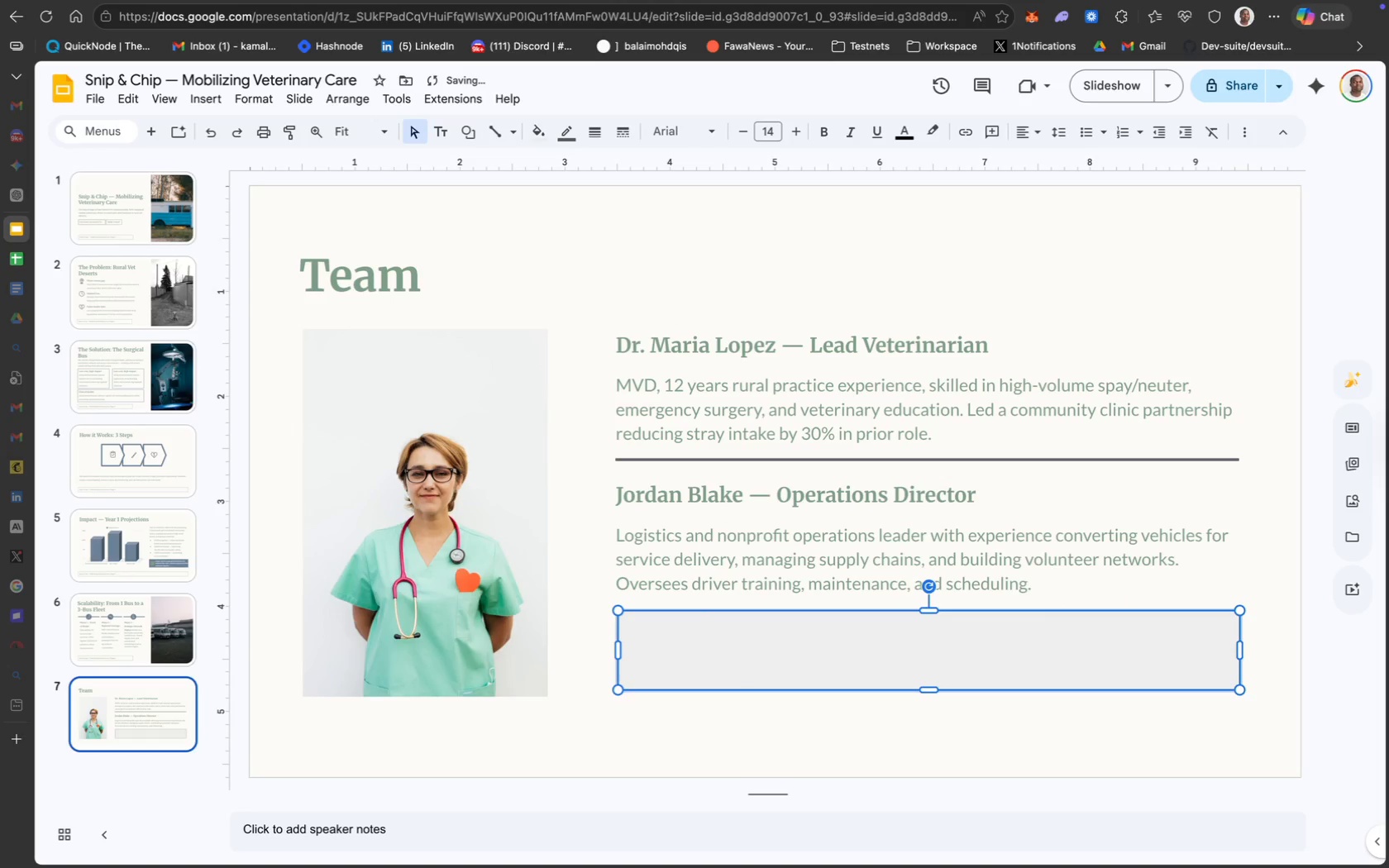 
key(ArrowDown)
 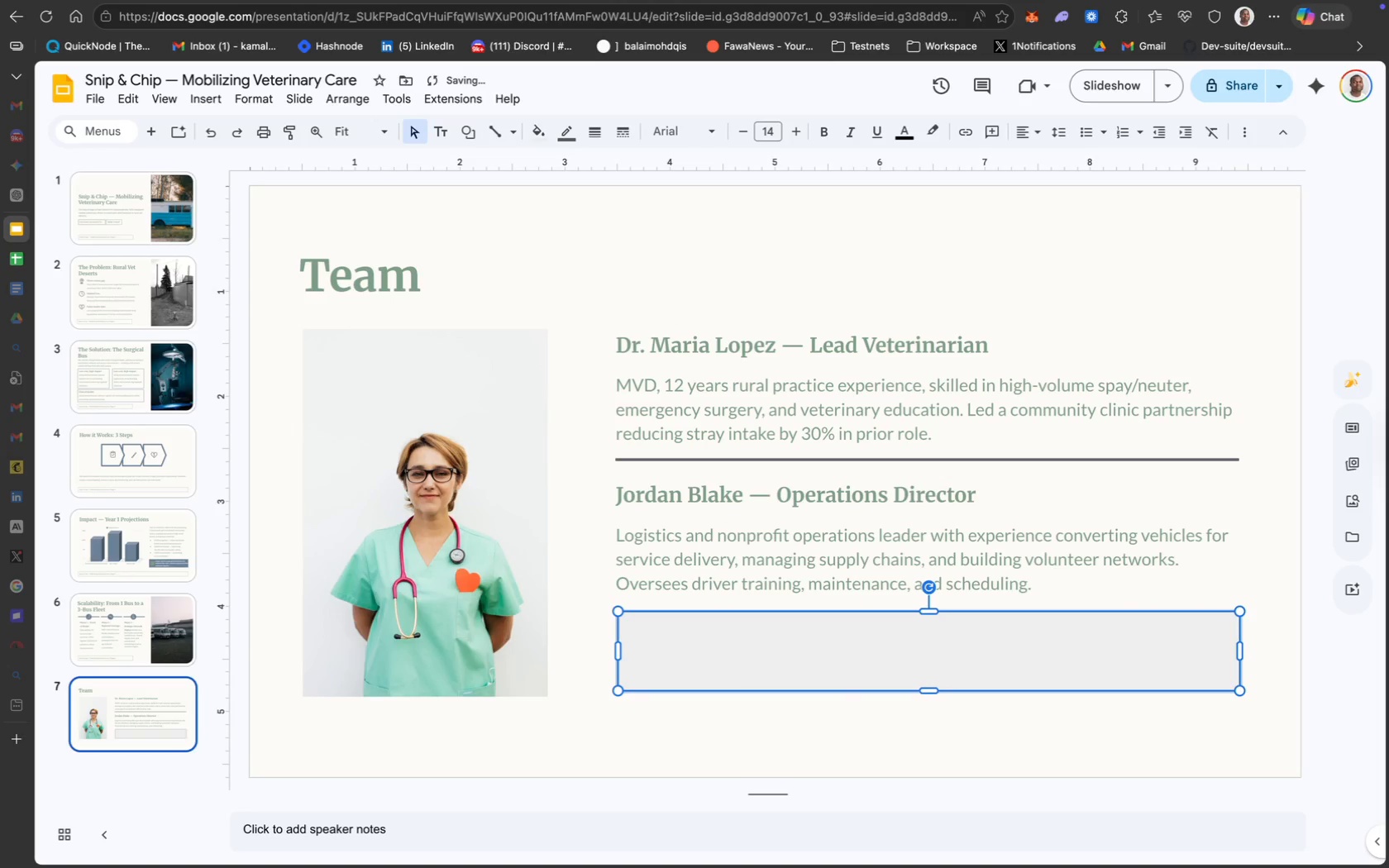 
key(ArrowDown)
 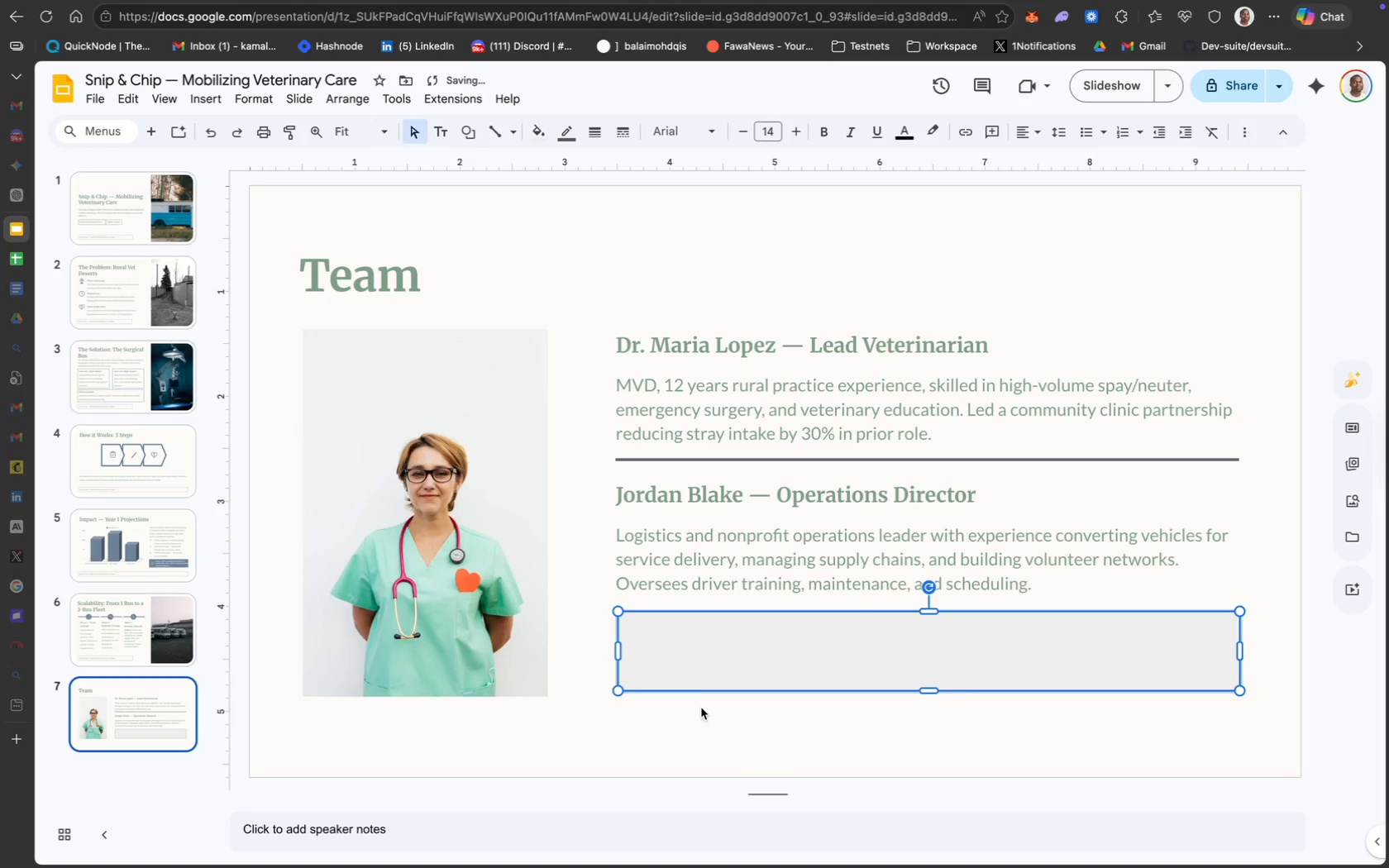 
left_click([701, 708])
 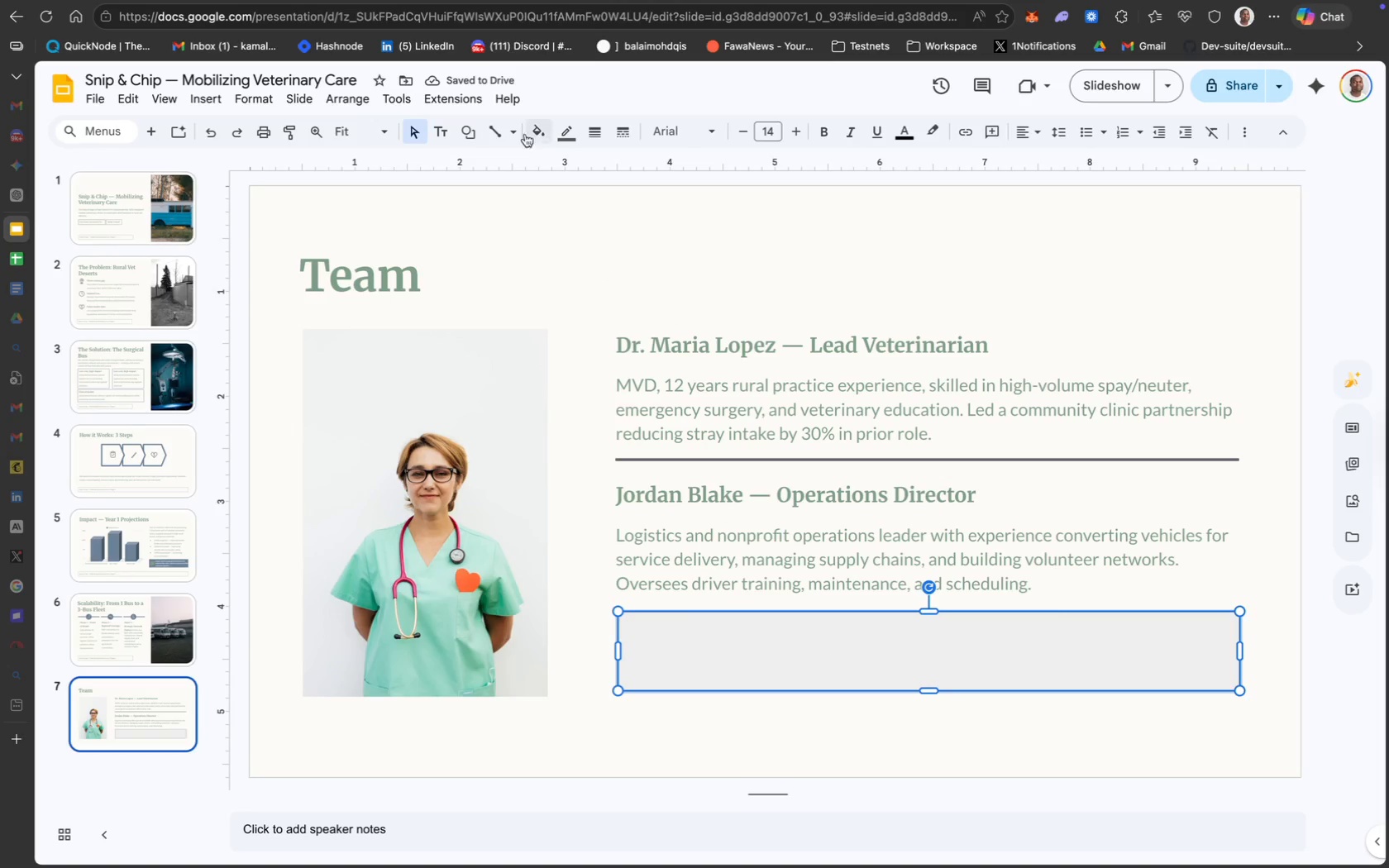 
left_click([535, 136])
 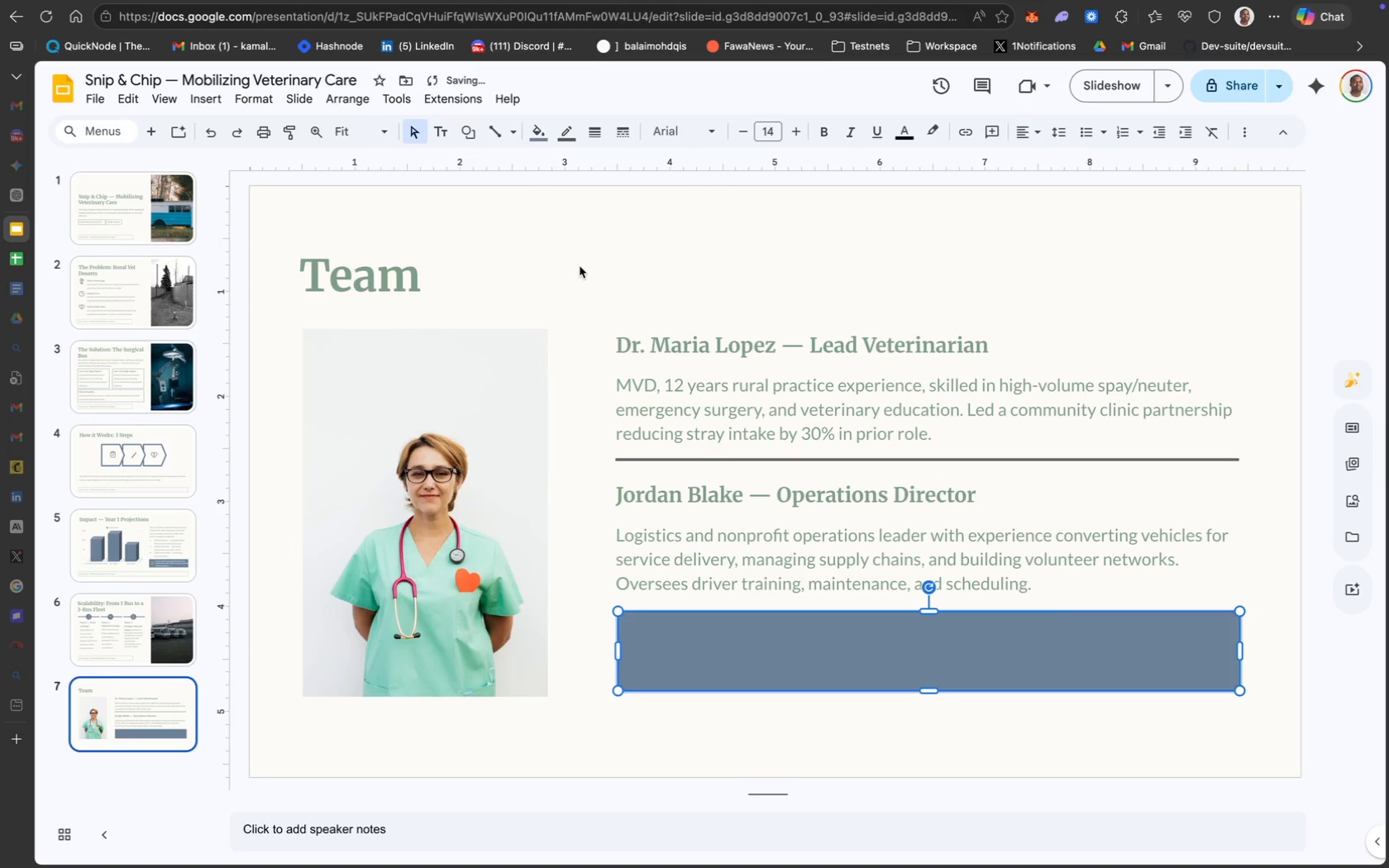 
left_click([565, 145])
 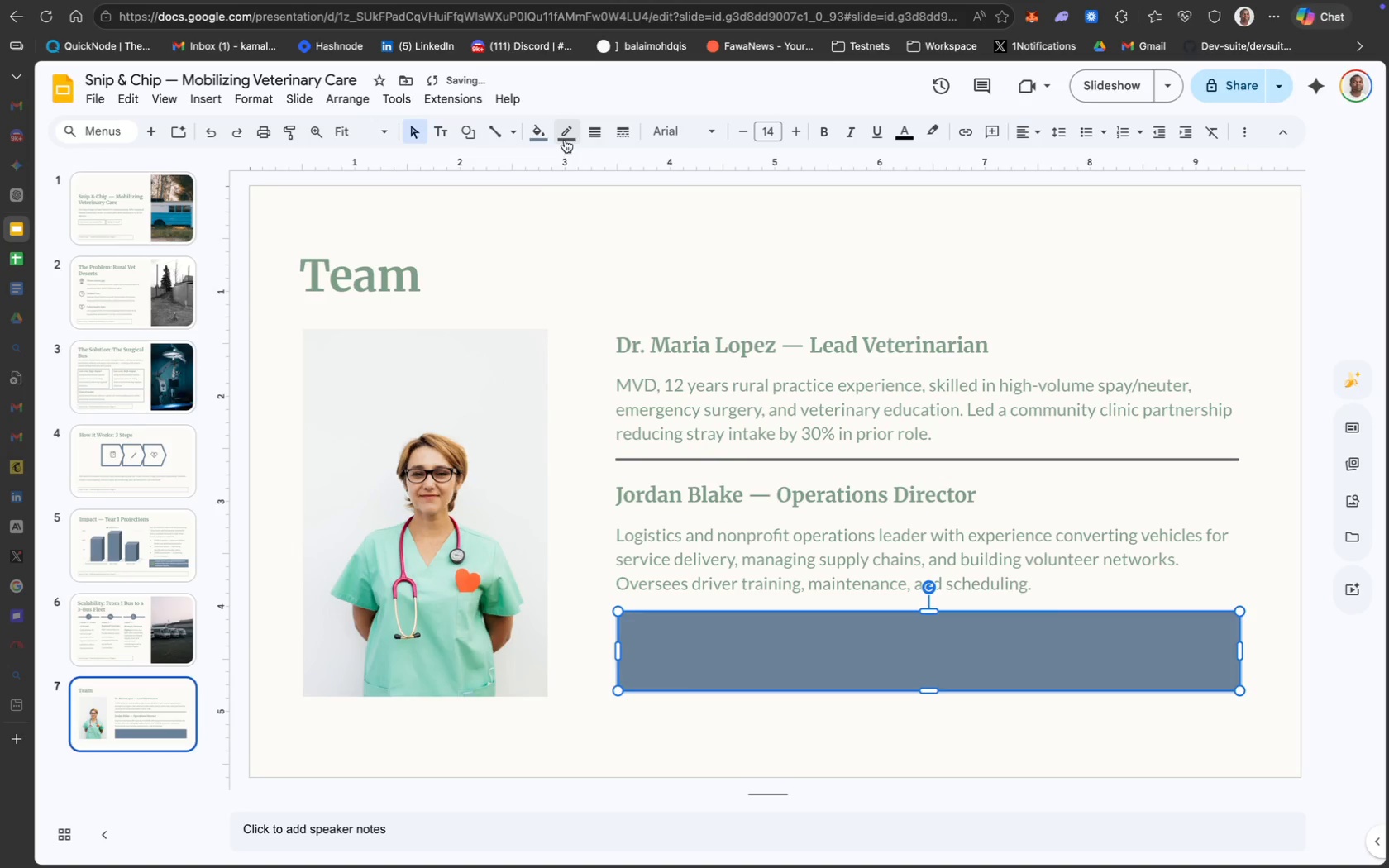 
left_click([564, 136])
 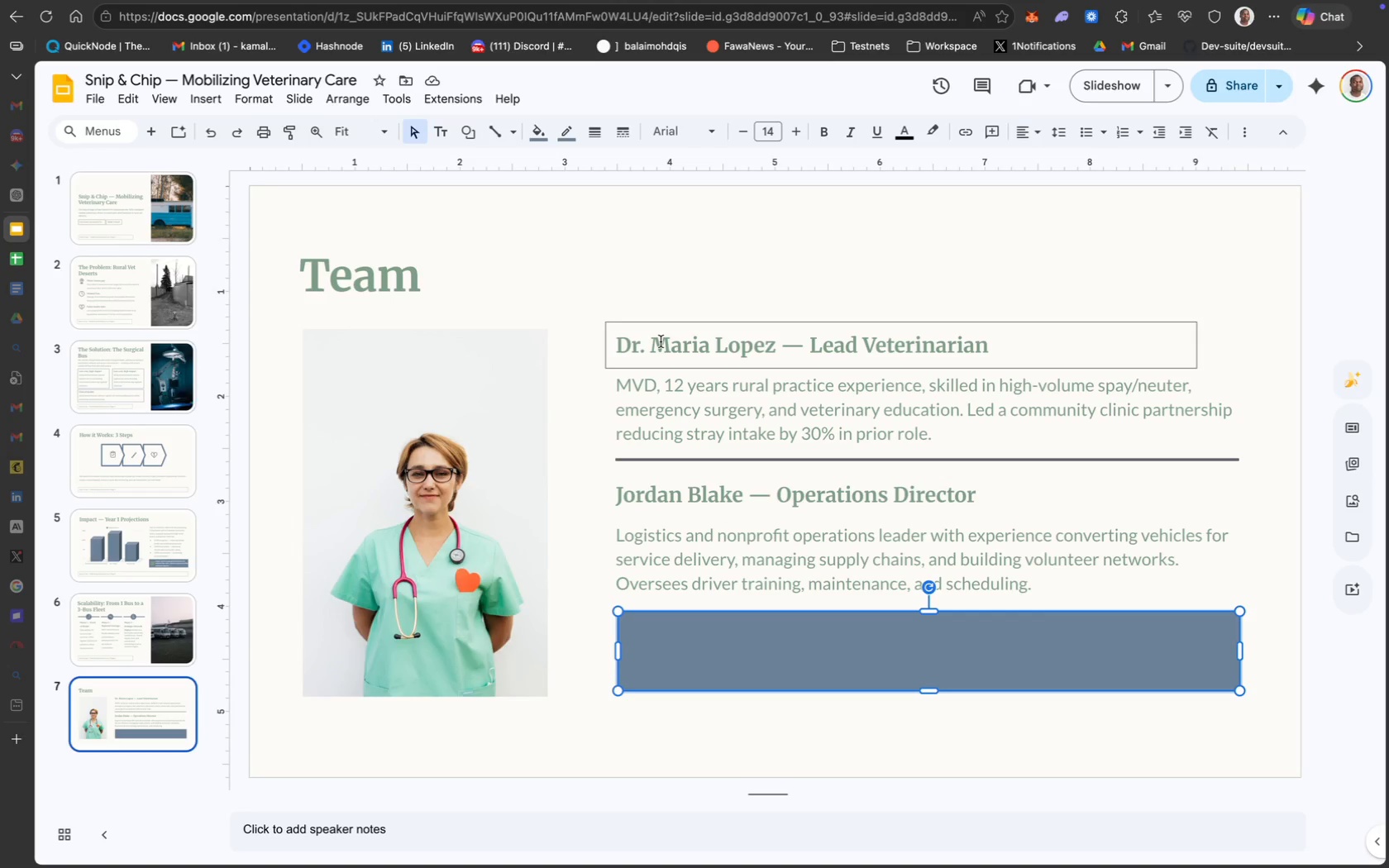 
wait(44.68)
 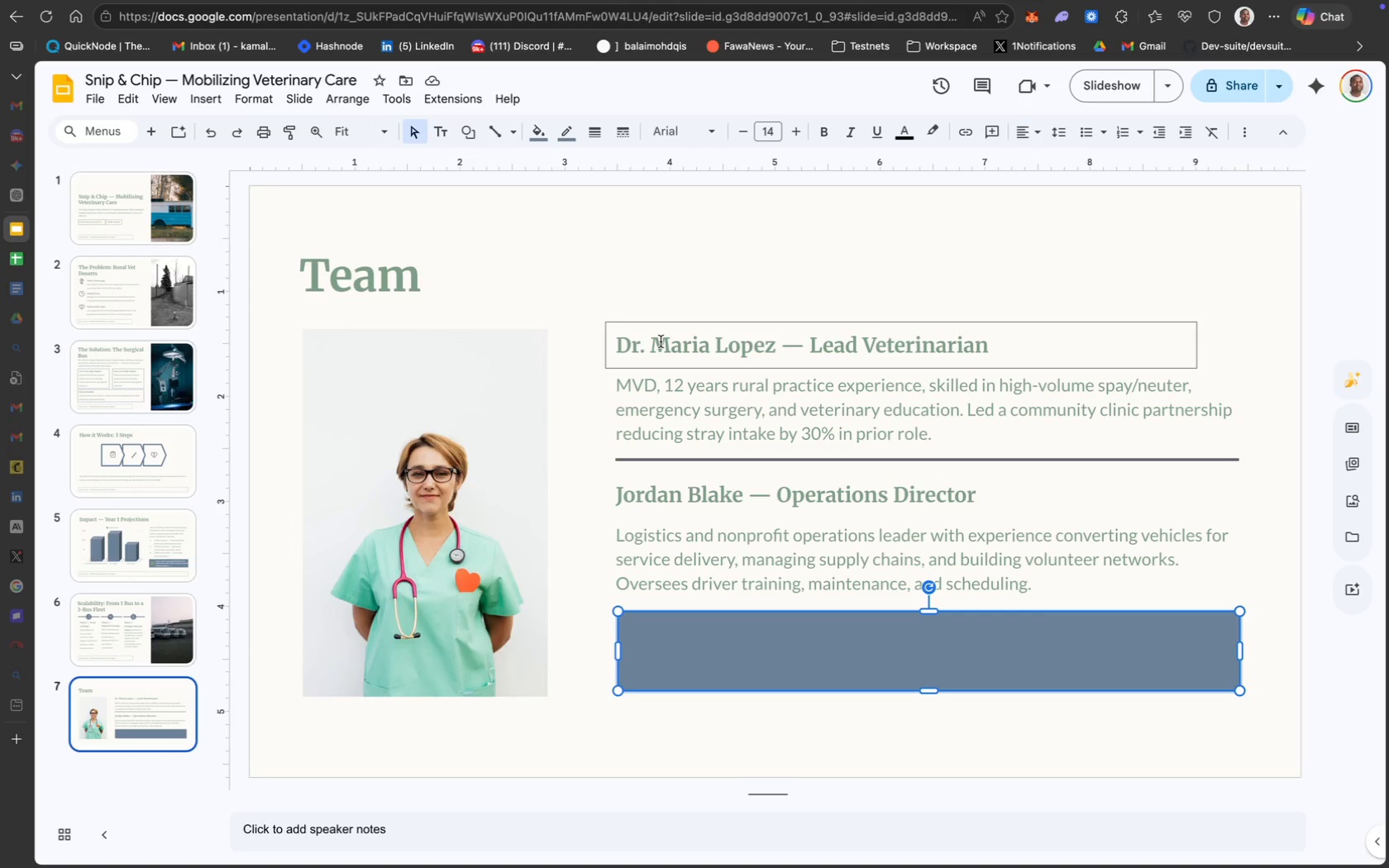 
left_click([463, 134])
 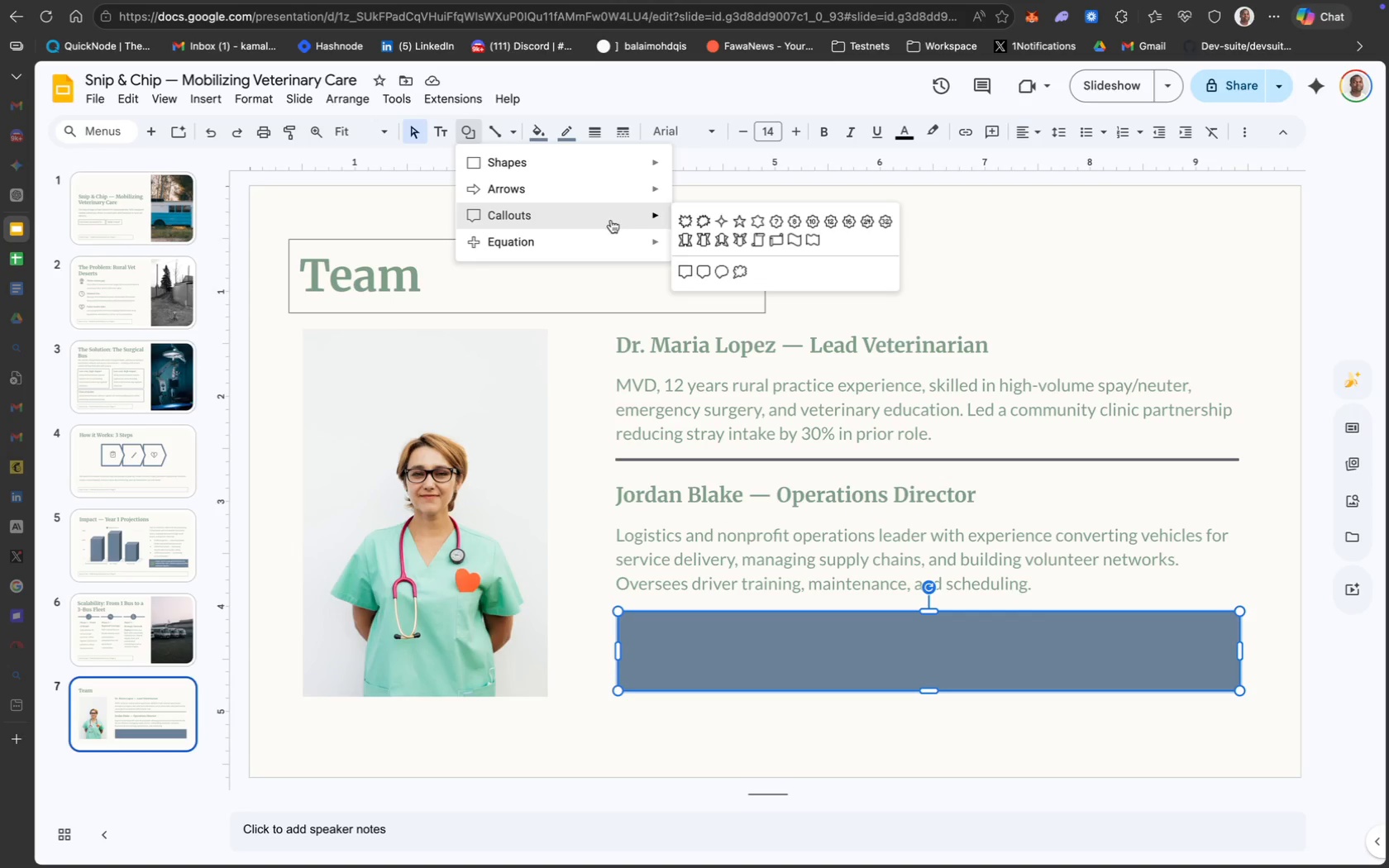 
left_click([704, 274])
 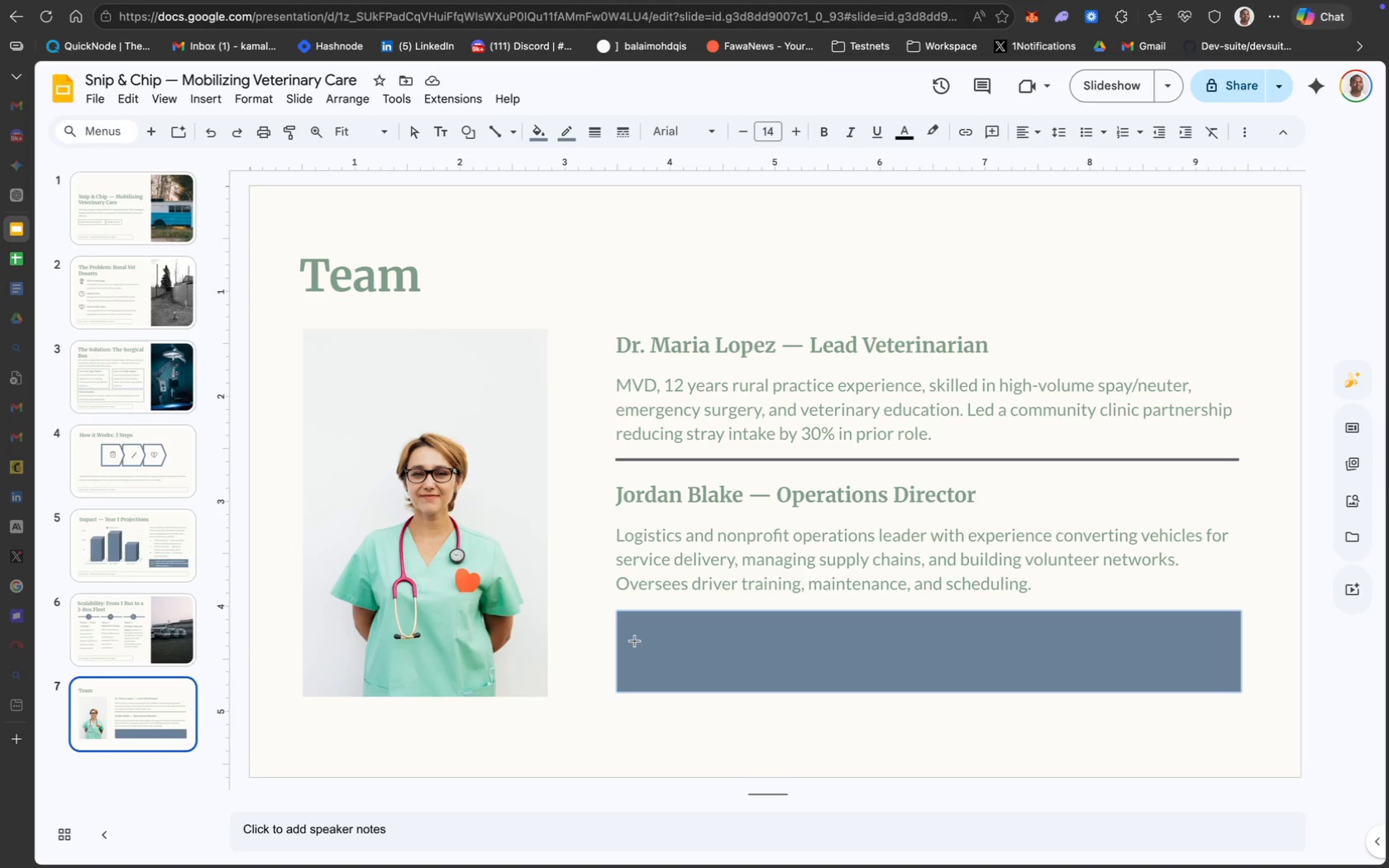 
left_click_drag(start_coordinate=[633, 636], to_coordinate=[665, 660])
 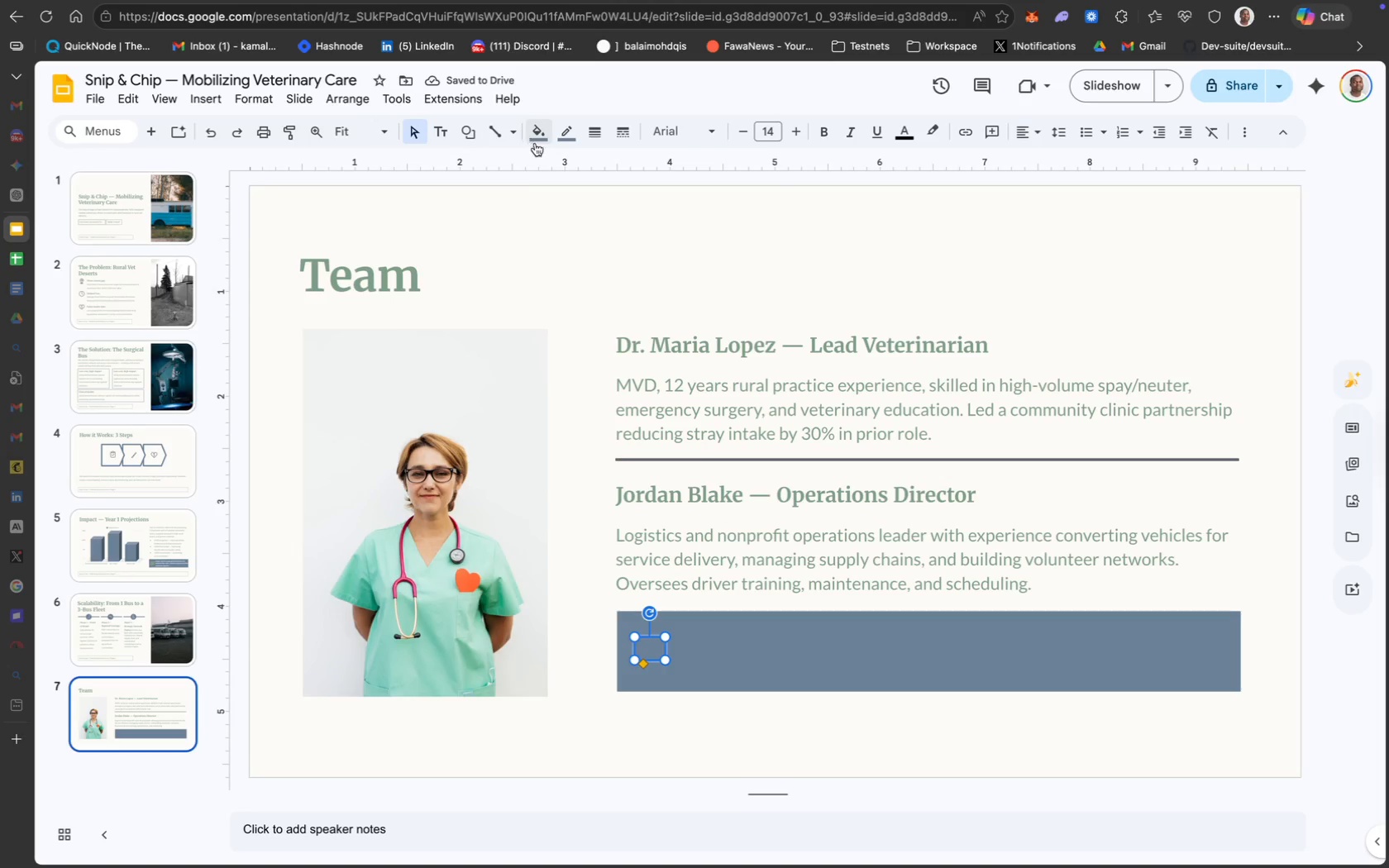 
left_click([537, 138])
 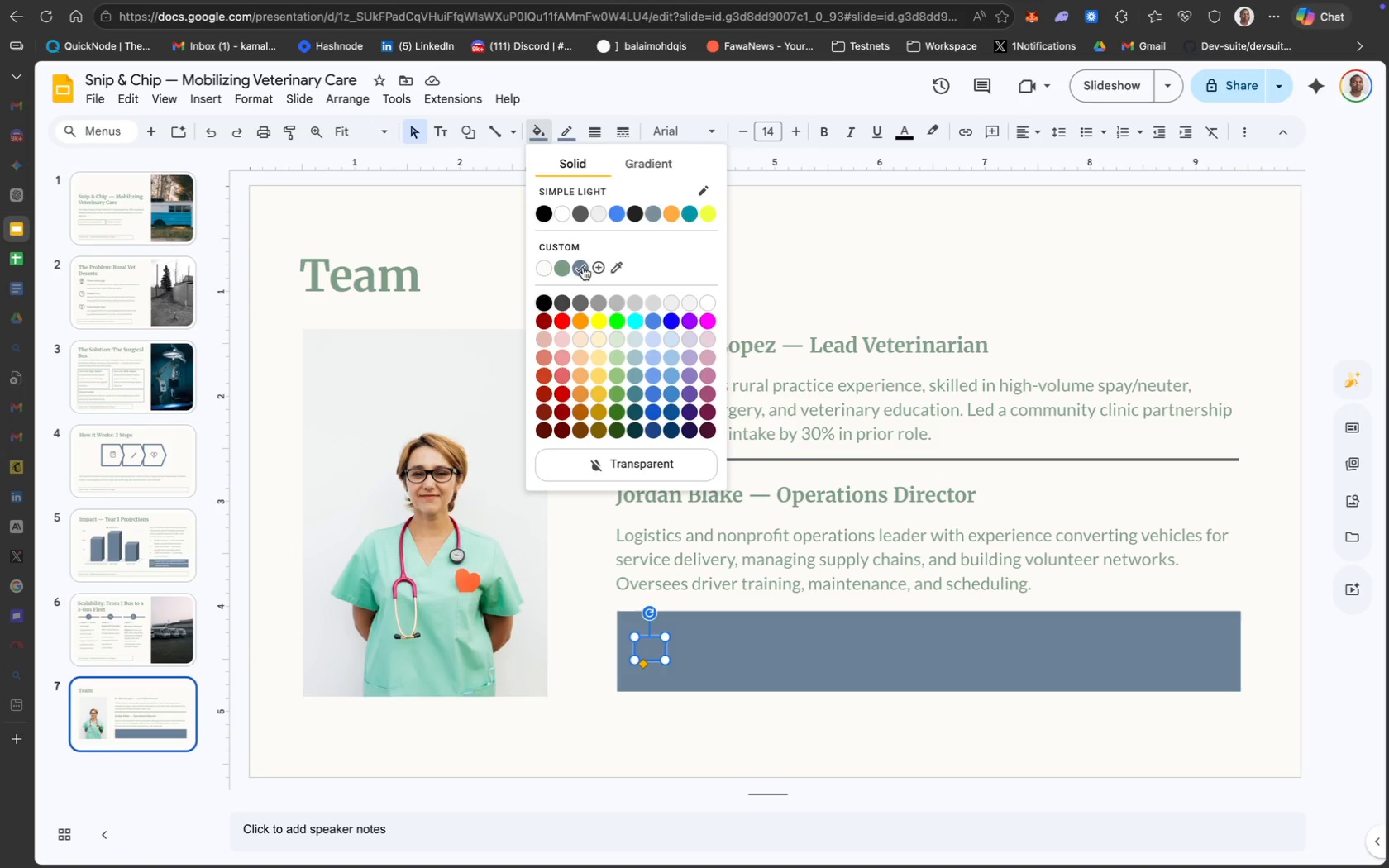 
left_click([559, 265])
 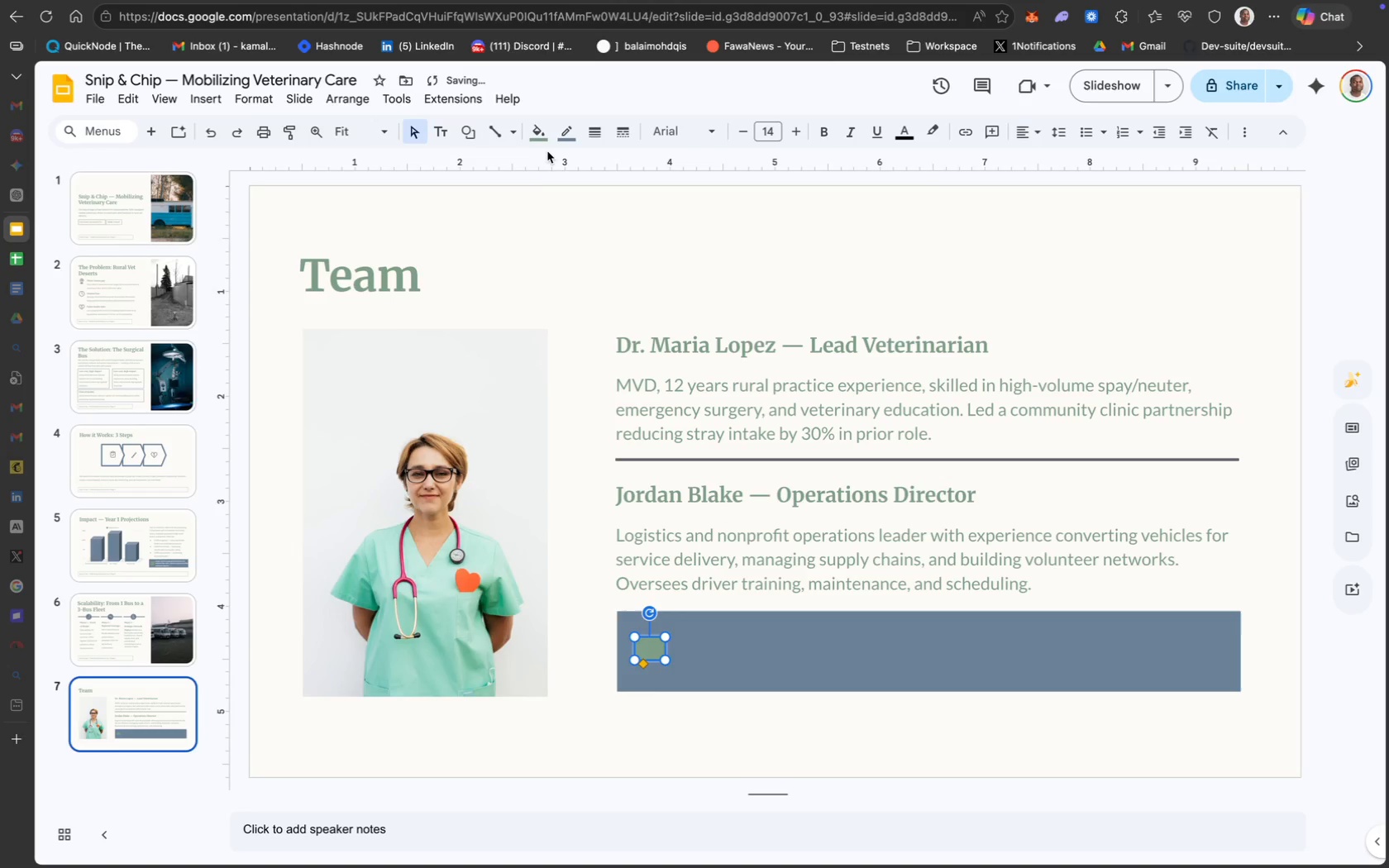 
left_click([560, 141])
 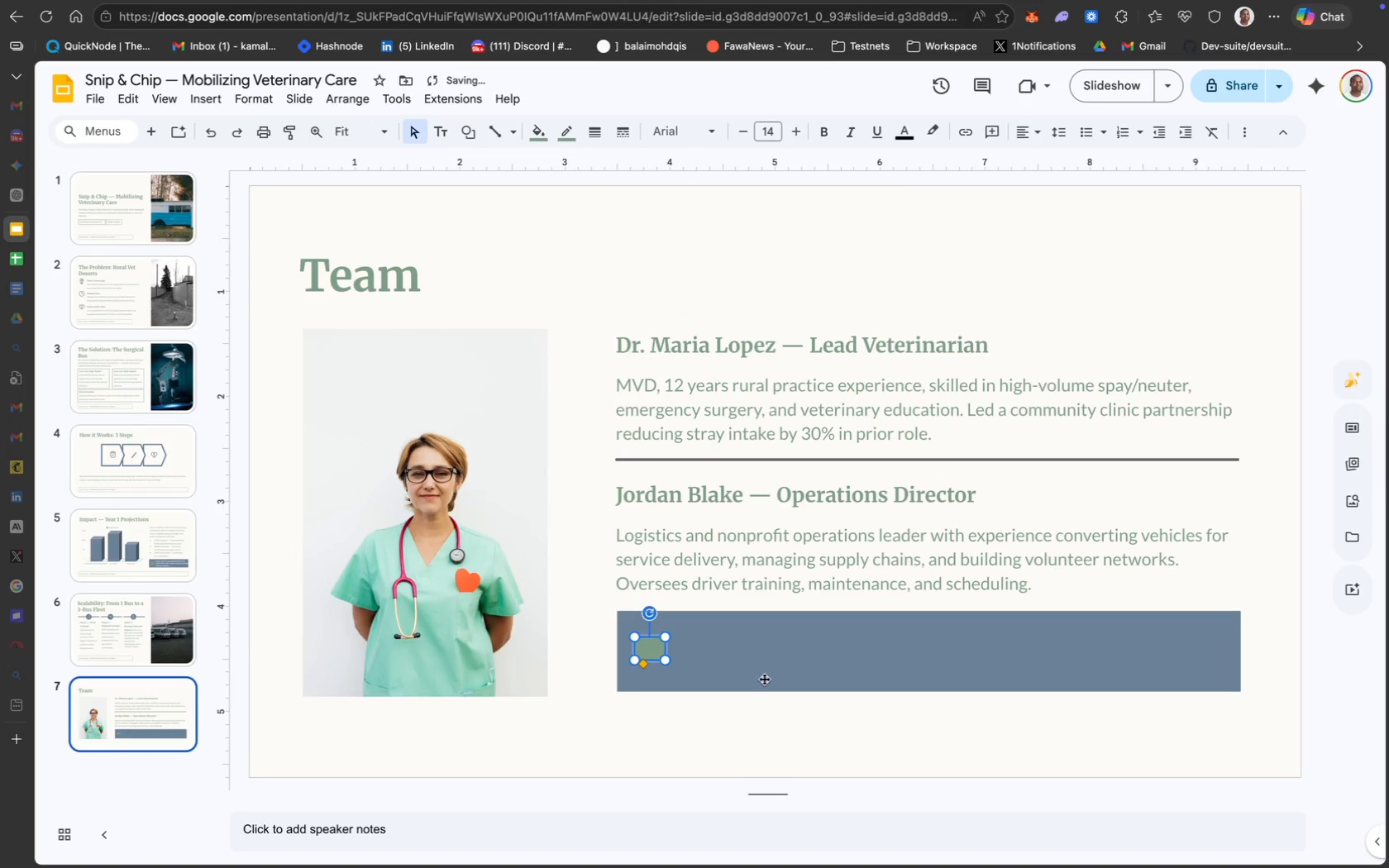 
wait(6.43)
 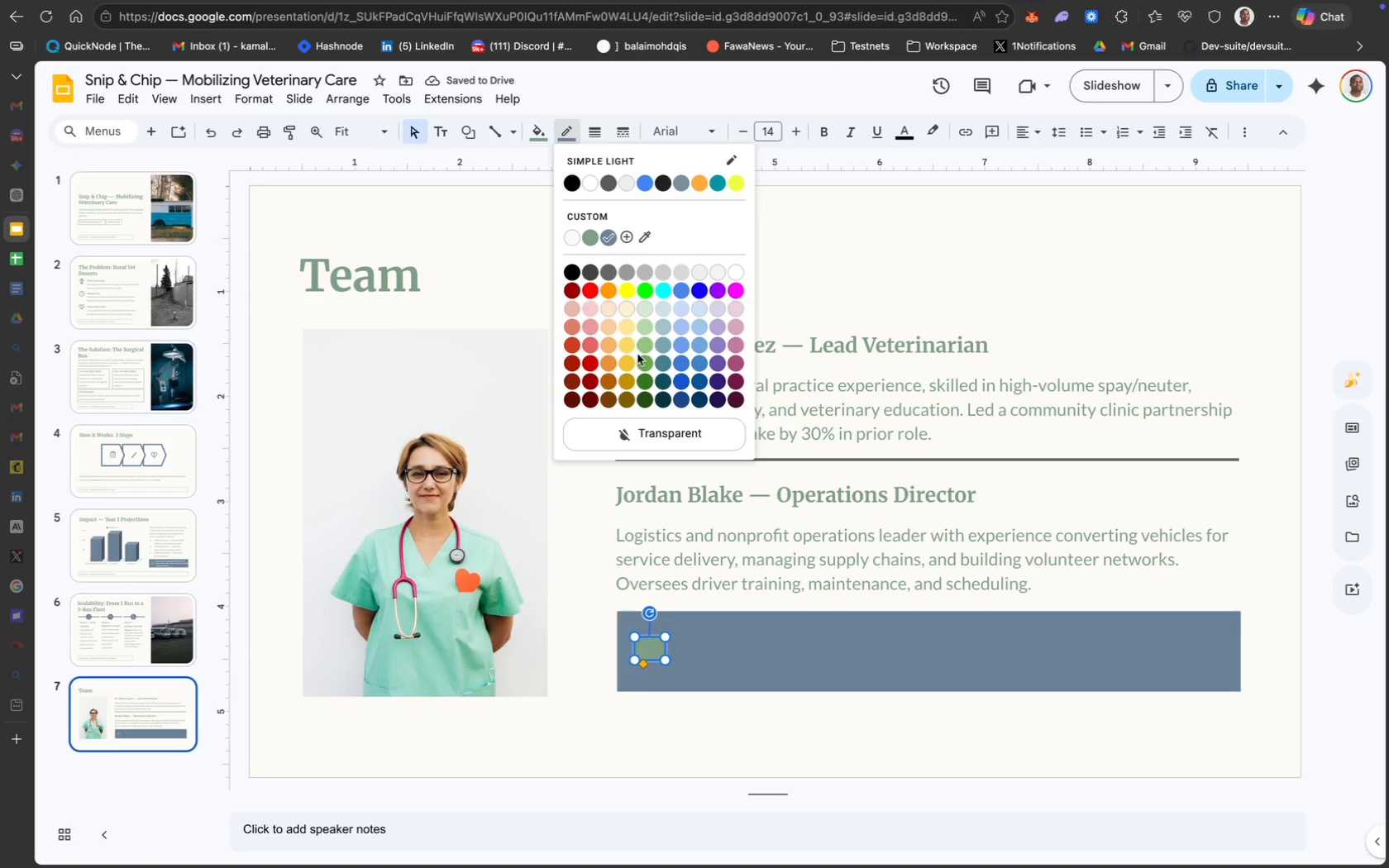 
left_click_drag(start_coordinate=[654, 650], to_coordinate=[656, 654])
 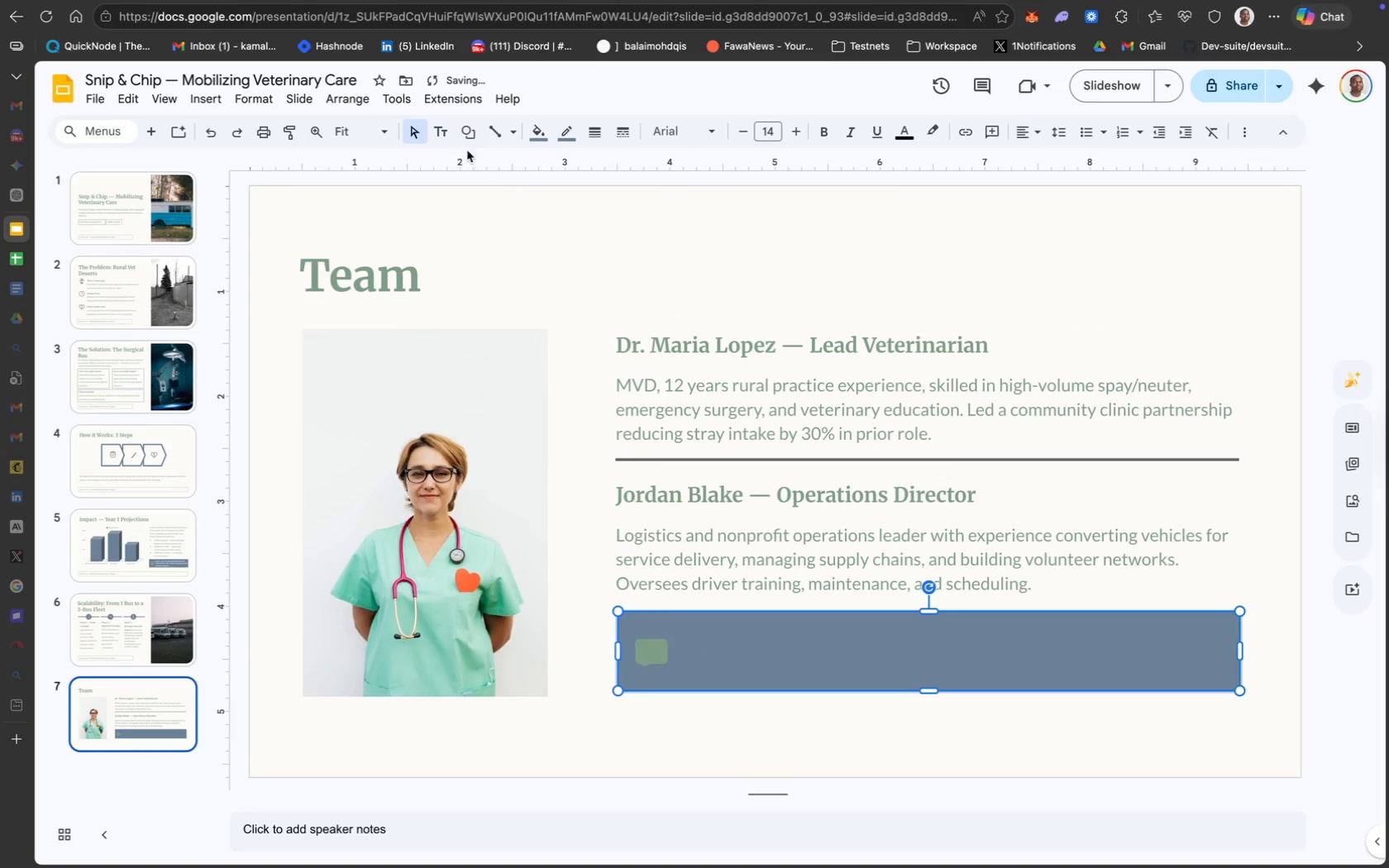 
left_click([443, 135])
 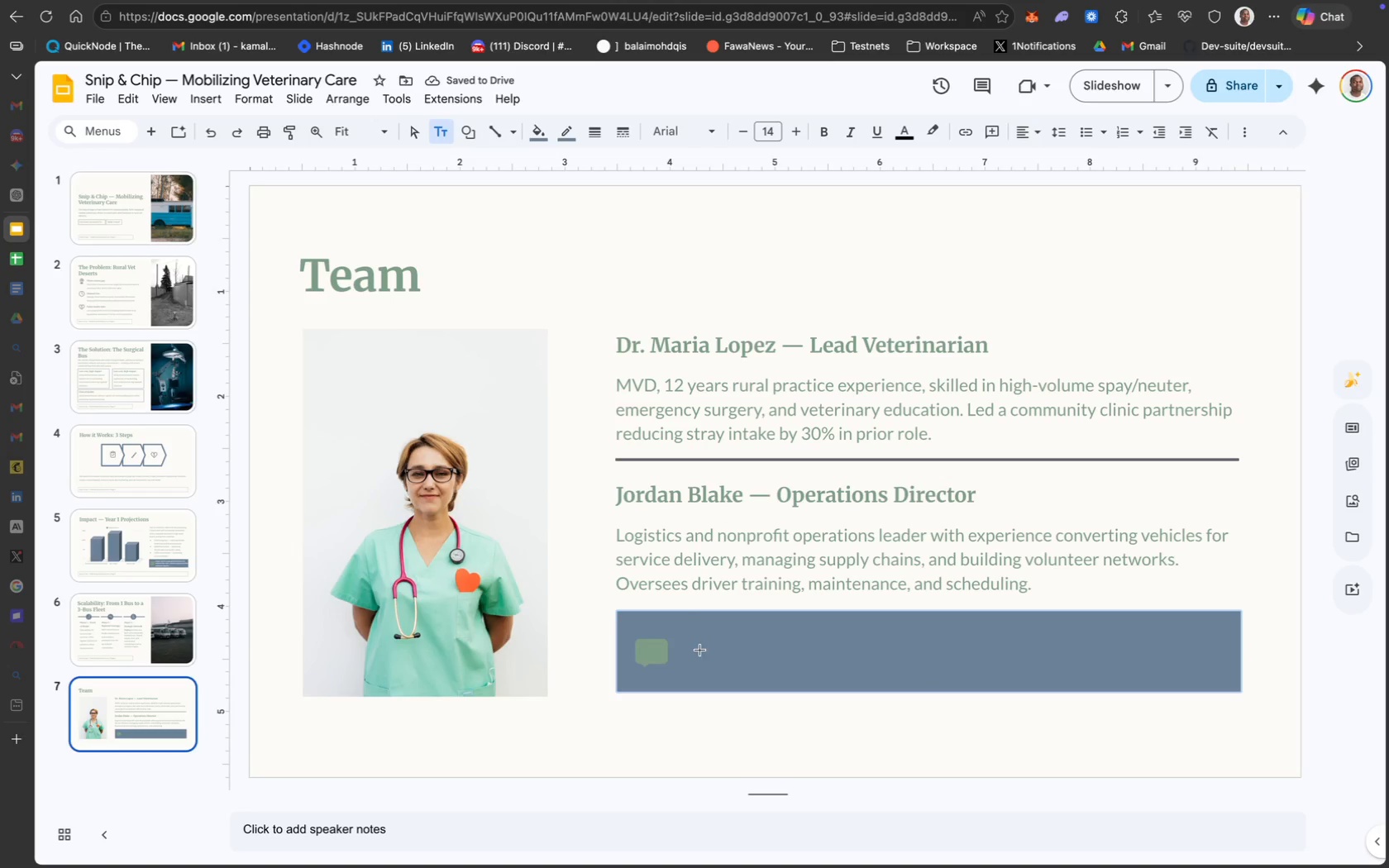 
left_click([675, 646])
 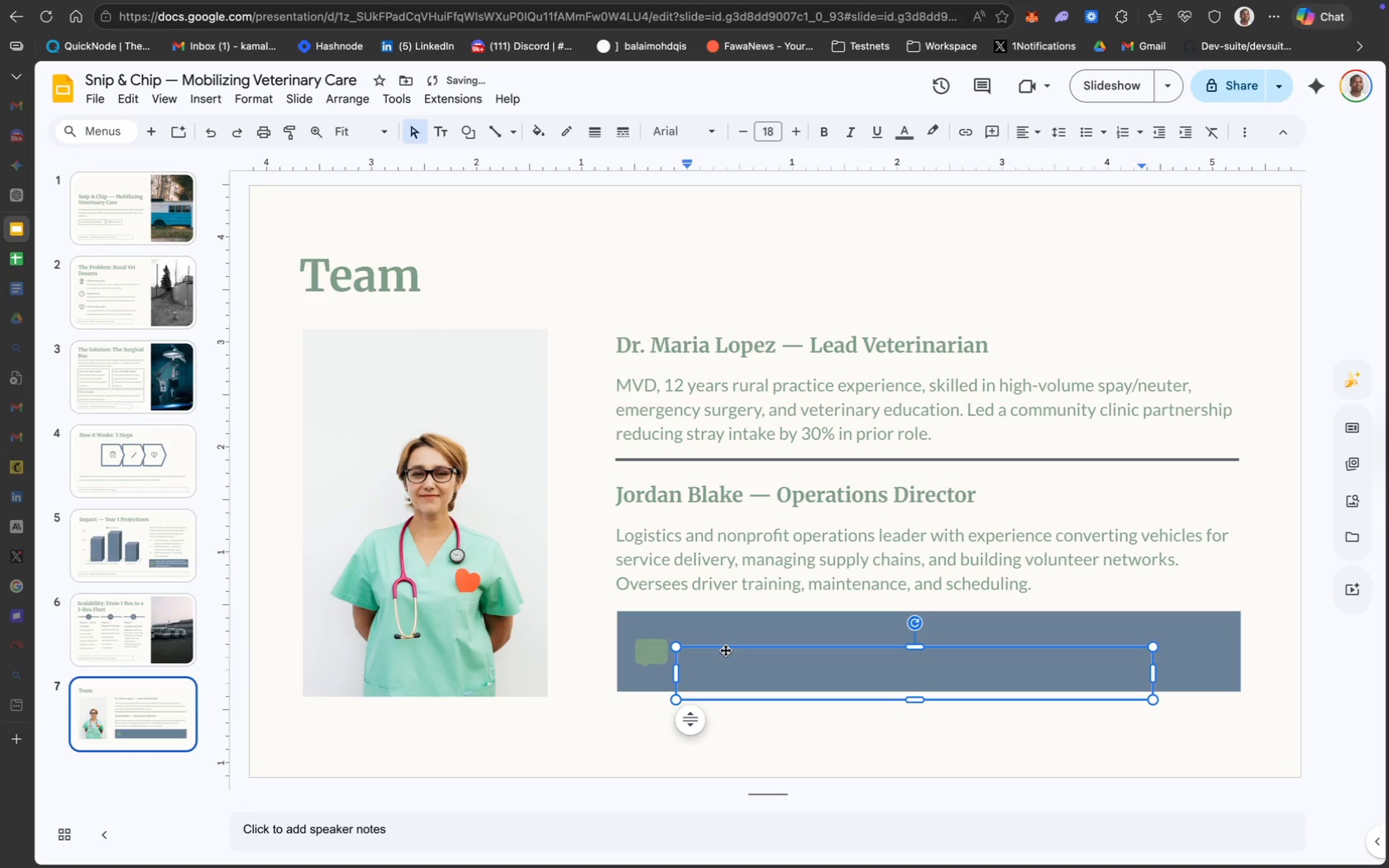 
left_click_drag(start_coordinate=[725, 648], to_coordinate=[723, 629])
 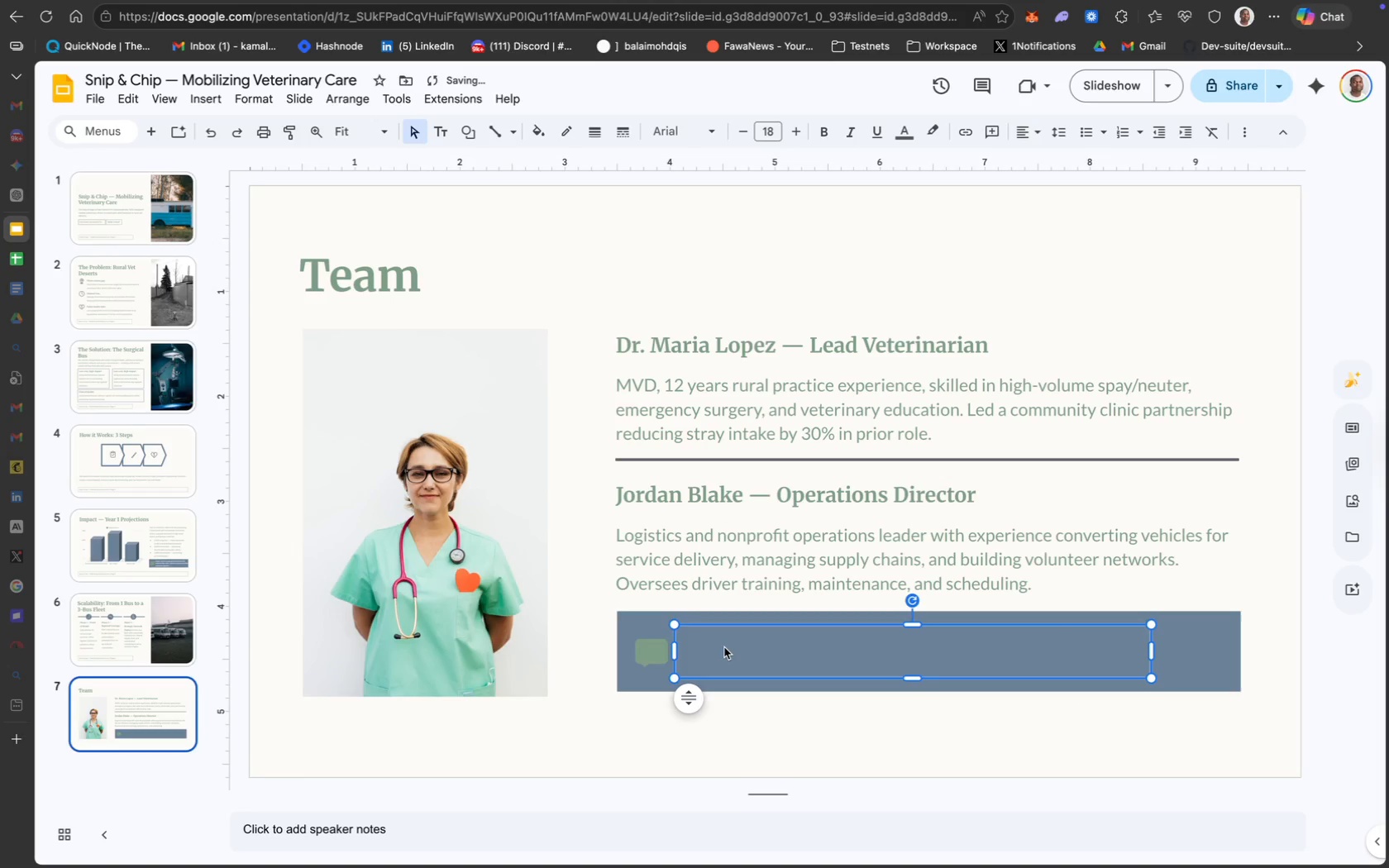 
double_click([724, 647])
 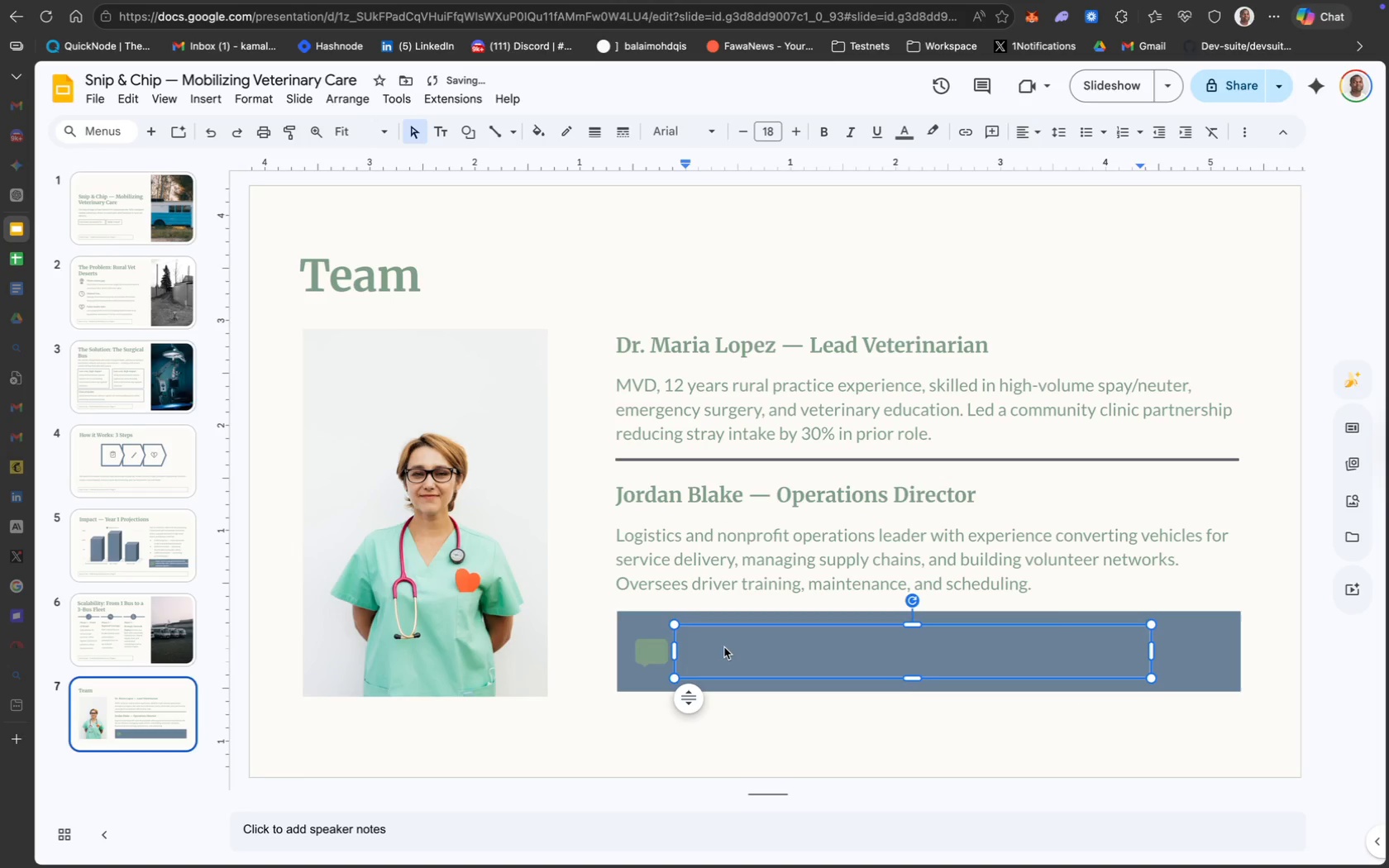 
key(CapsLock)
 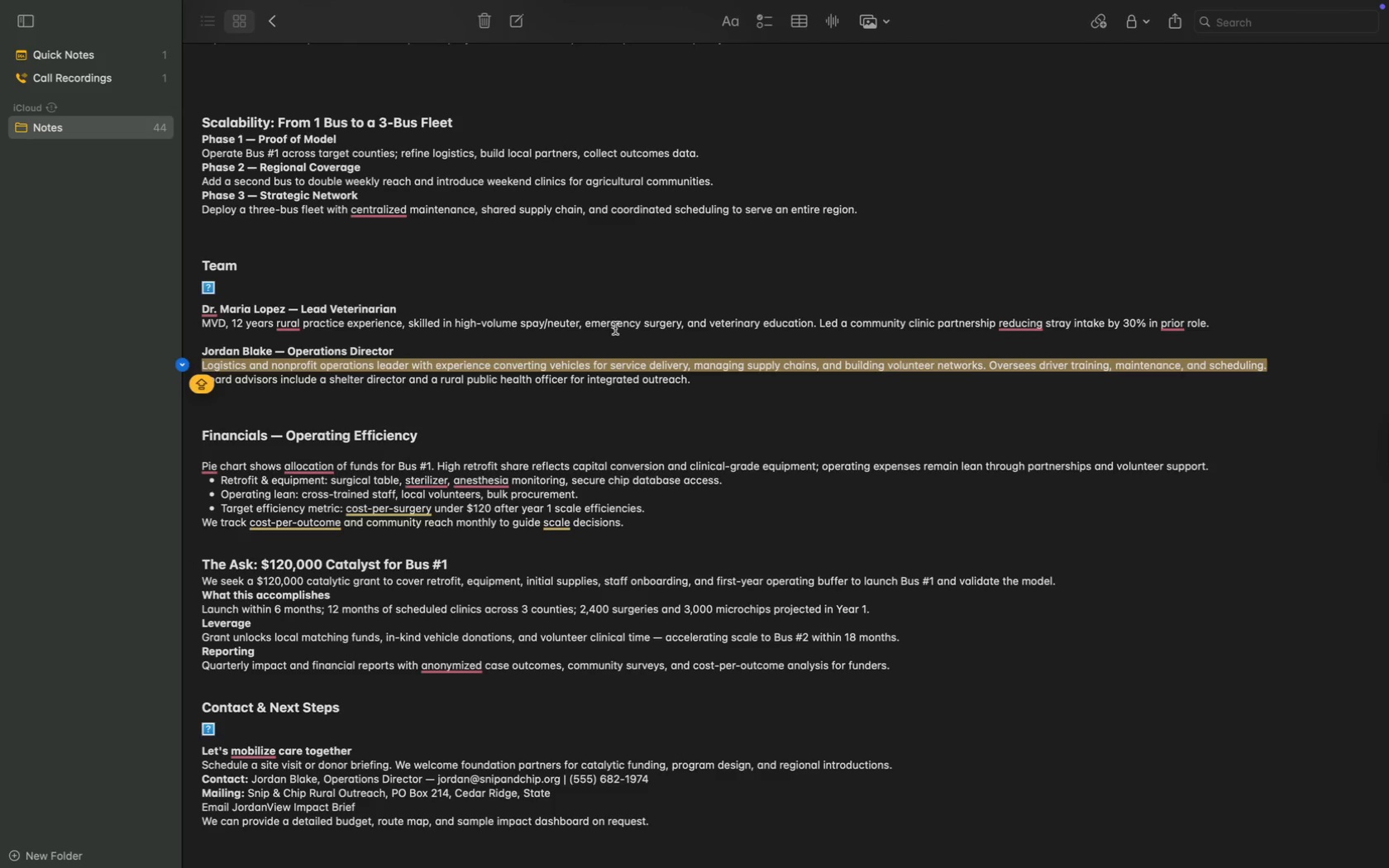 
left_click_drag(start_coordinate=[703, 376], to_coordinate=[184, 381])
 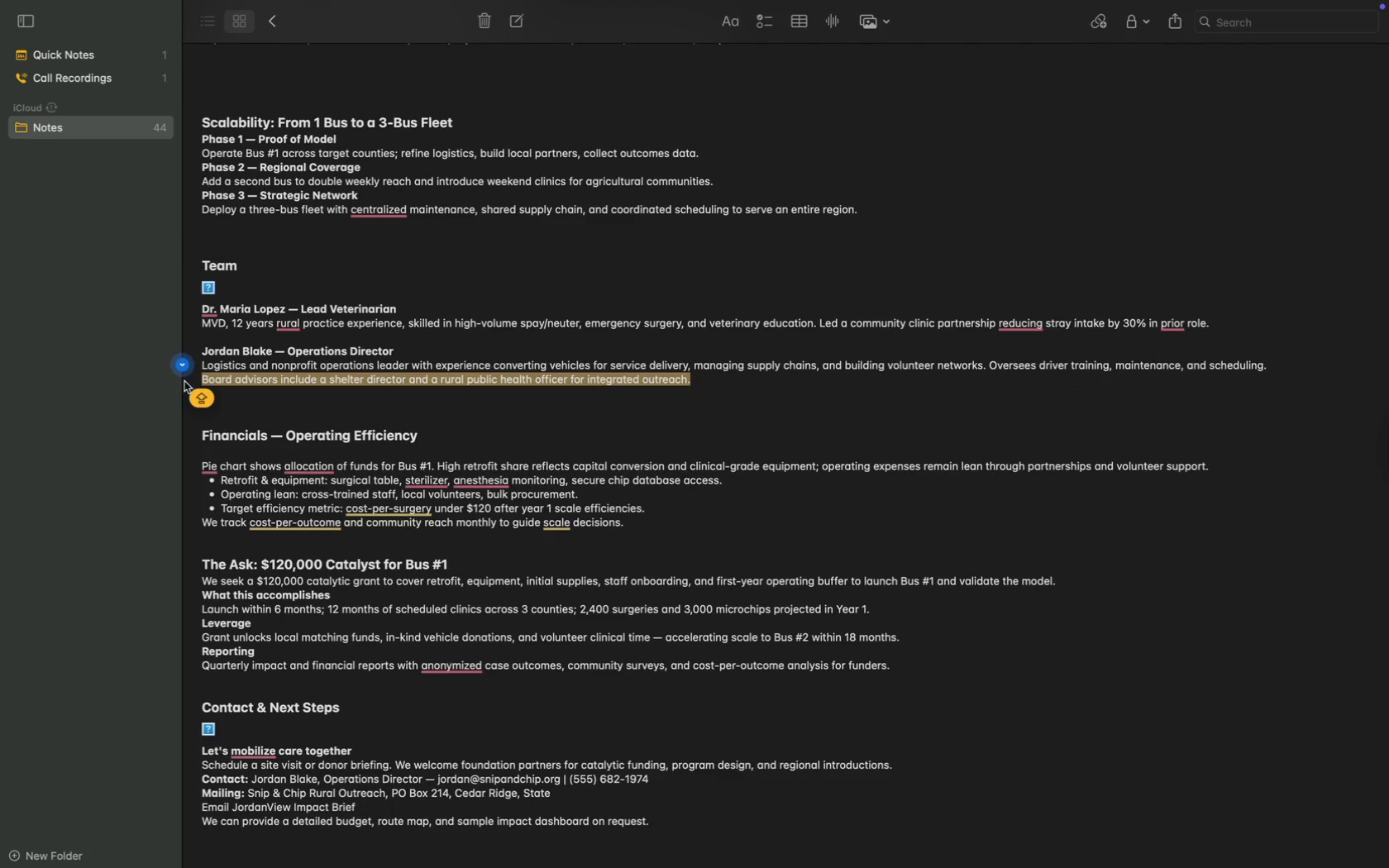 
key(Meta+C)
 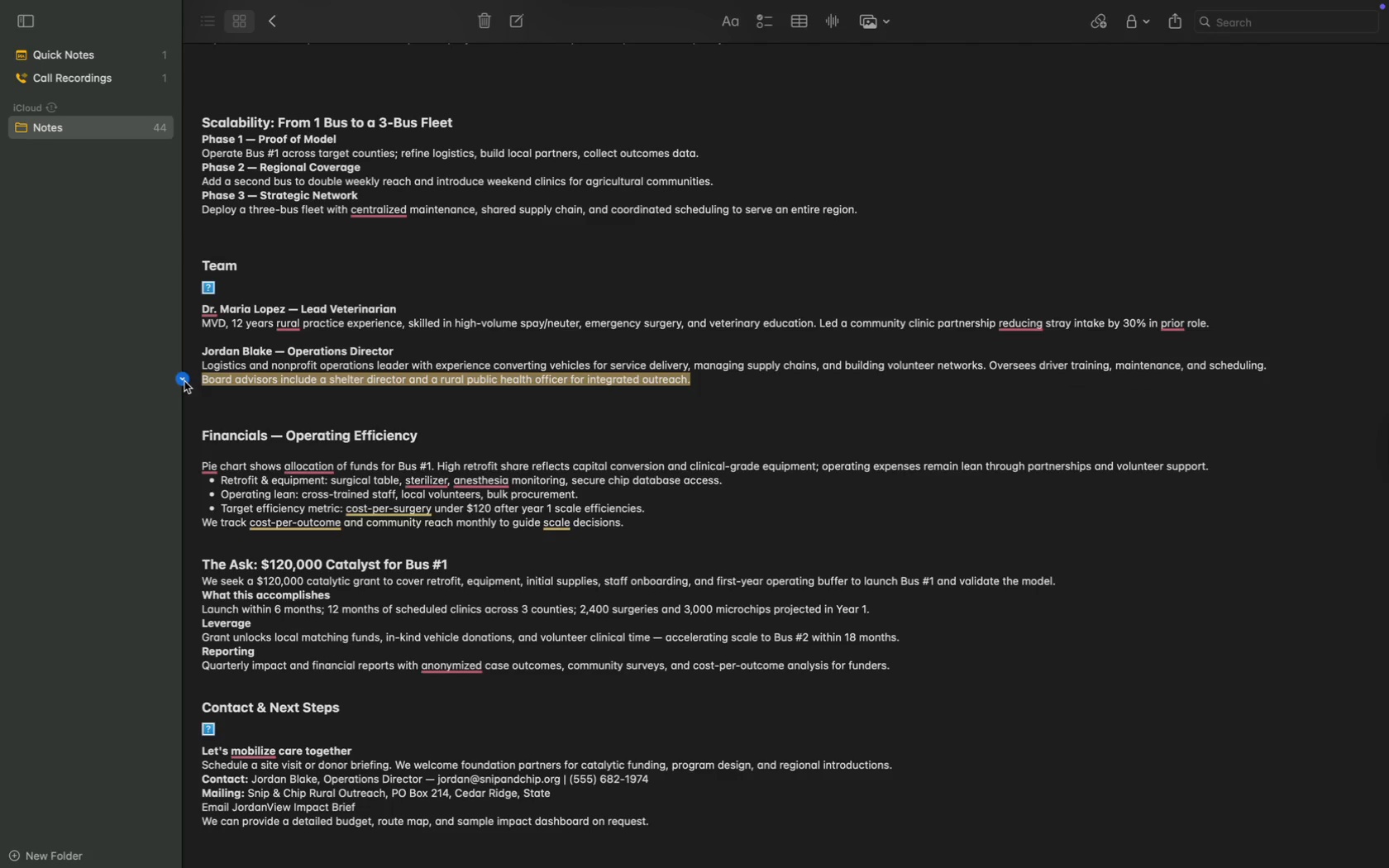 
key(Meta+C)
 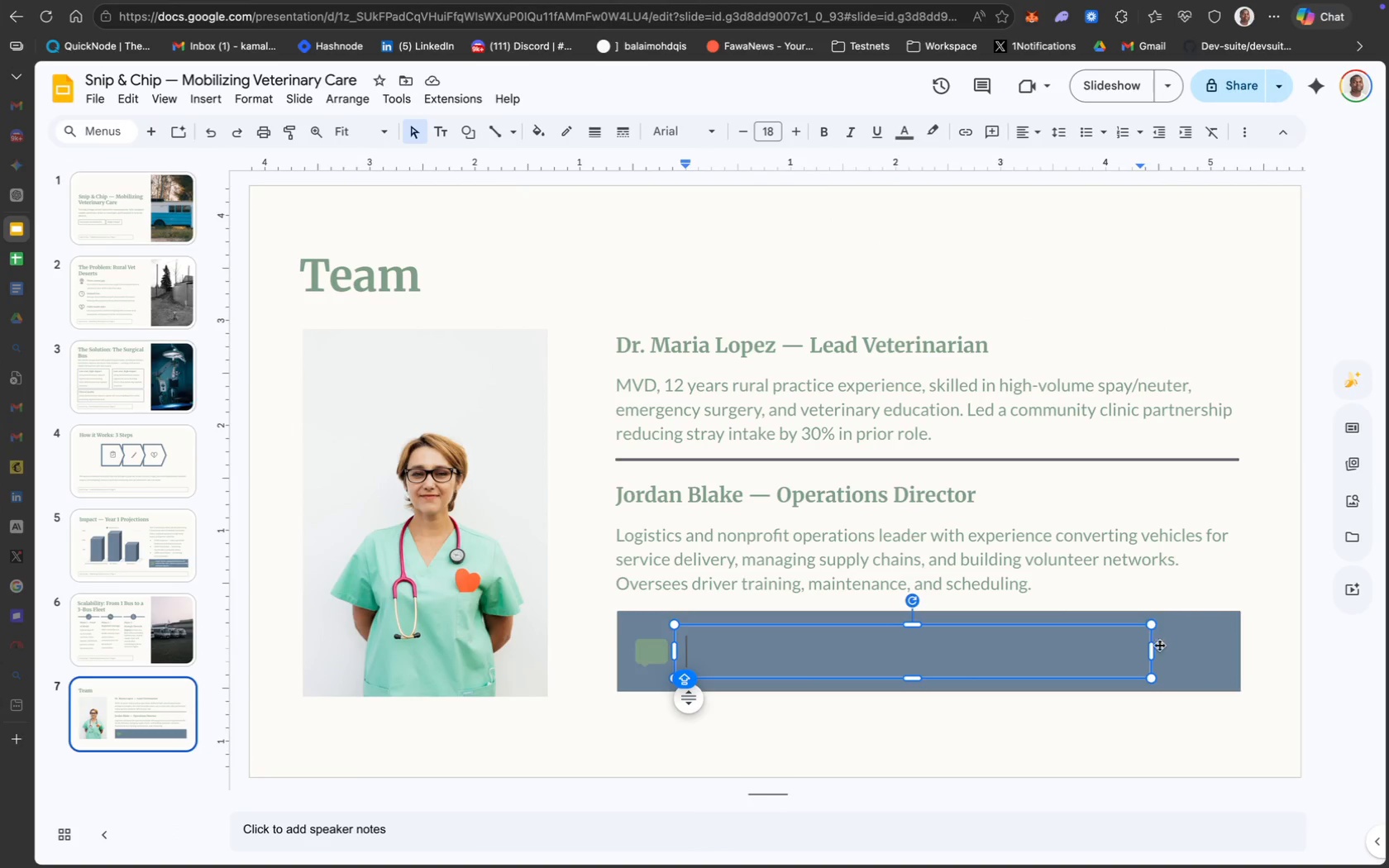 
left_click_drag(start_coordinate=[1153, 651], to_coordinate=[1227, 651])
 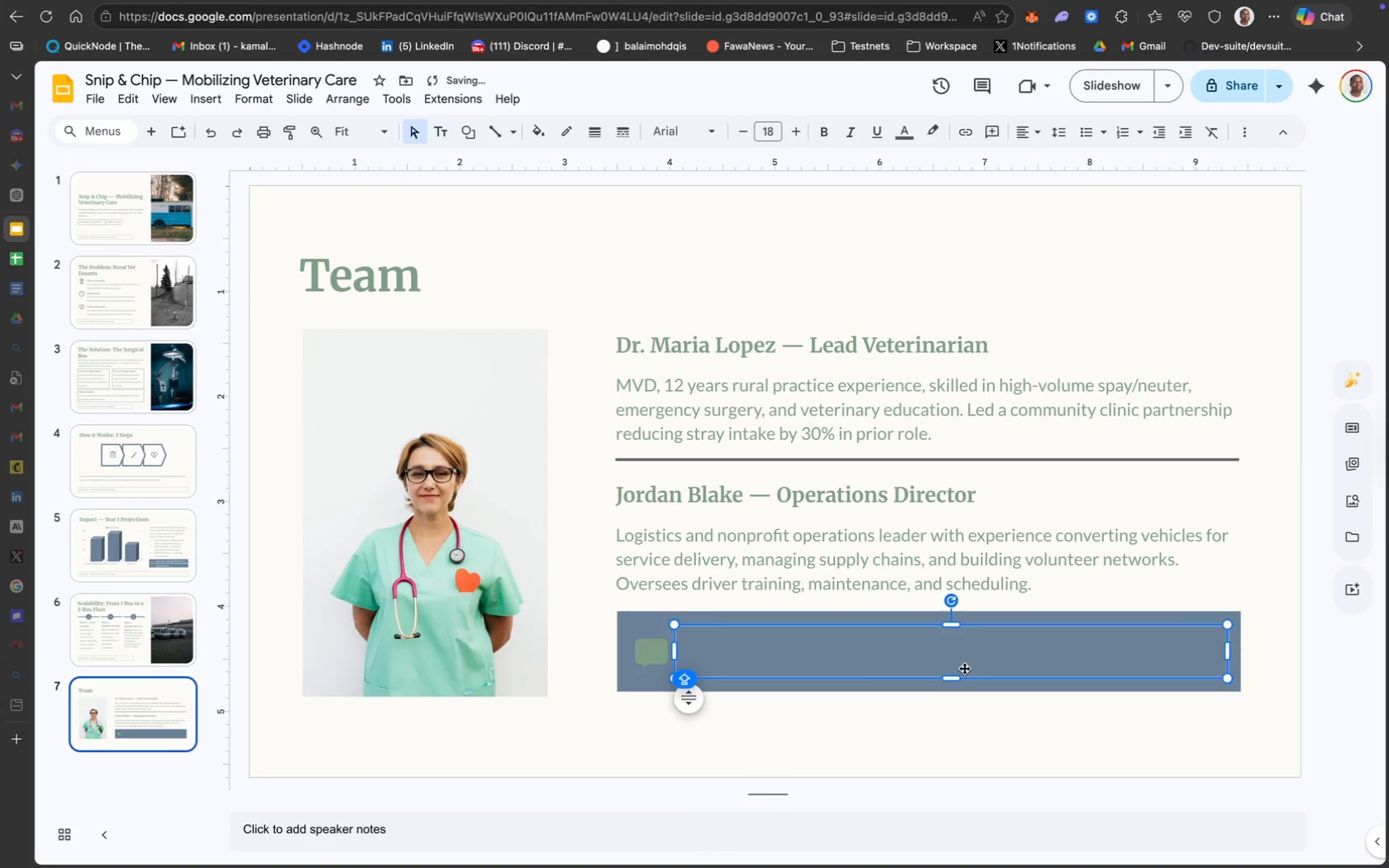 
double_click([964, 668])
 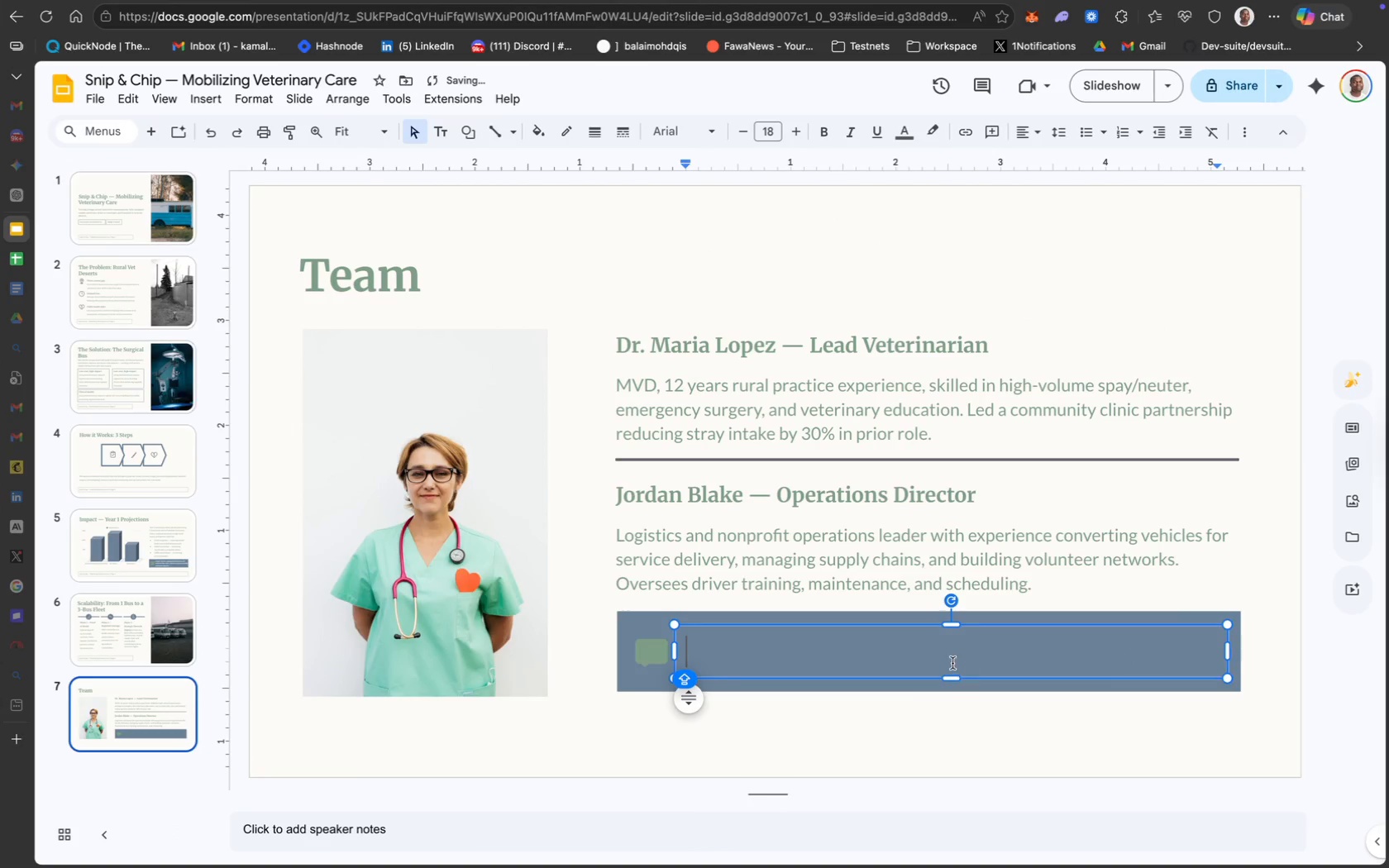 
key(Meta+V)
 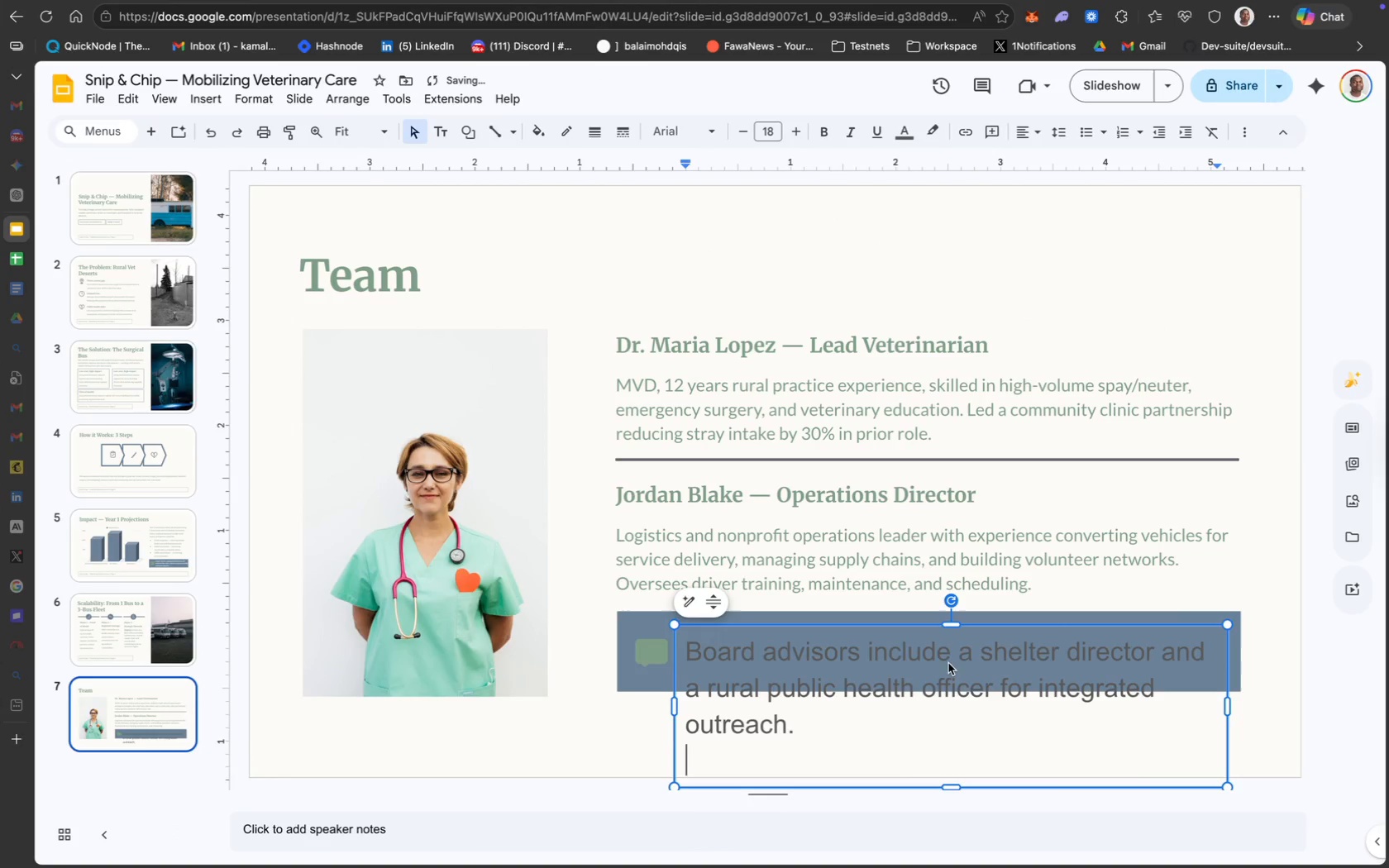 
key(Backspace)
 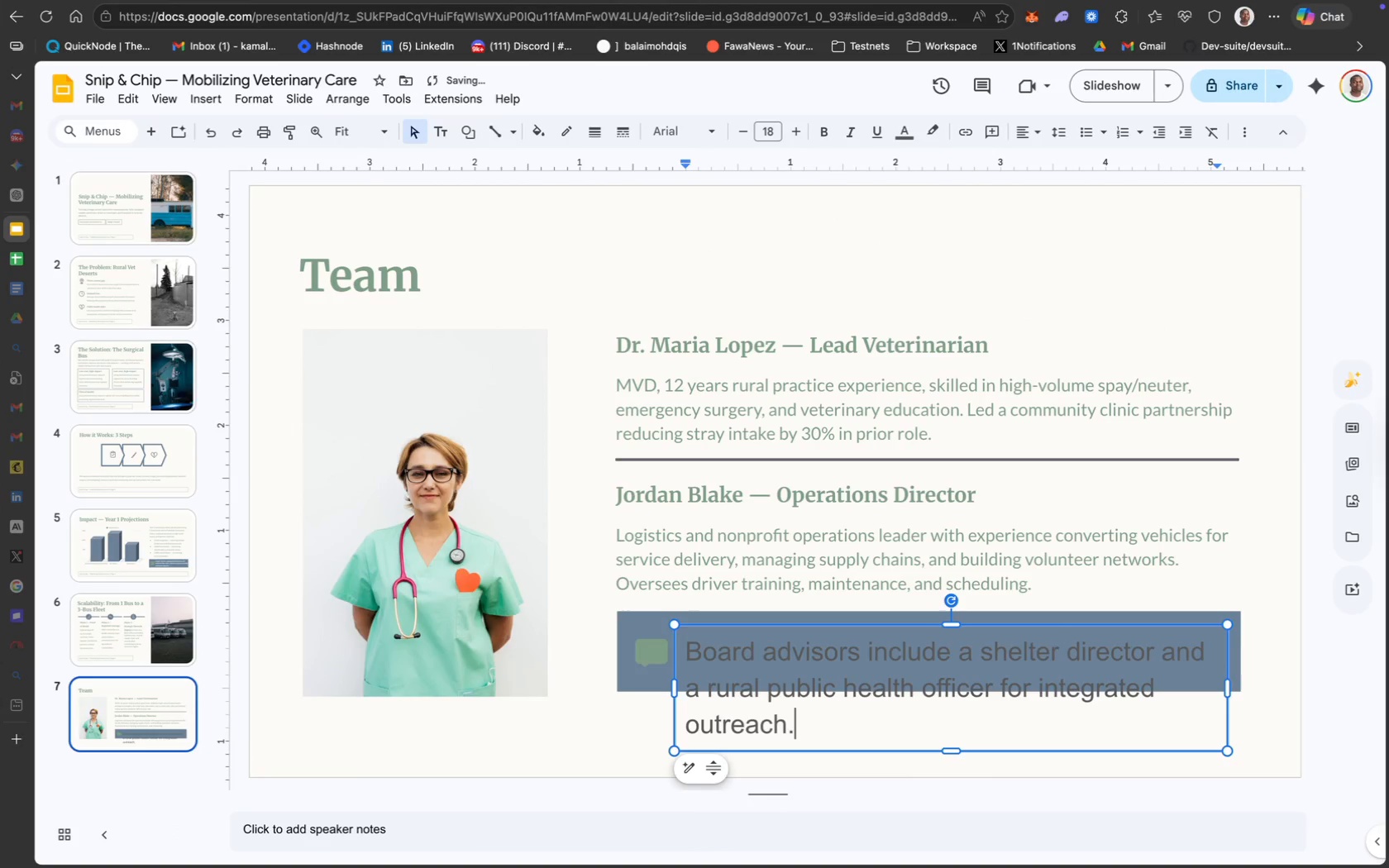 
key(Meta+A)
 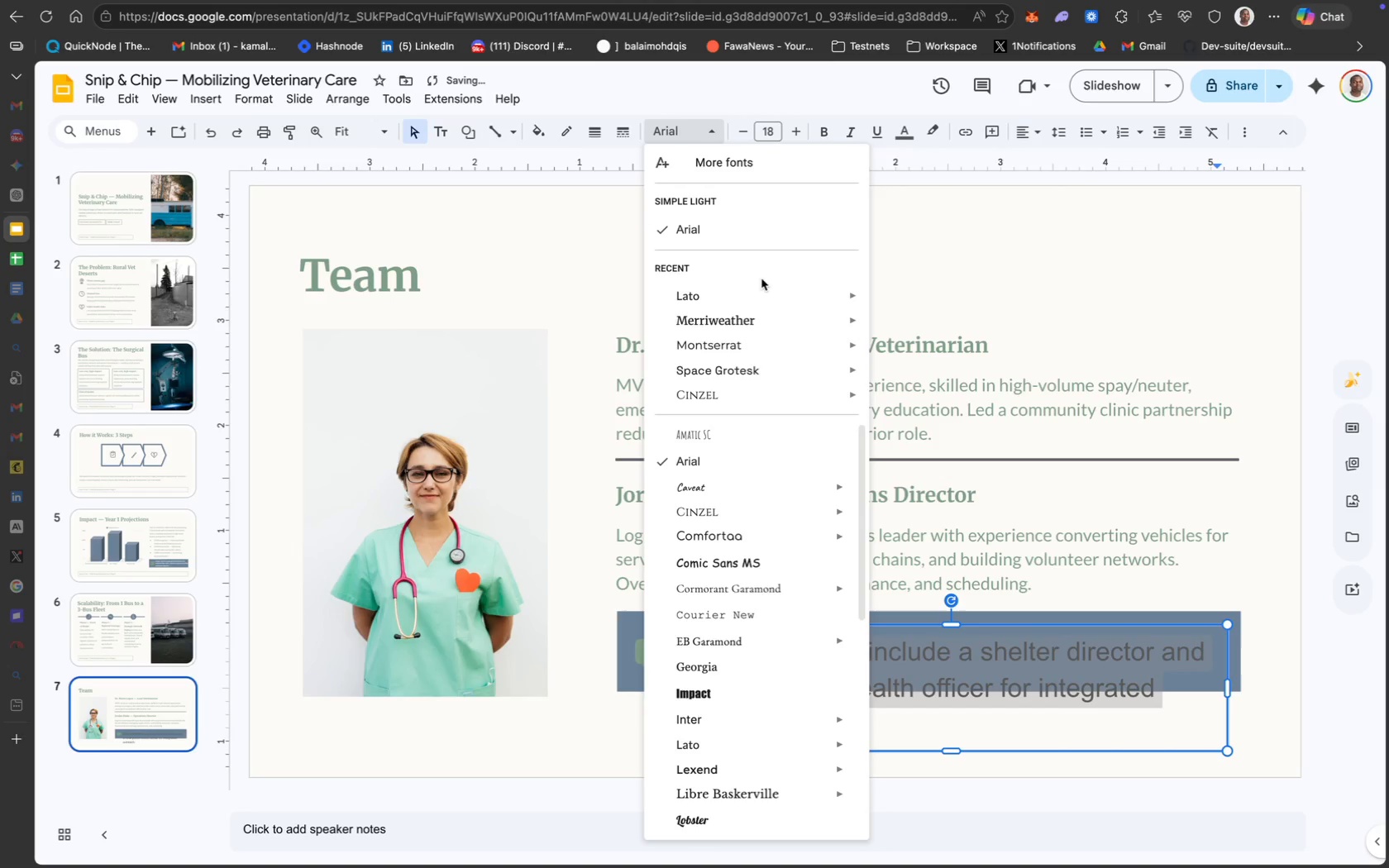 
mouse_move([787, 291])
 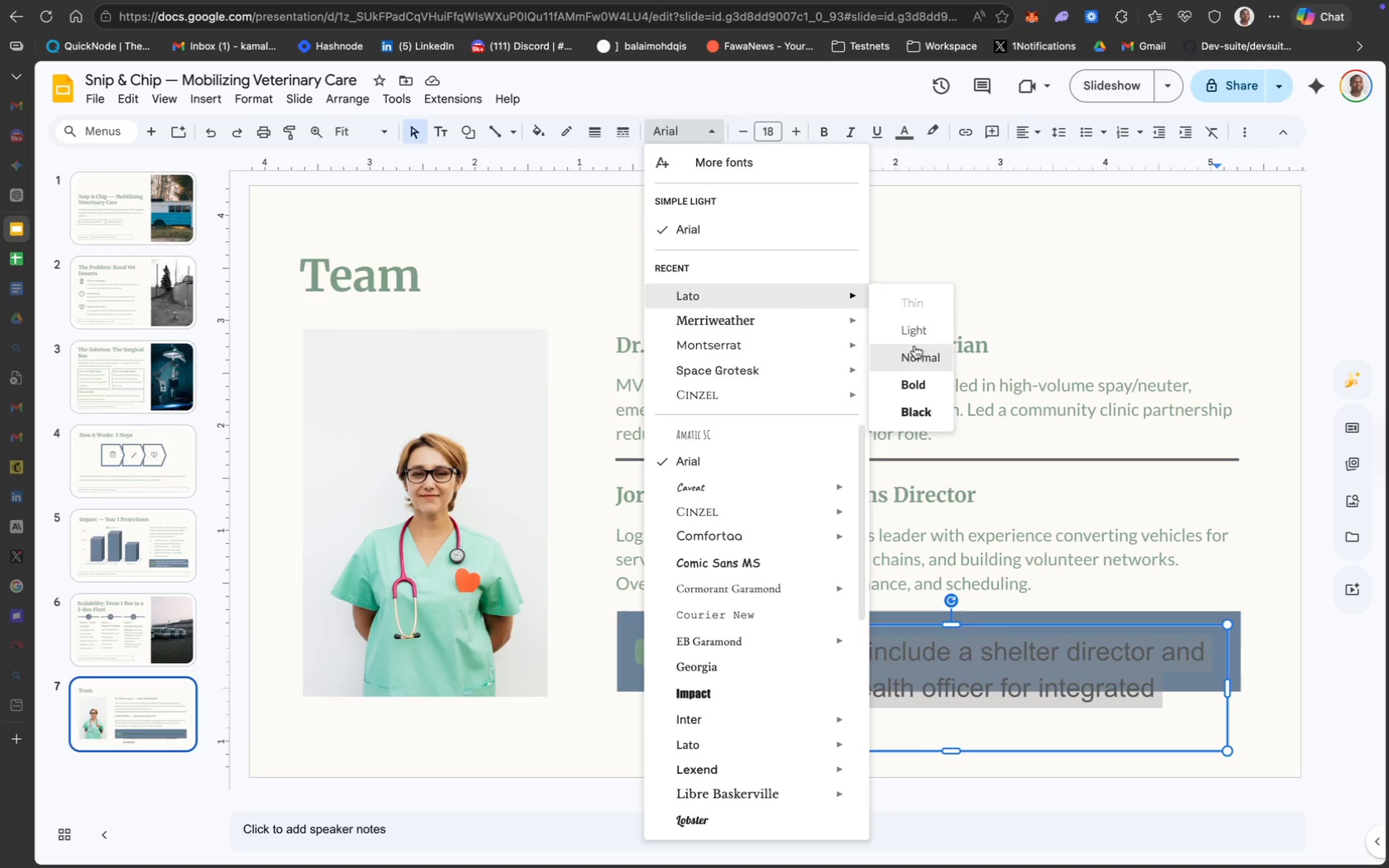 
left_click([919, 352])
 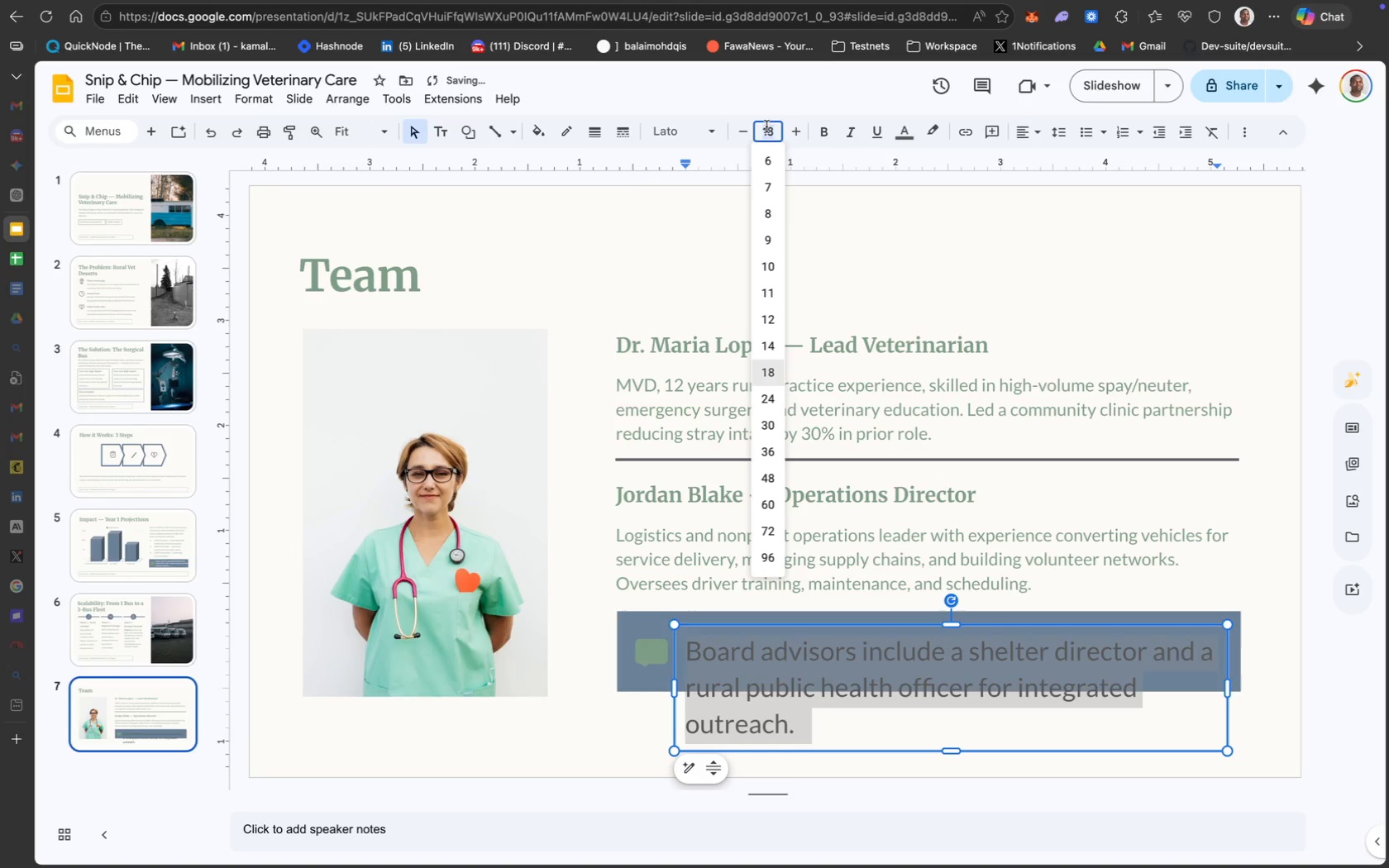 
type(10)
 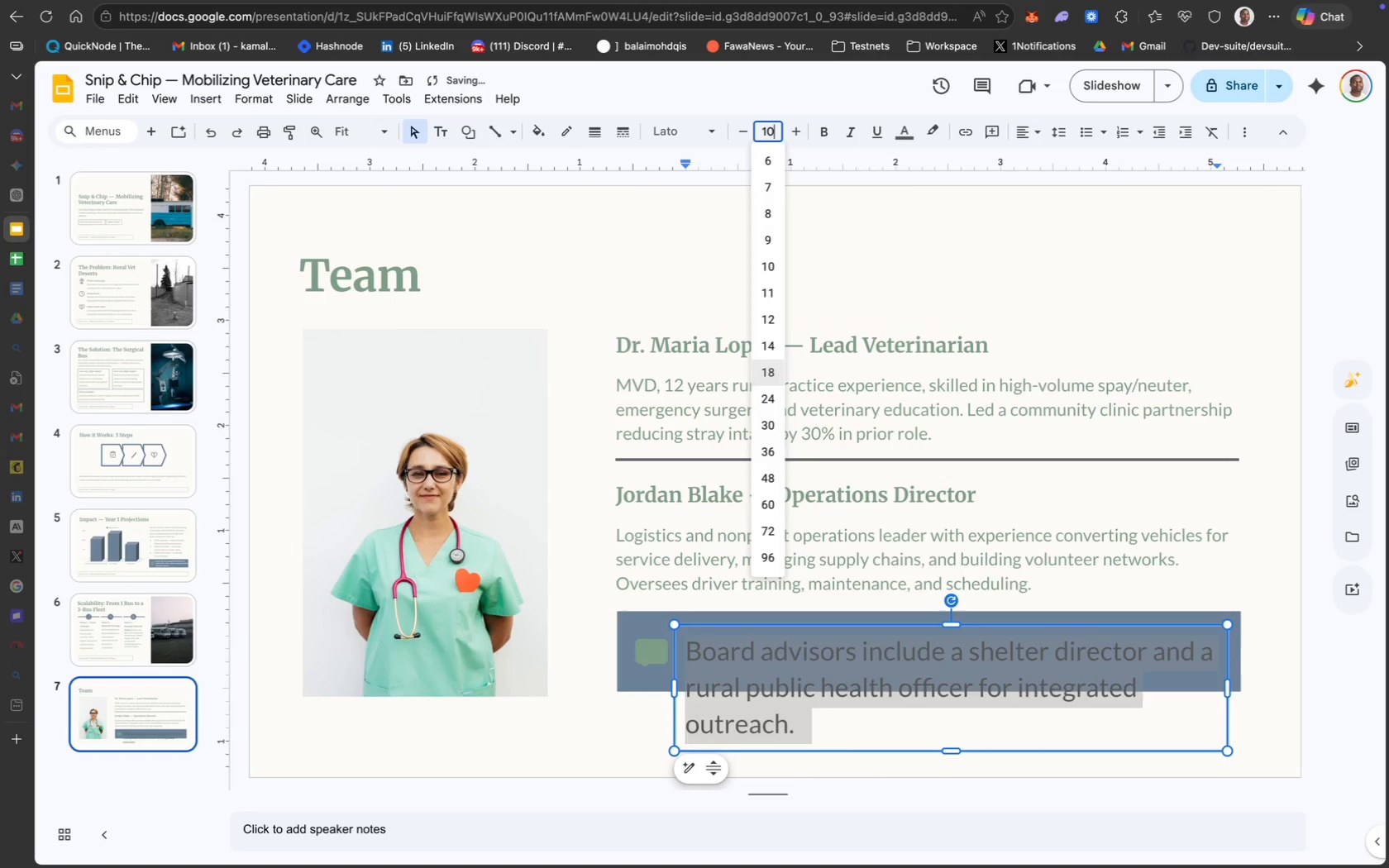 
key(Enter)
 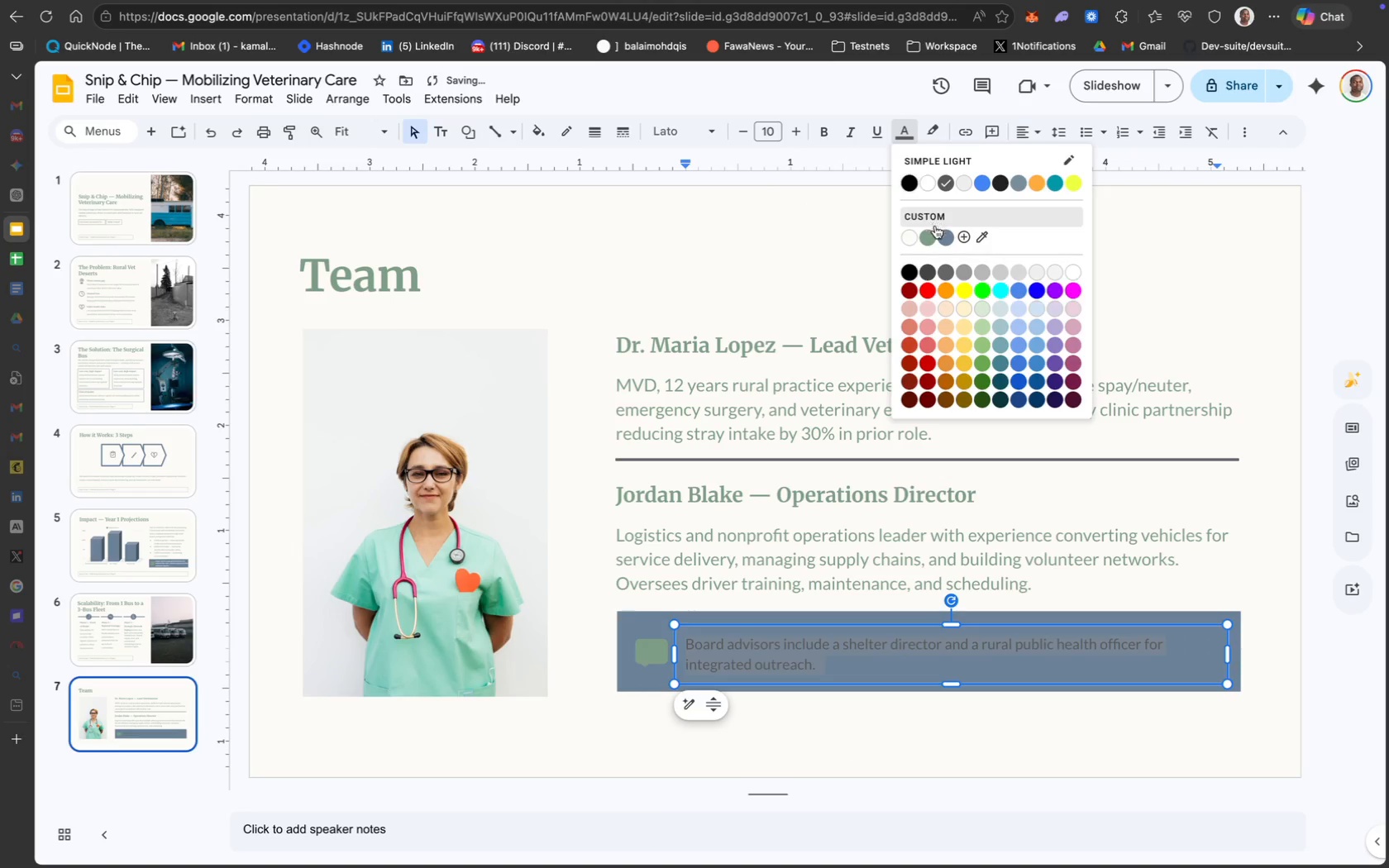 
left_click([928, 239])
 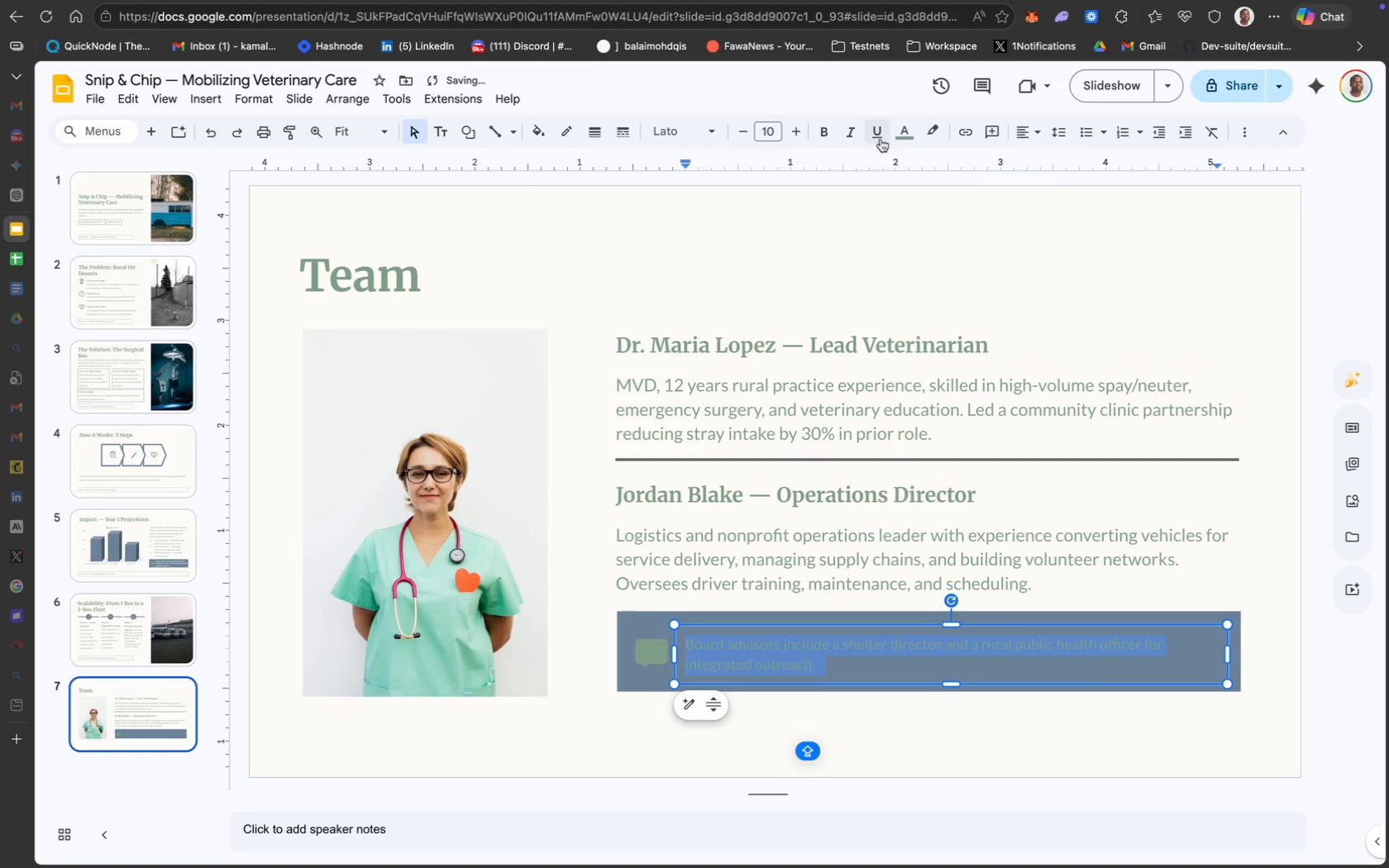 
left_click([895, 131])
 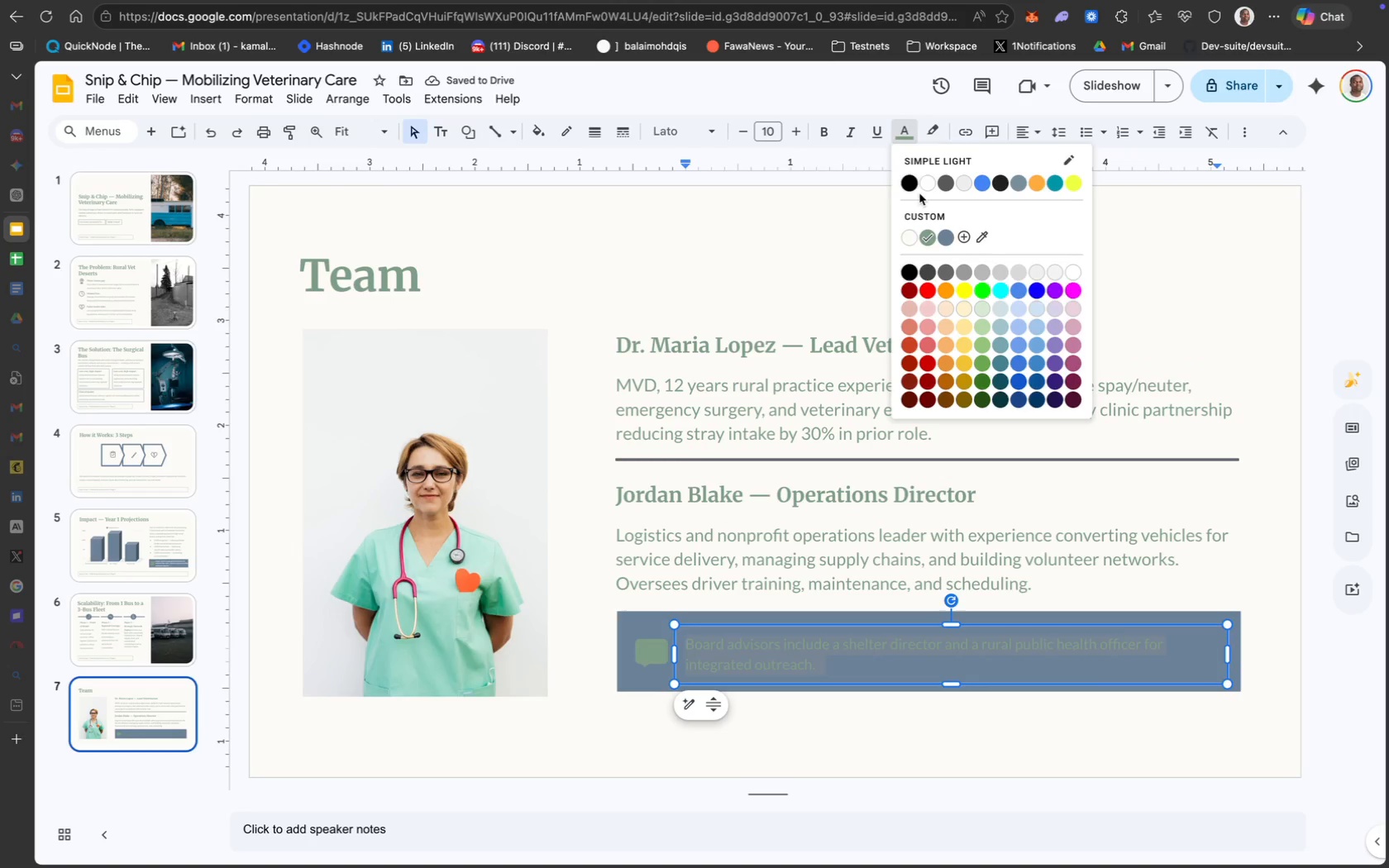 
left_click([920, 191])
 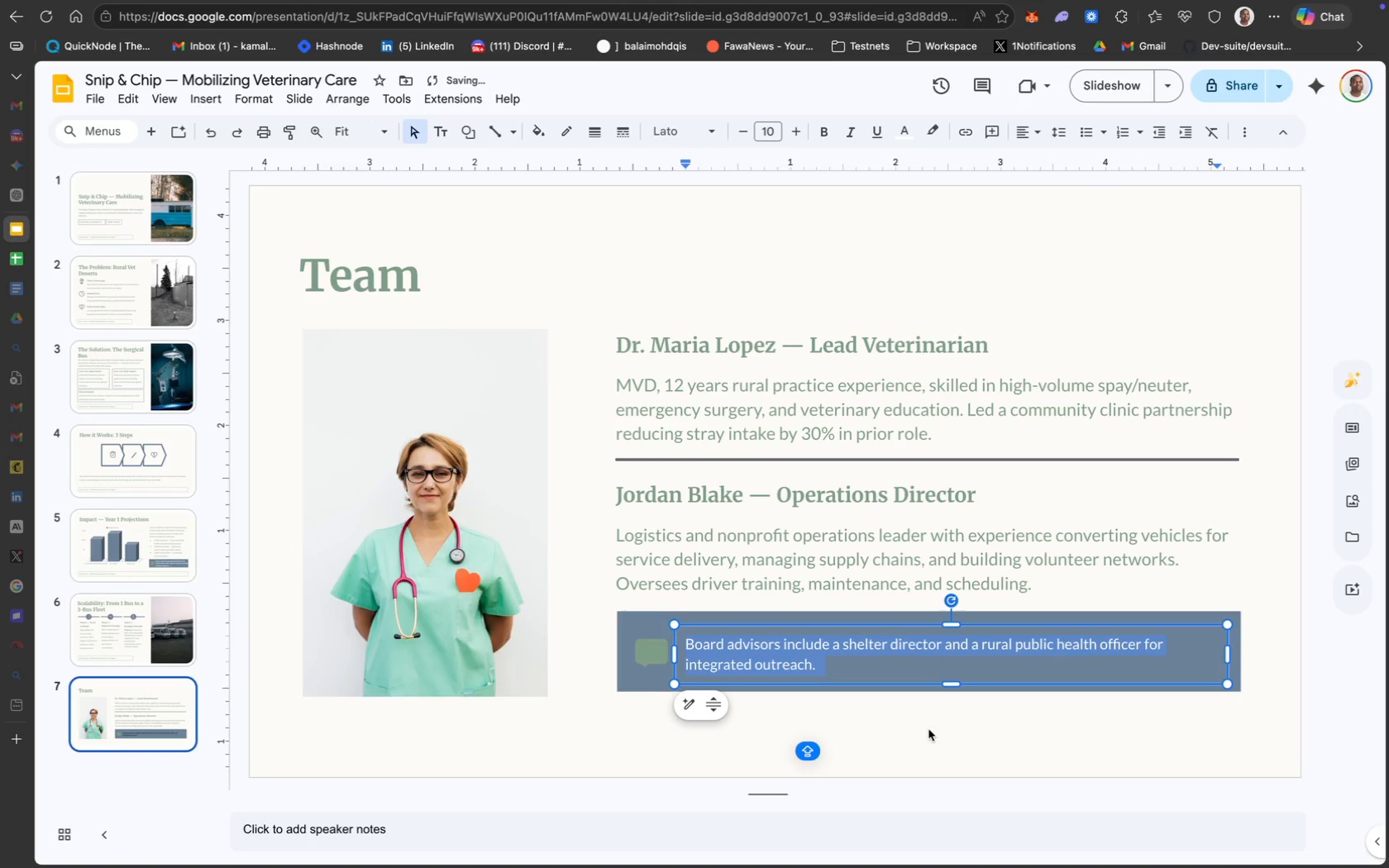 
left_click([846, 661])
 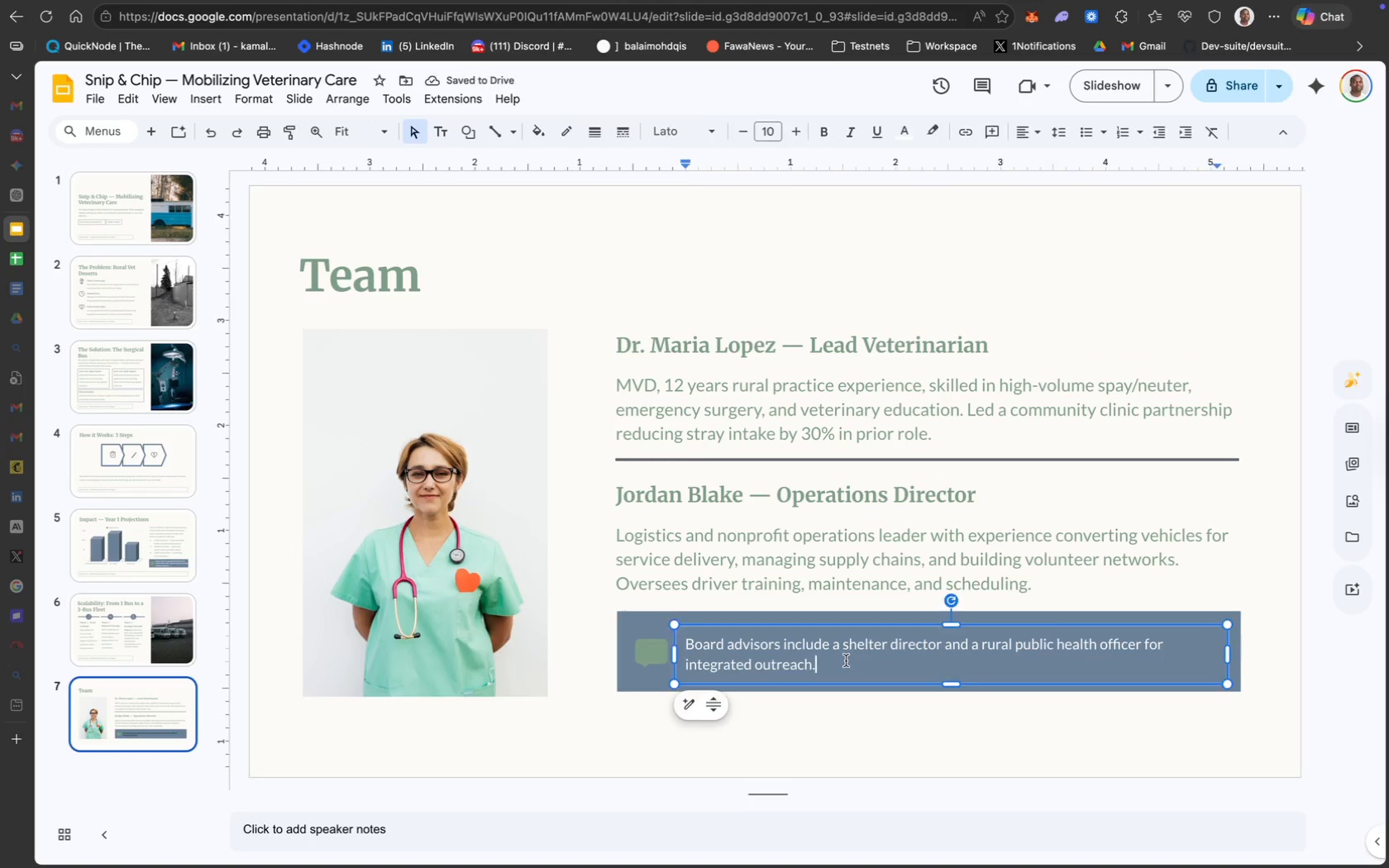 
key(Meta+A)
 